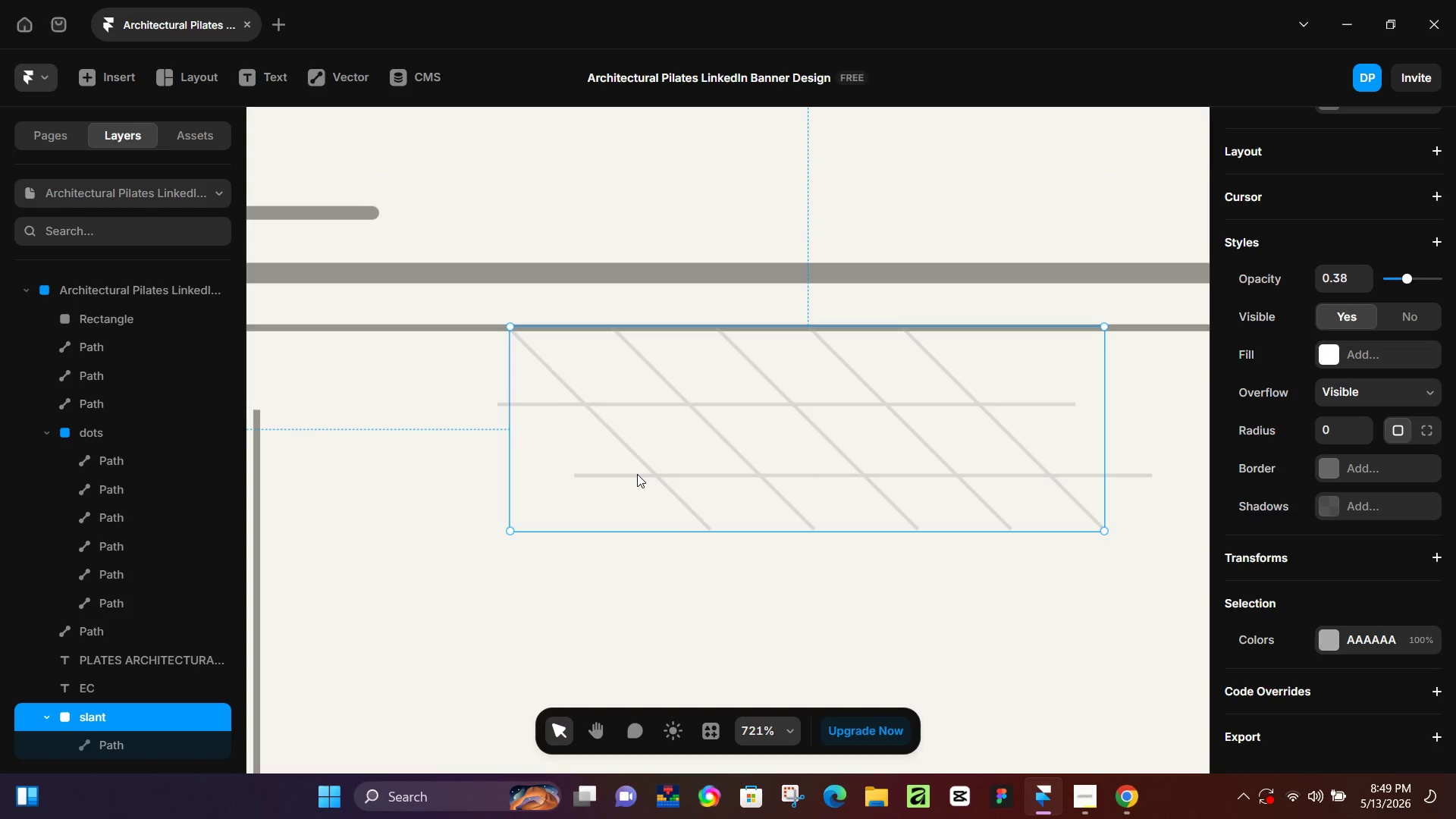 
triple_click([637, 474])
 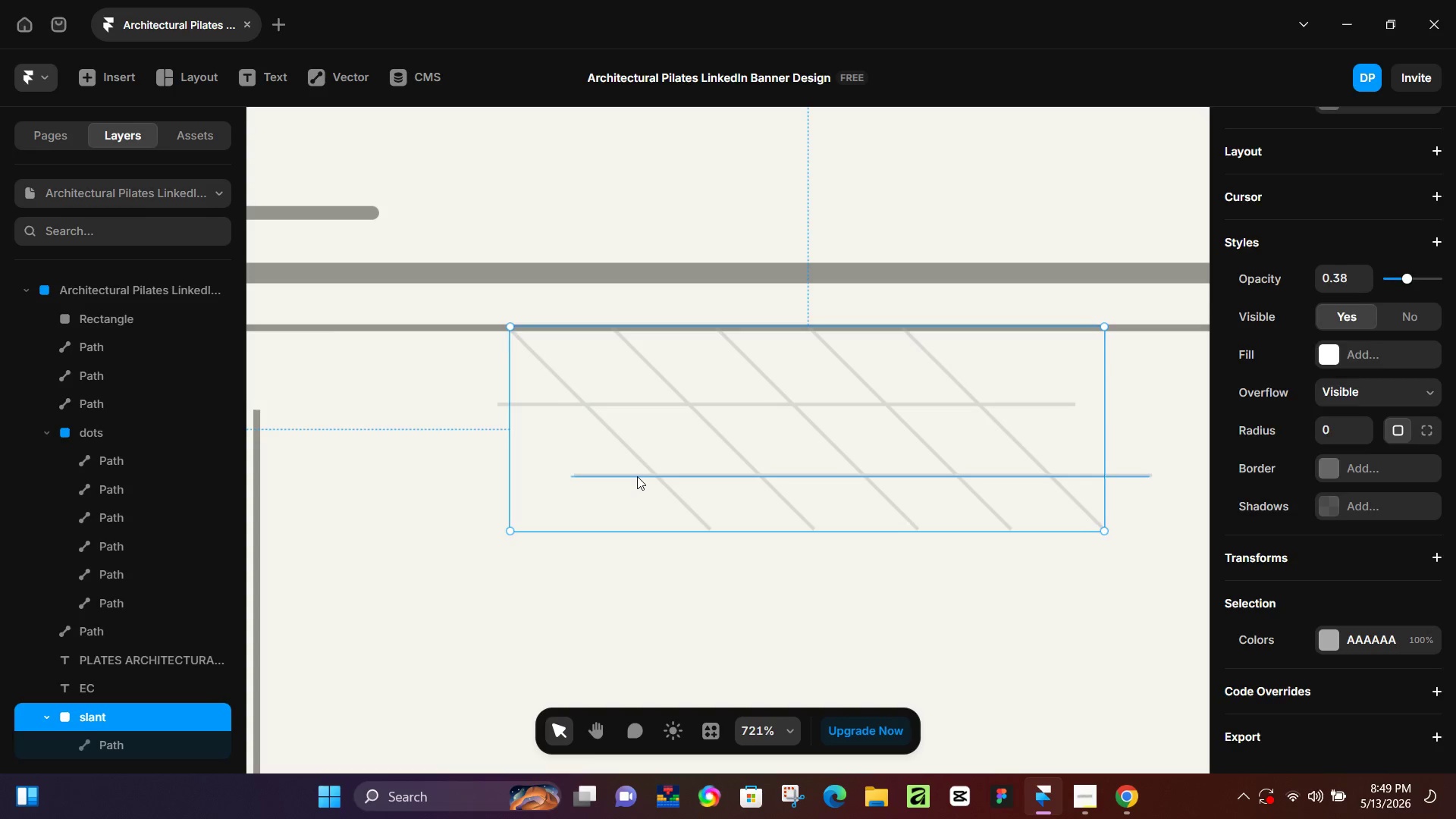 
left_click([637, 476])
 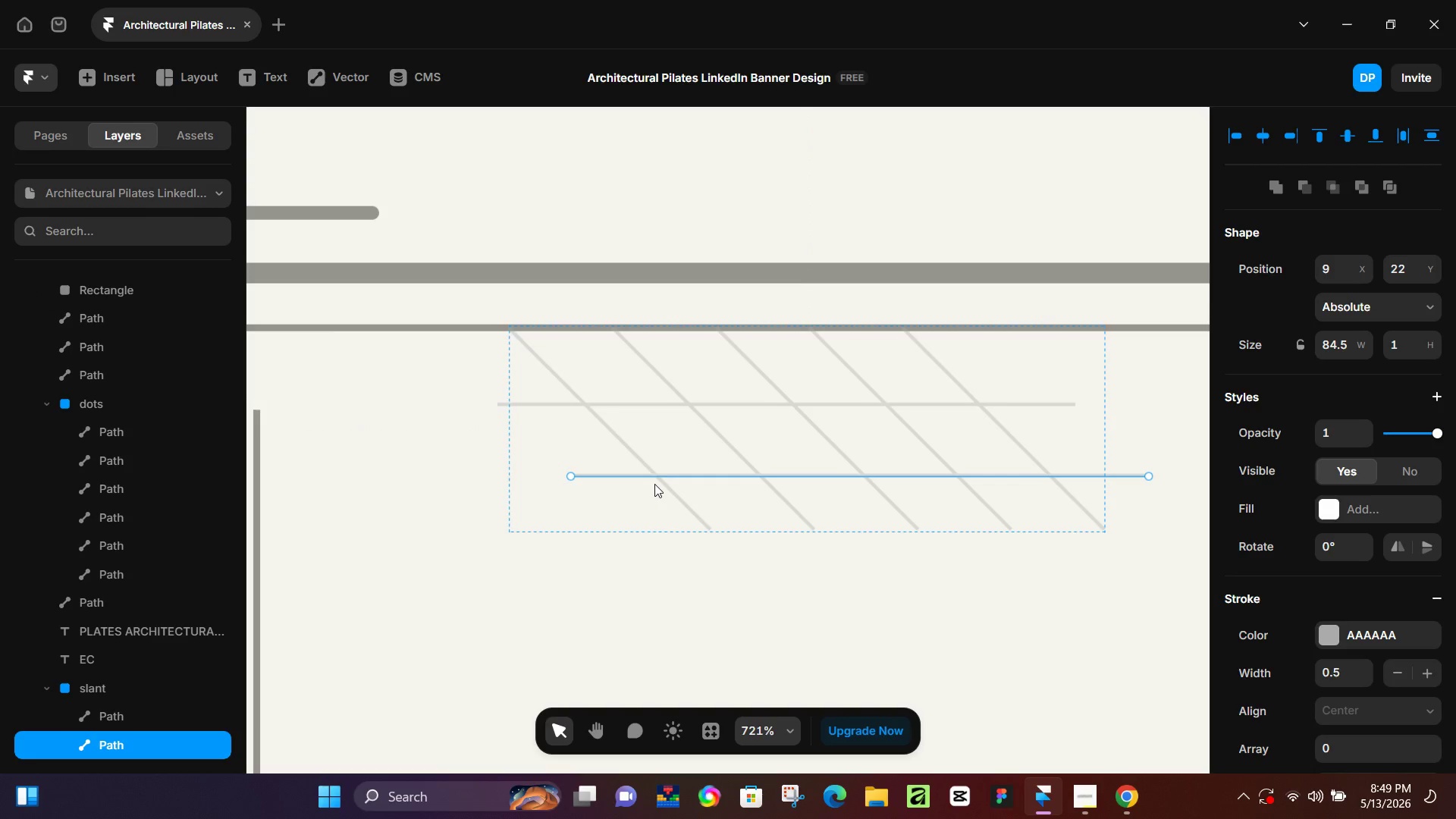 
hold_key(key=ShiftLeft, duration=1.52)
left_click([689, 503])
 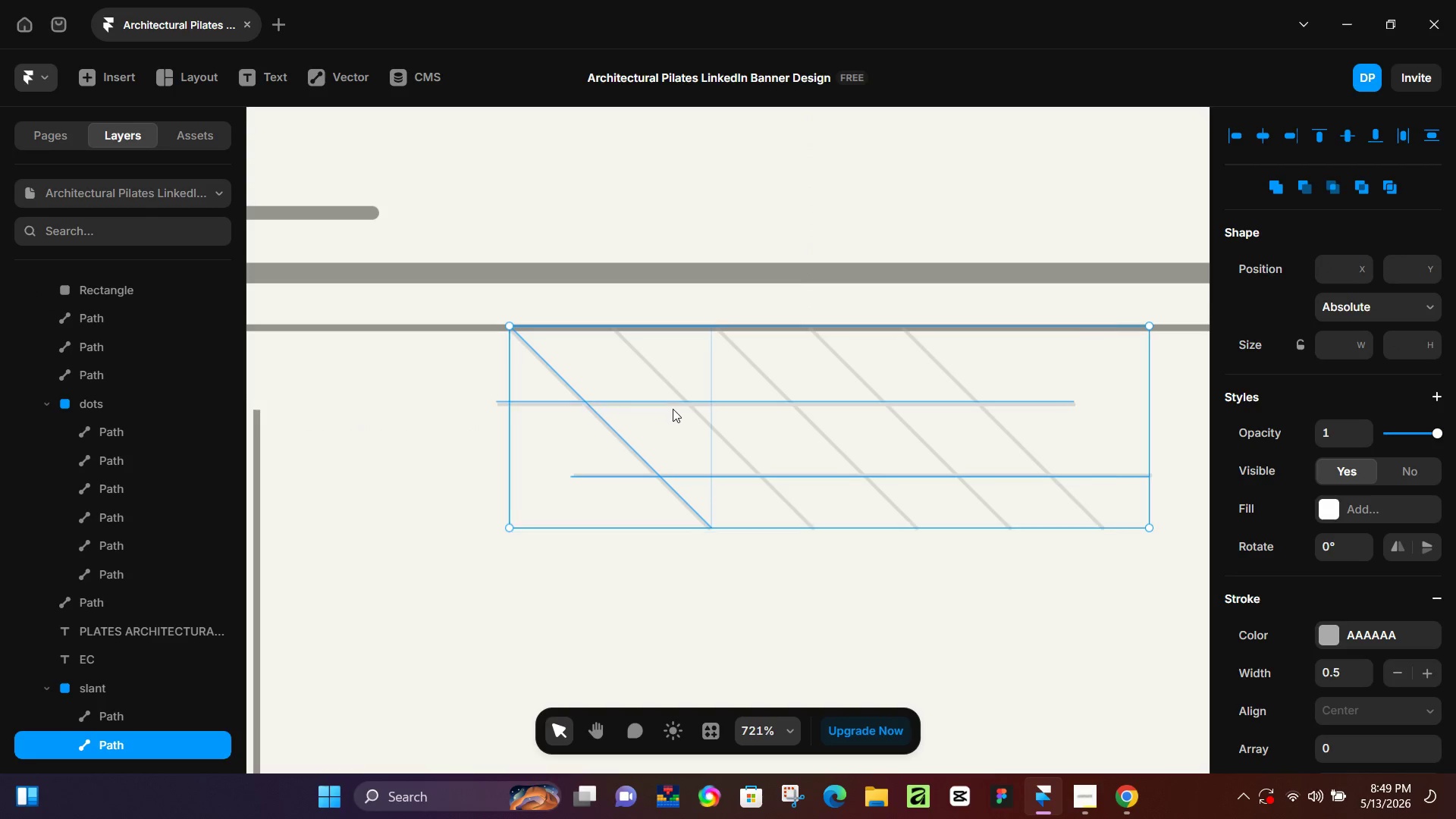 
hold_key(key=ShiftLeft, duration=1.5)
left_click([673, 400])
 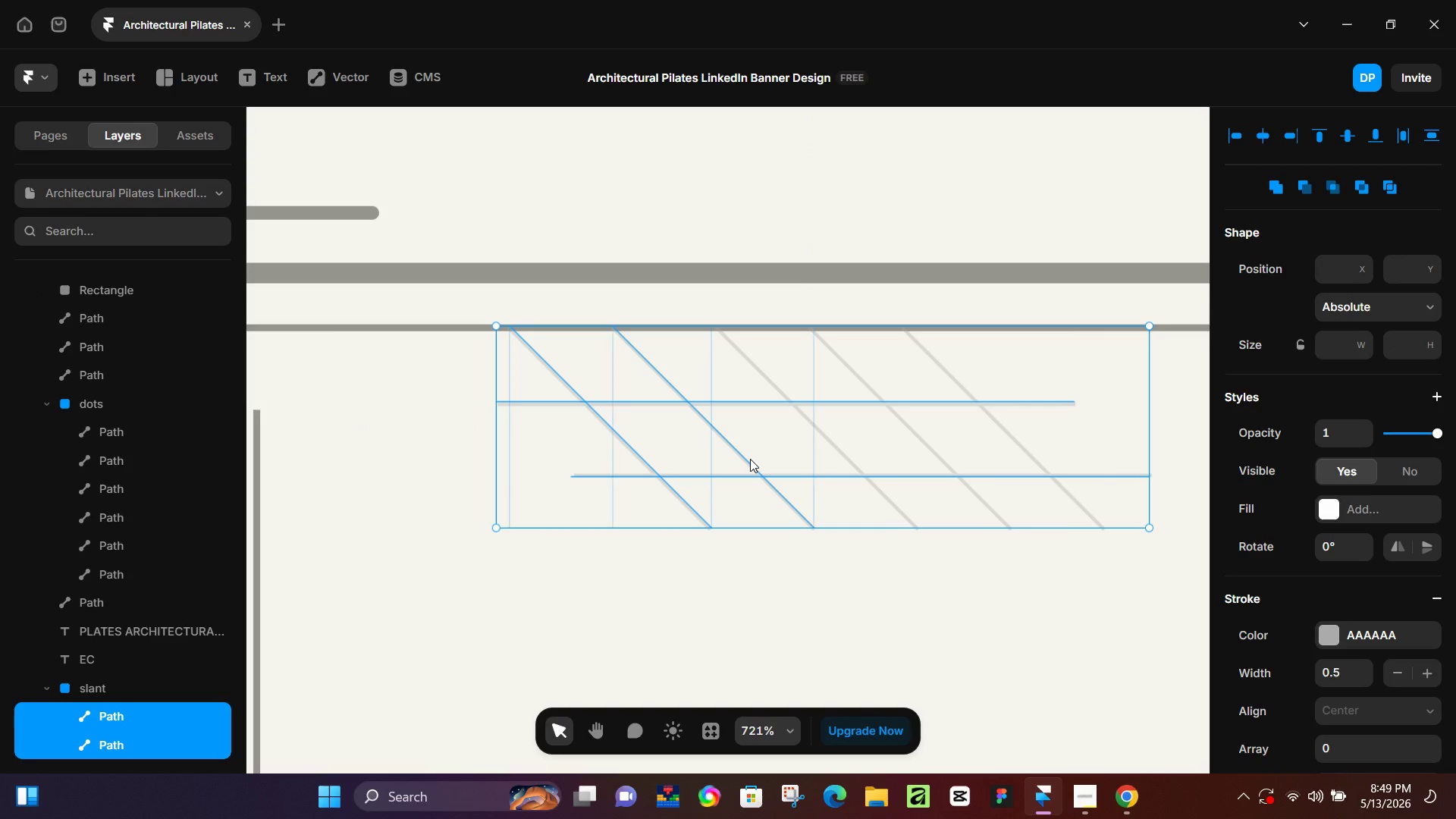 
left_click([750, 459])
 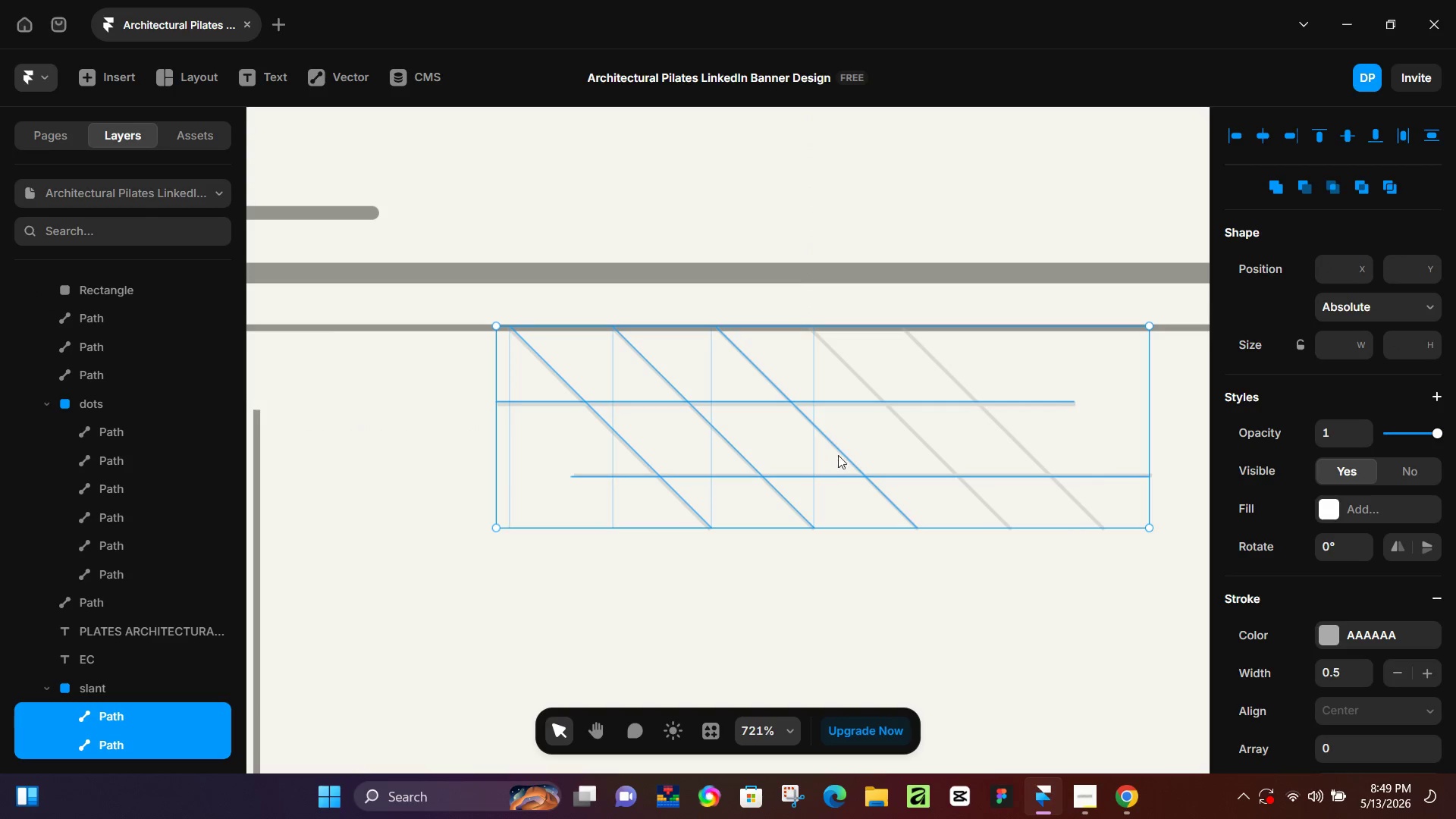 
hold_key(key=ShiftLeft, duration=1.5)
left_click([839, 453])
 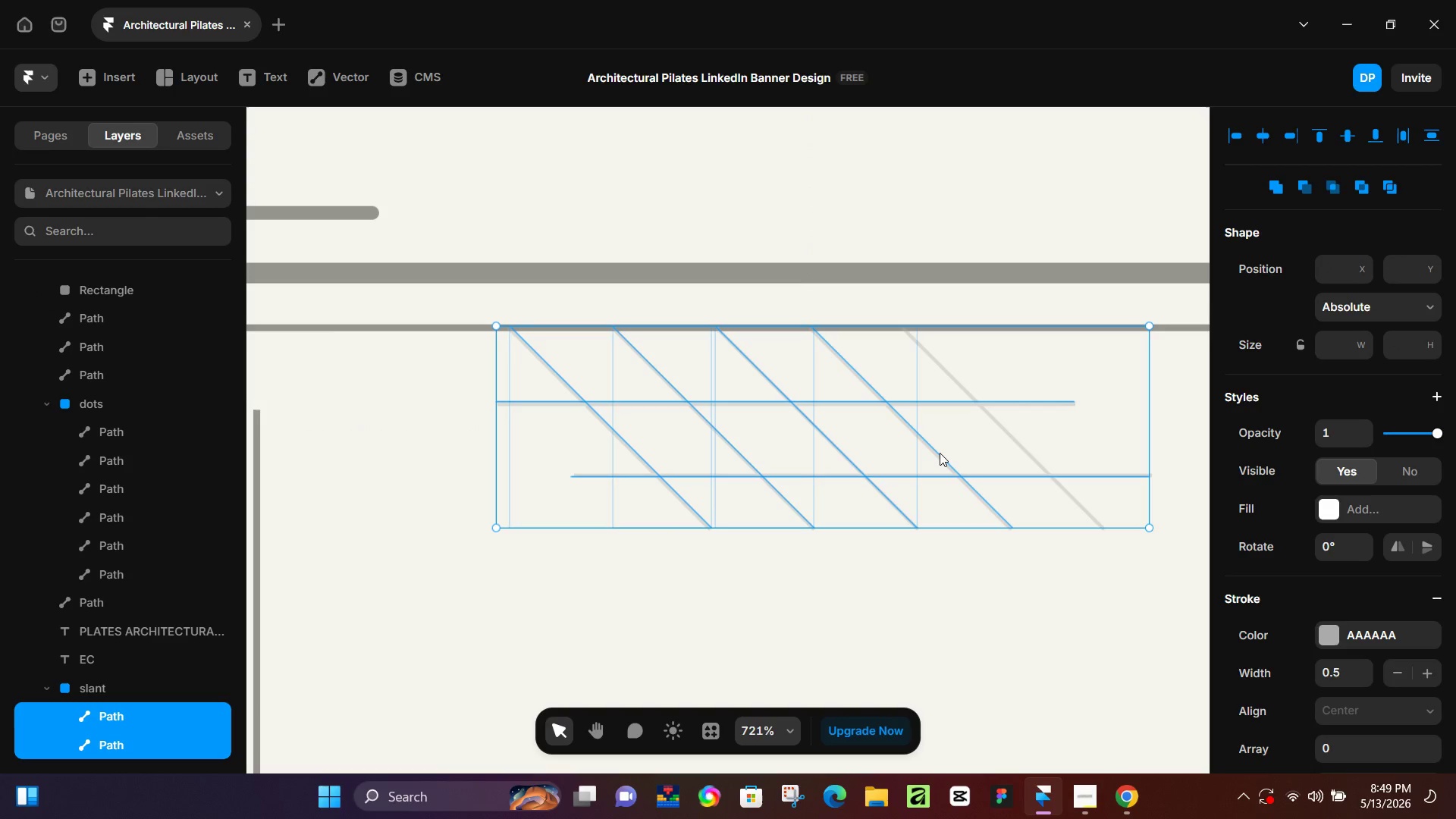 
left_click([940, 453])
 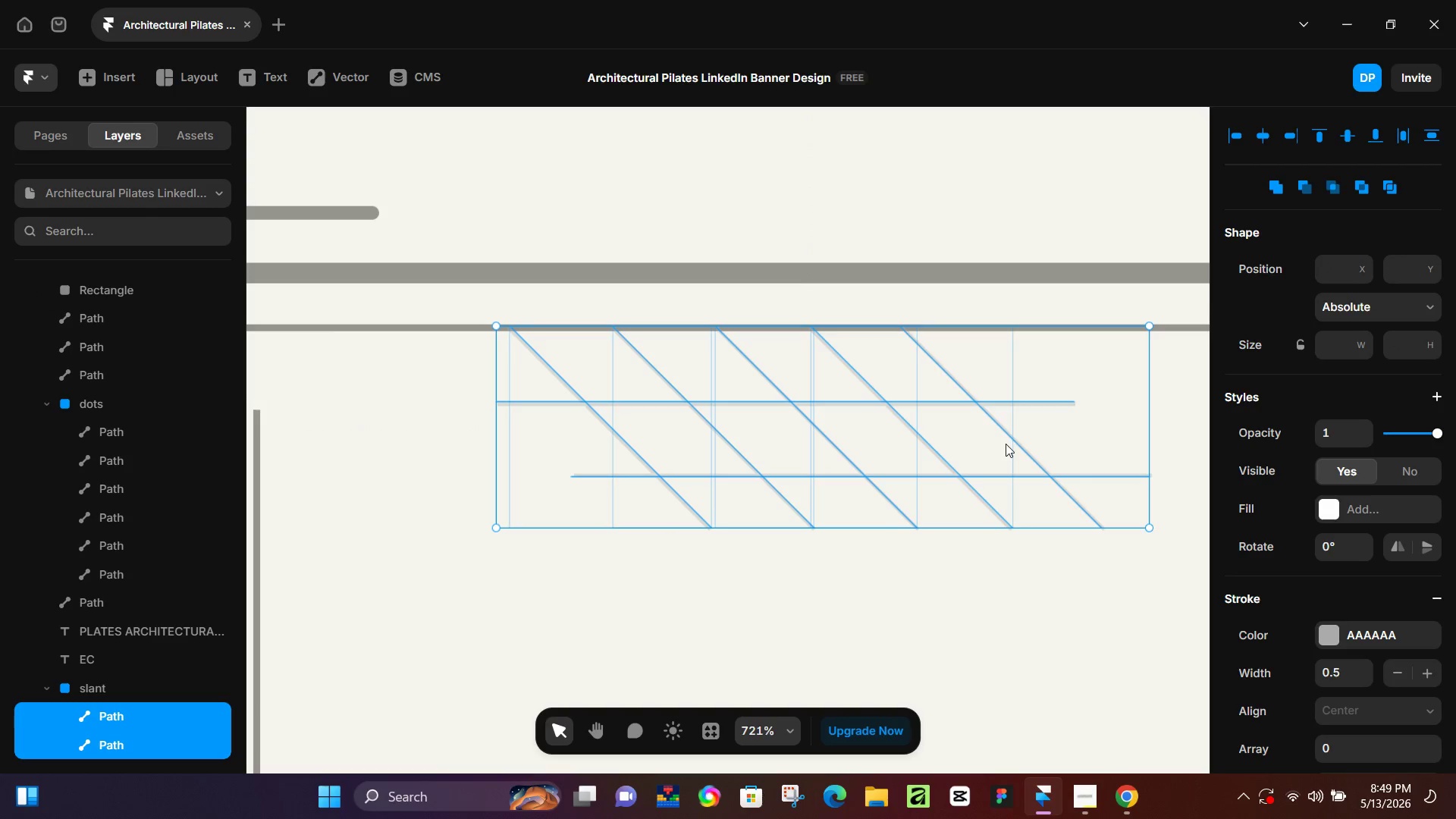 
hold_key(key=ShiftLeft, duration=1.41)
left_click([1021, 442])
 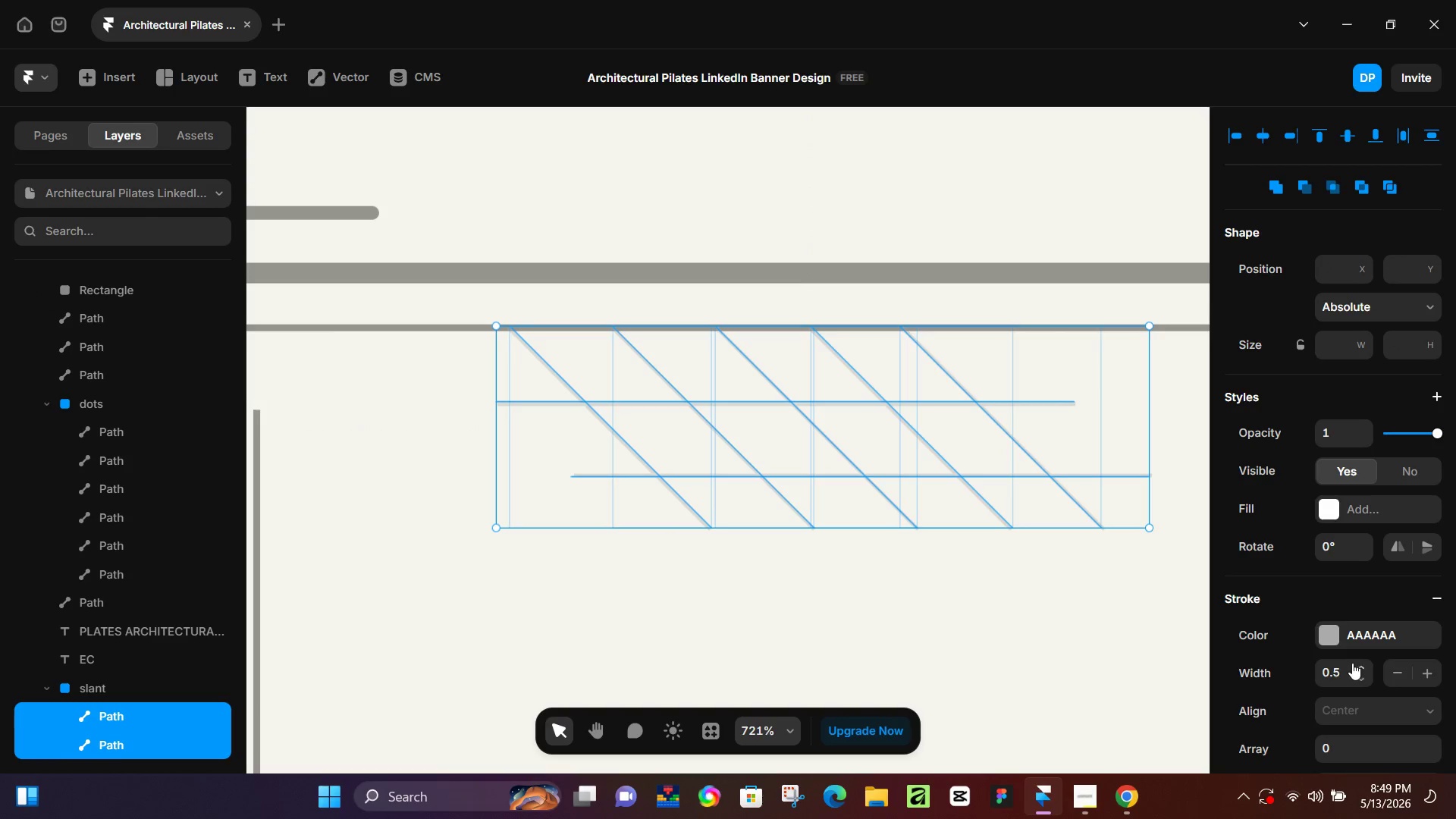 
left_click([1347, 665])
 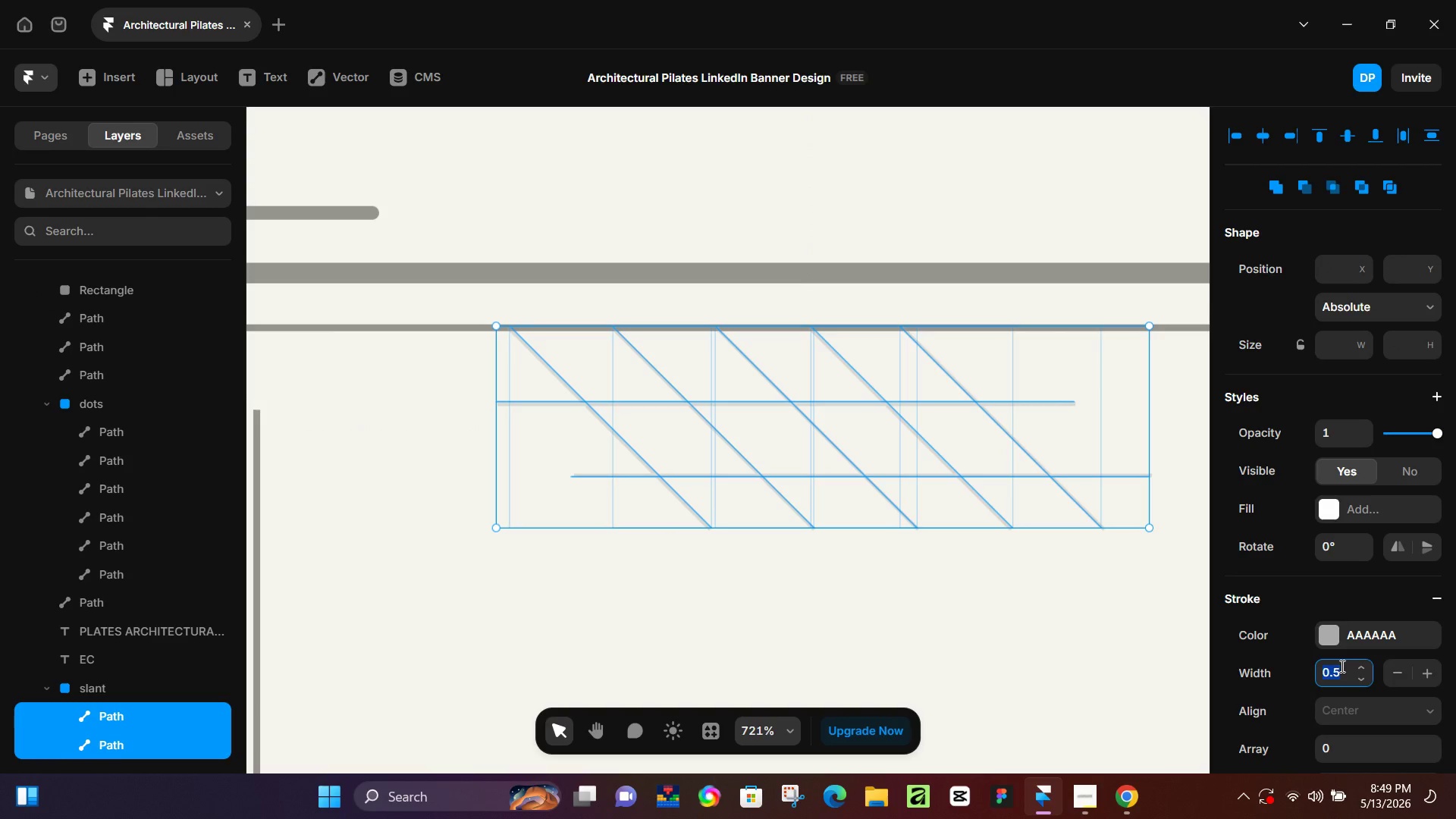 
key(Numpad0)
 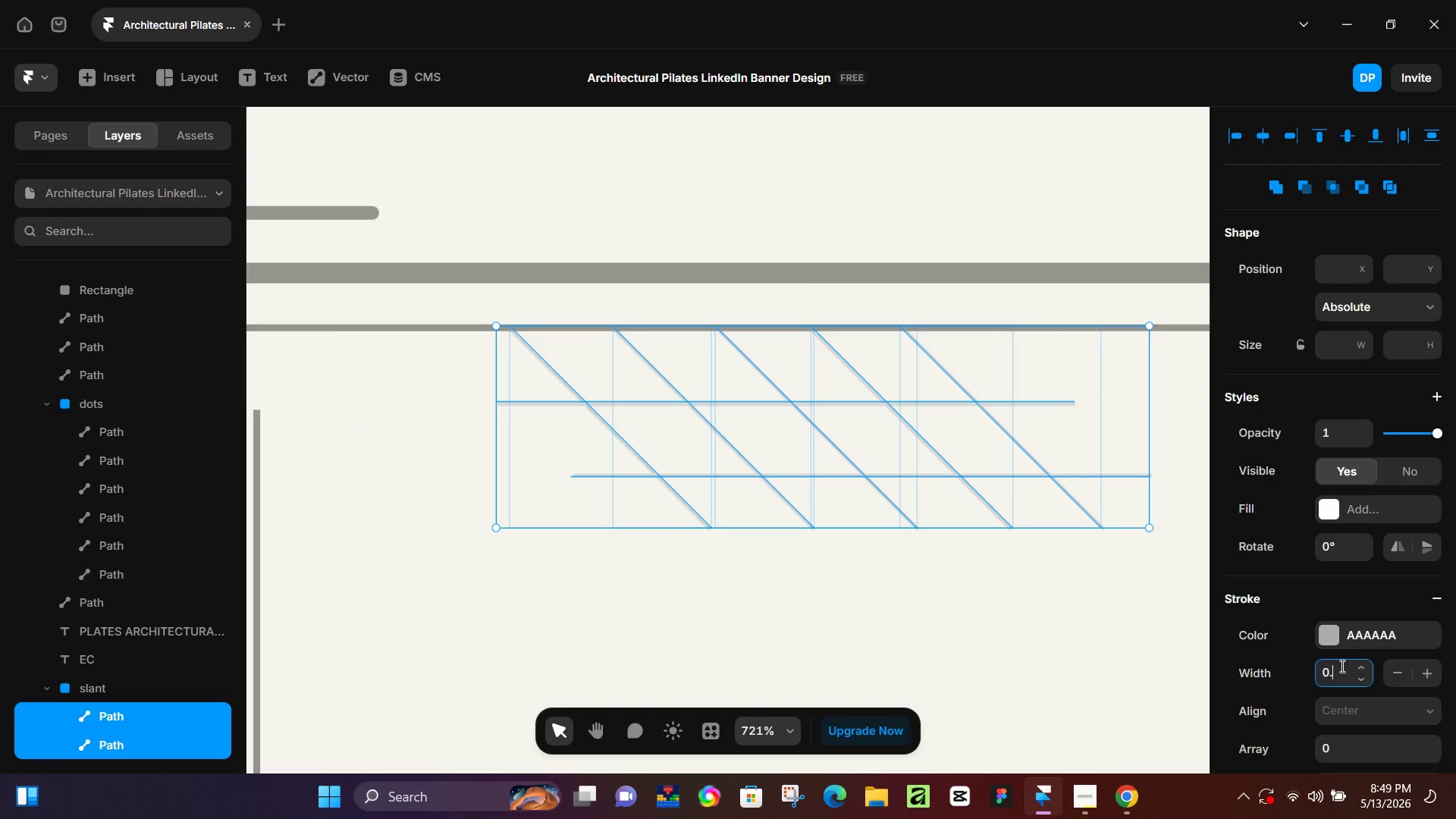 
key(NumpadDecimal)
 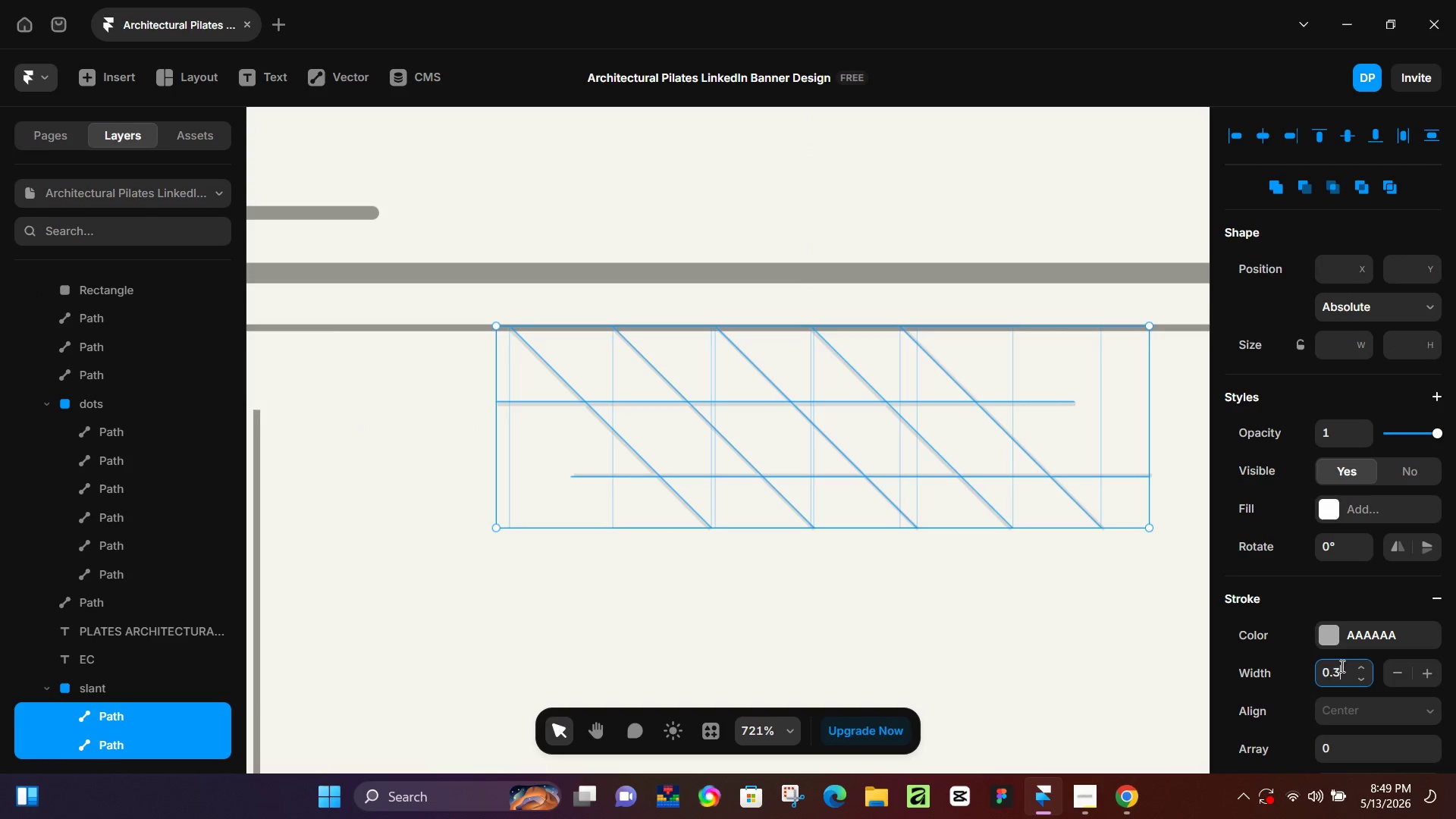 
key(Numpad3)
 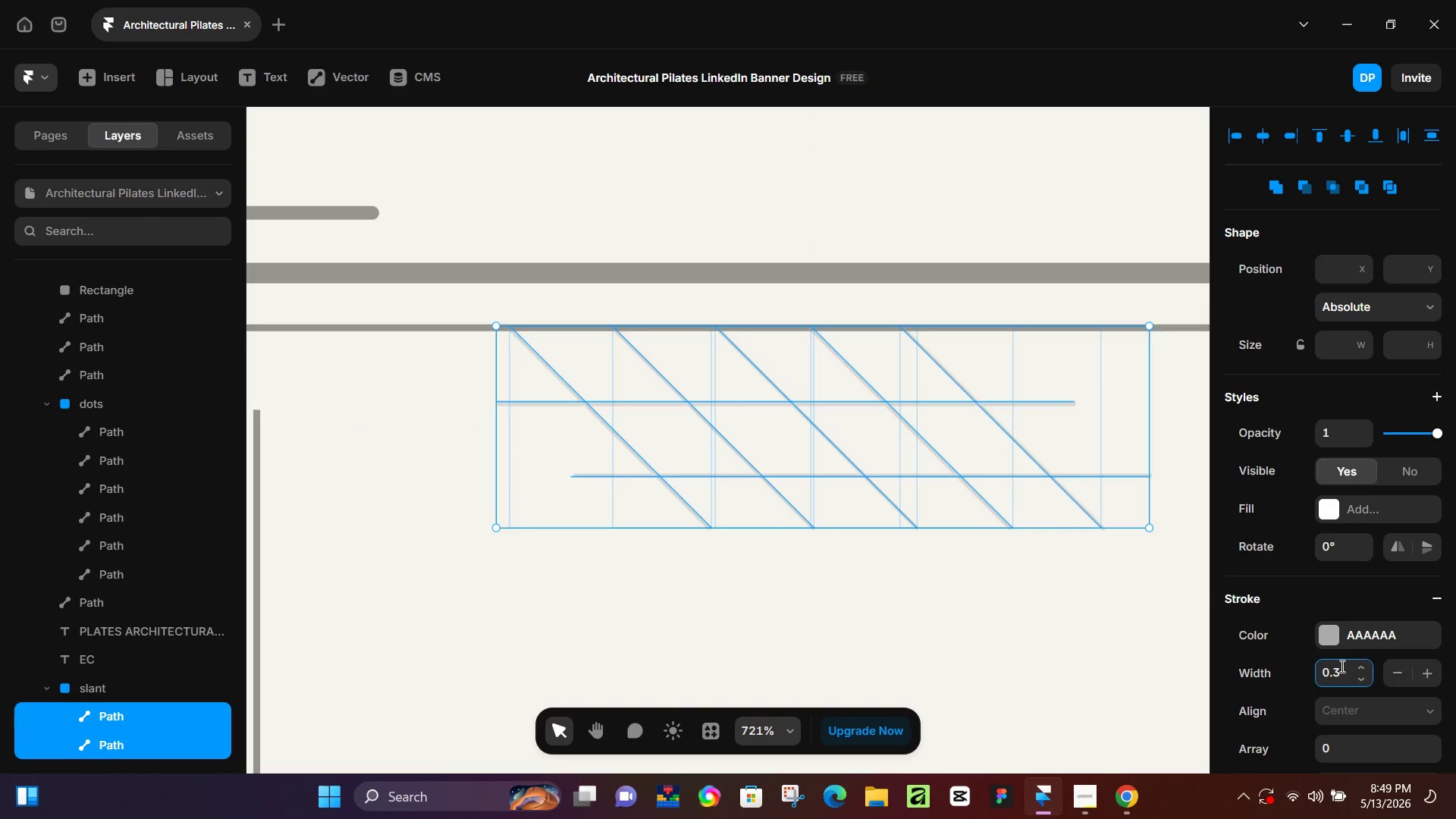 
key(NumpadEnter)
 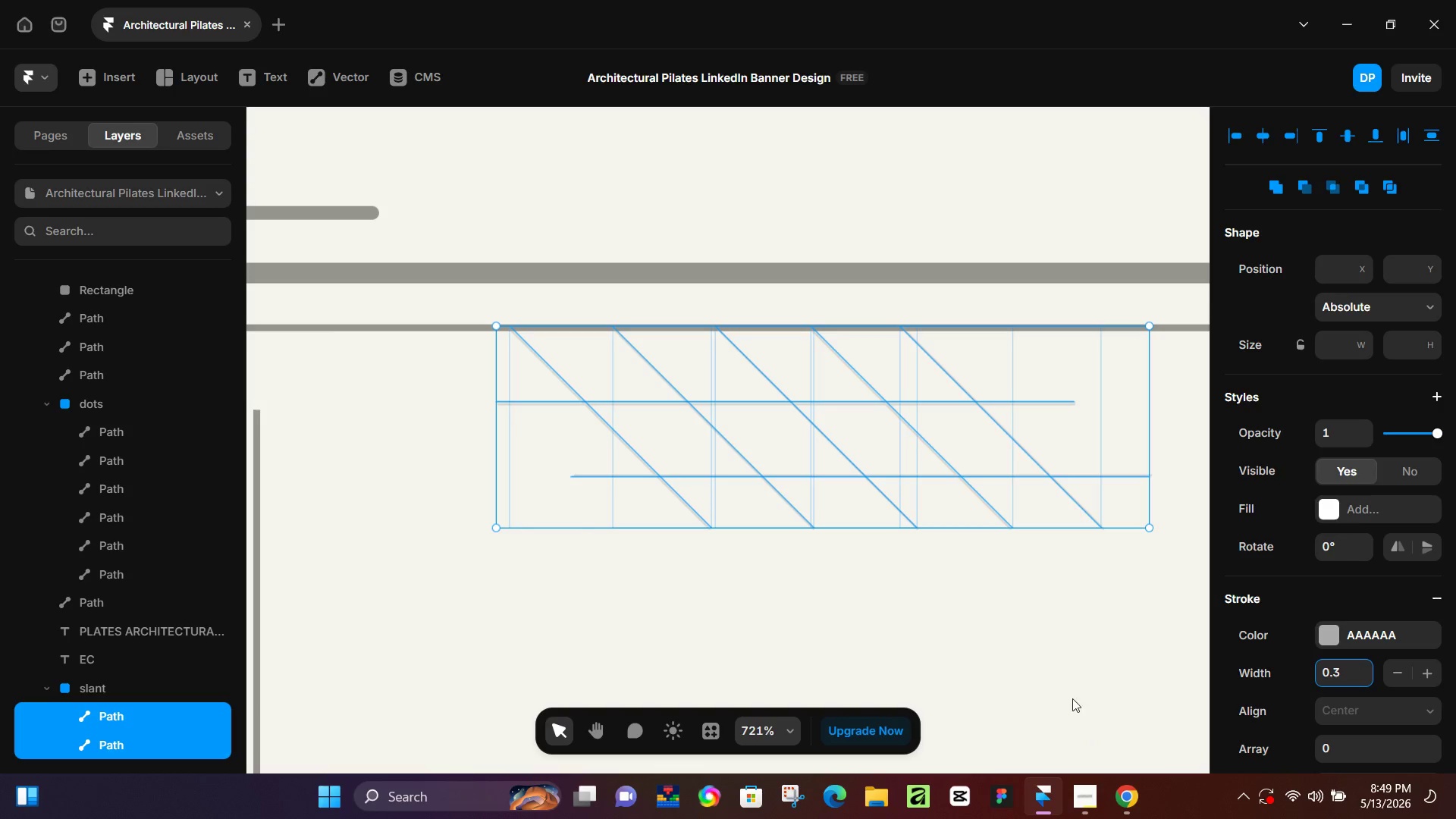 
left_click([1030, 654])
 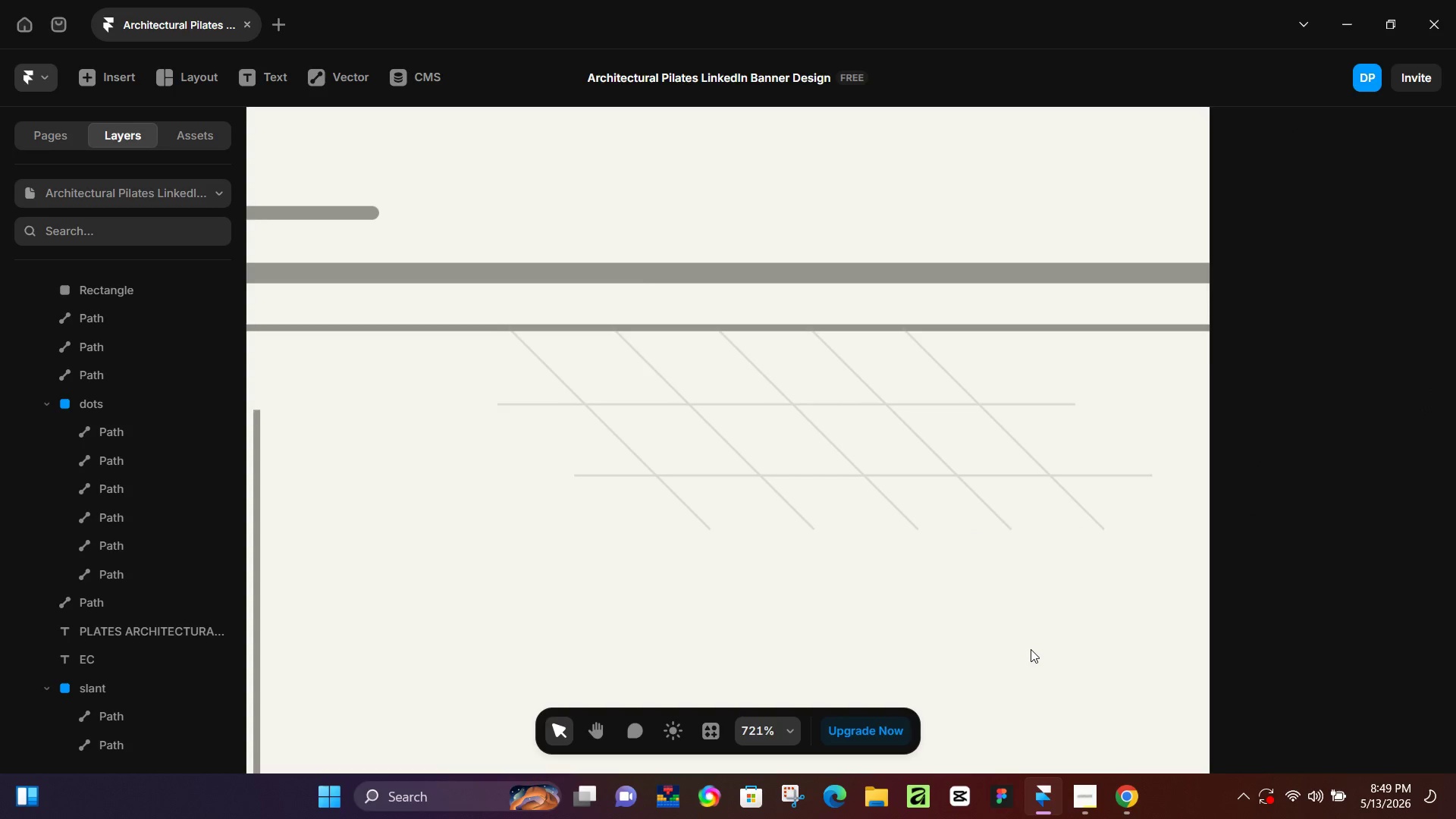 
hold_key(key=ControlLeft, duration=0.69)
scroll: coordinate [1031, 649], scroll_direction: down, amount: 8.0
 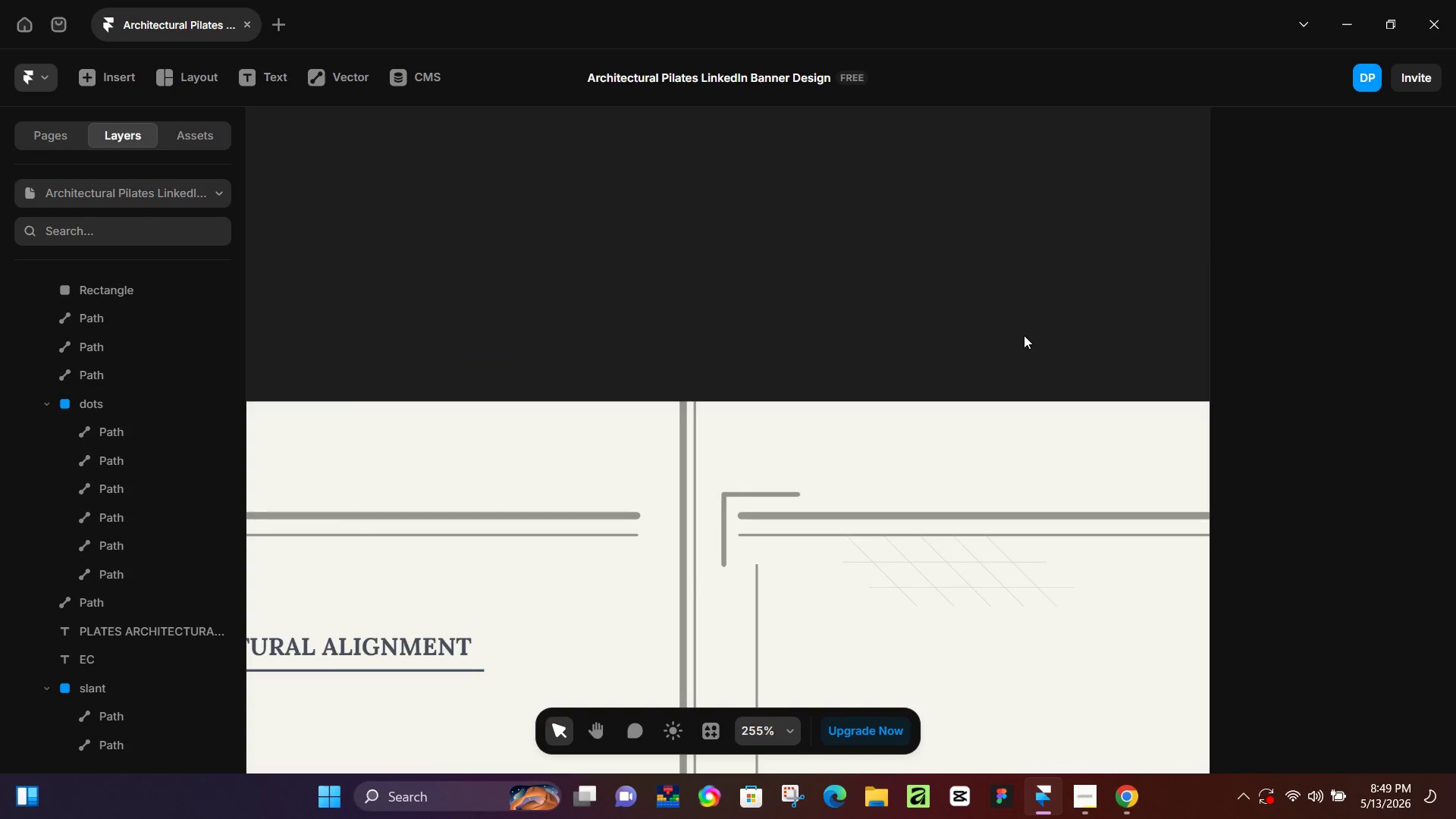 
left_click([1024, 335])
 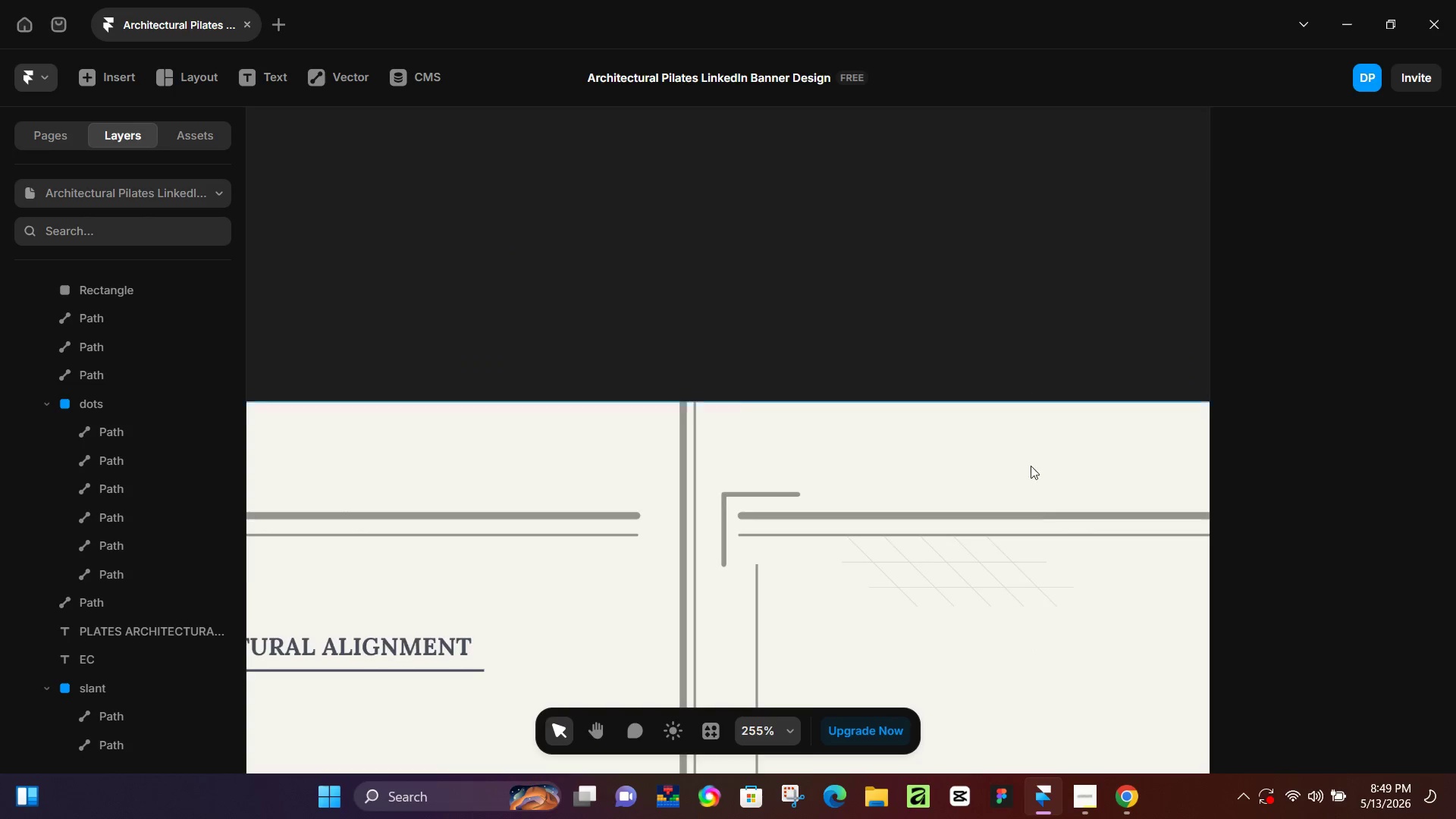 
key(Control+ControlLeft)
 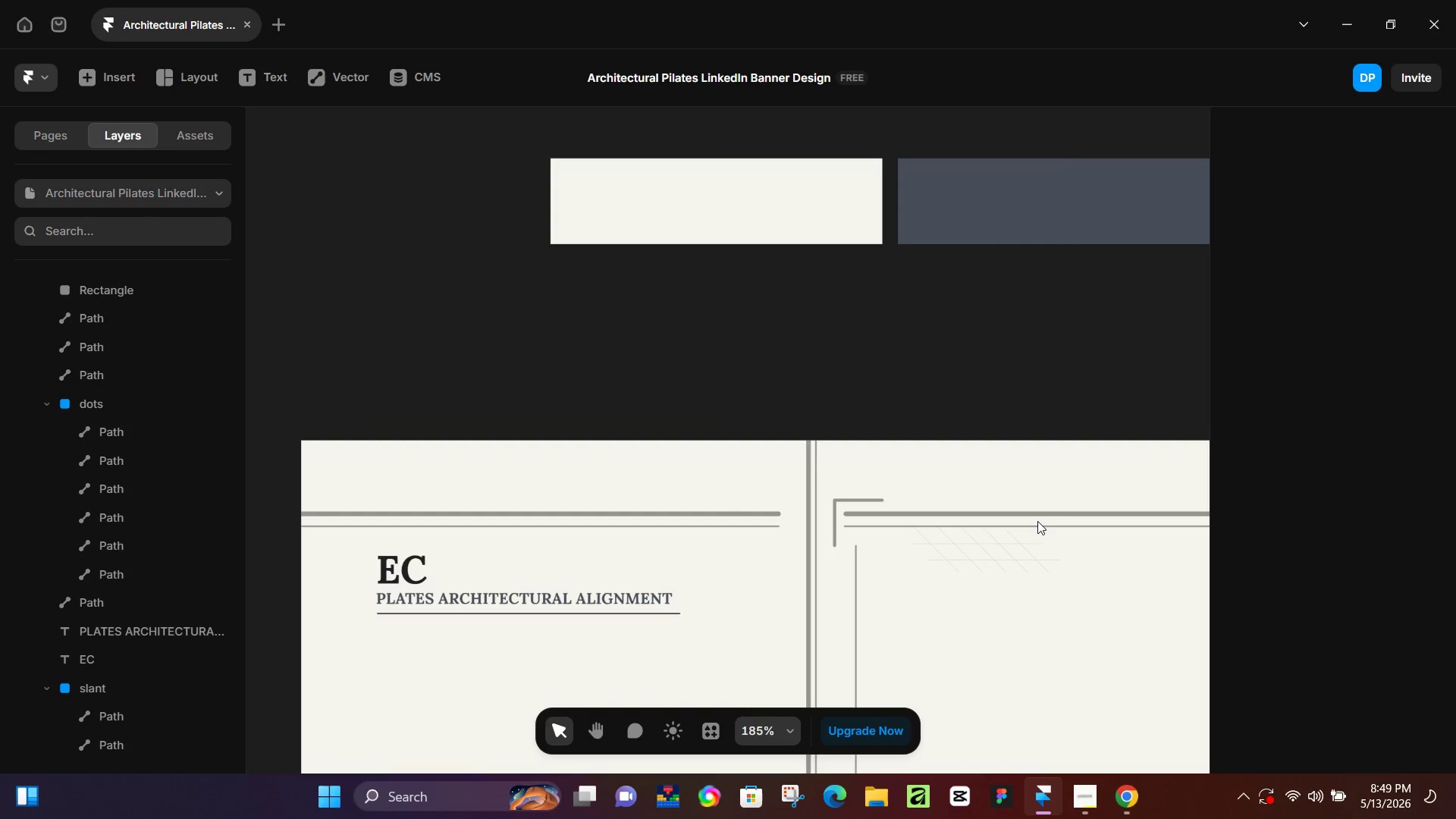 
hold_key(key=Space, duration=0.47)
 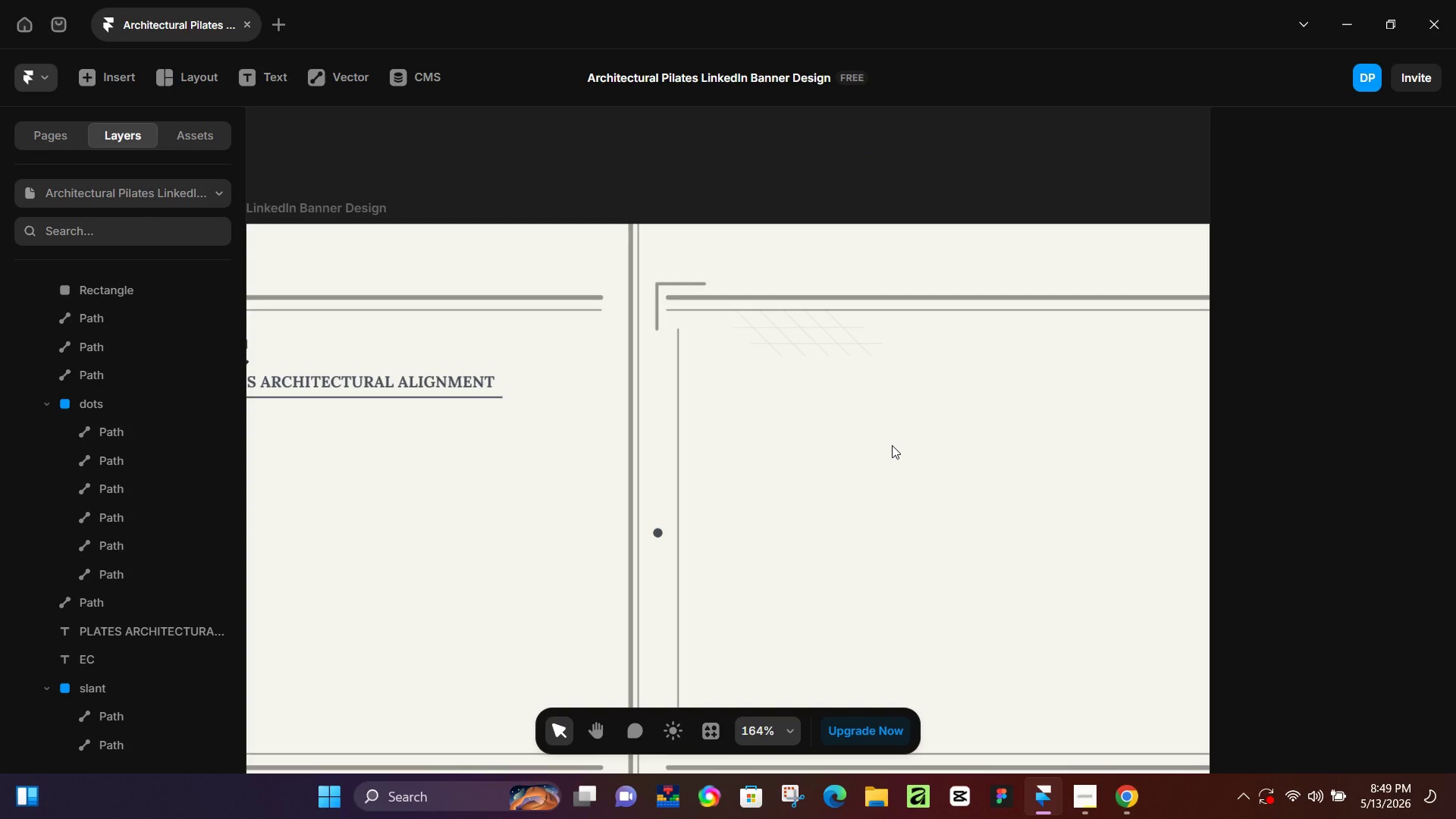 
scroll: coordinate [1037, 516], scroll_direction: down, amount: 4.0
 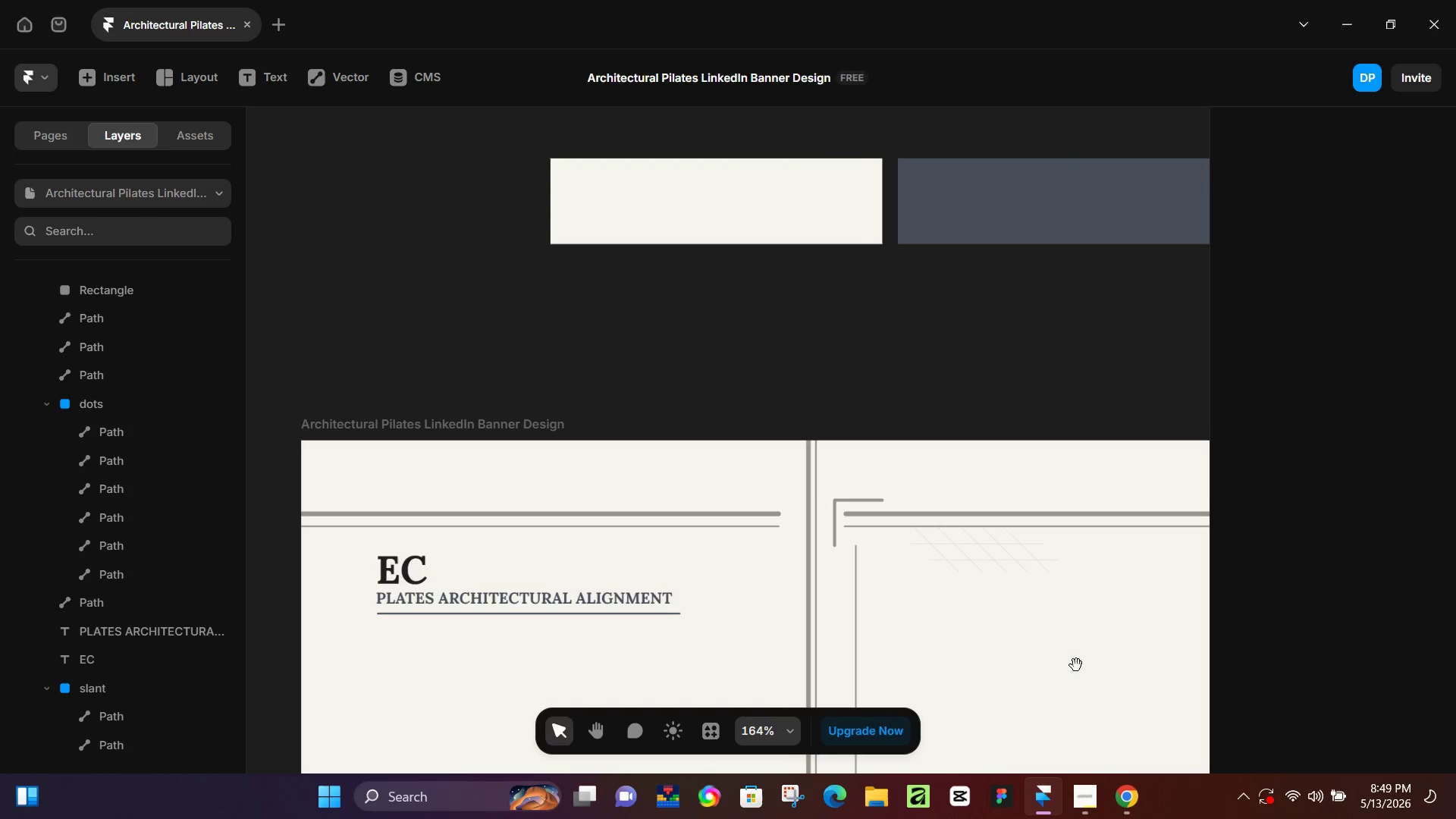 
left_click_drag(start_coordinate=[1074, 667], to_coordinate=[892, 446])
 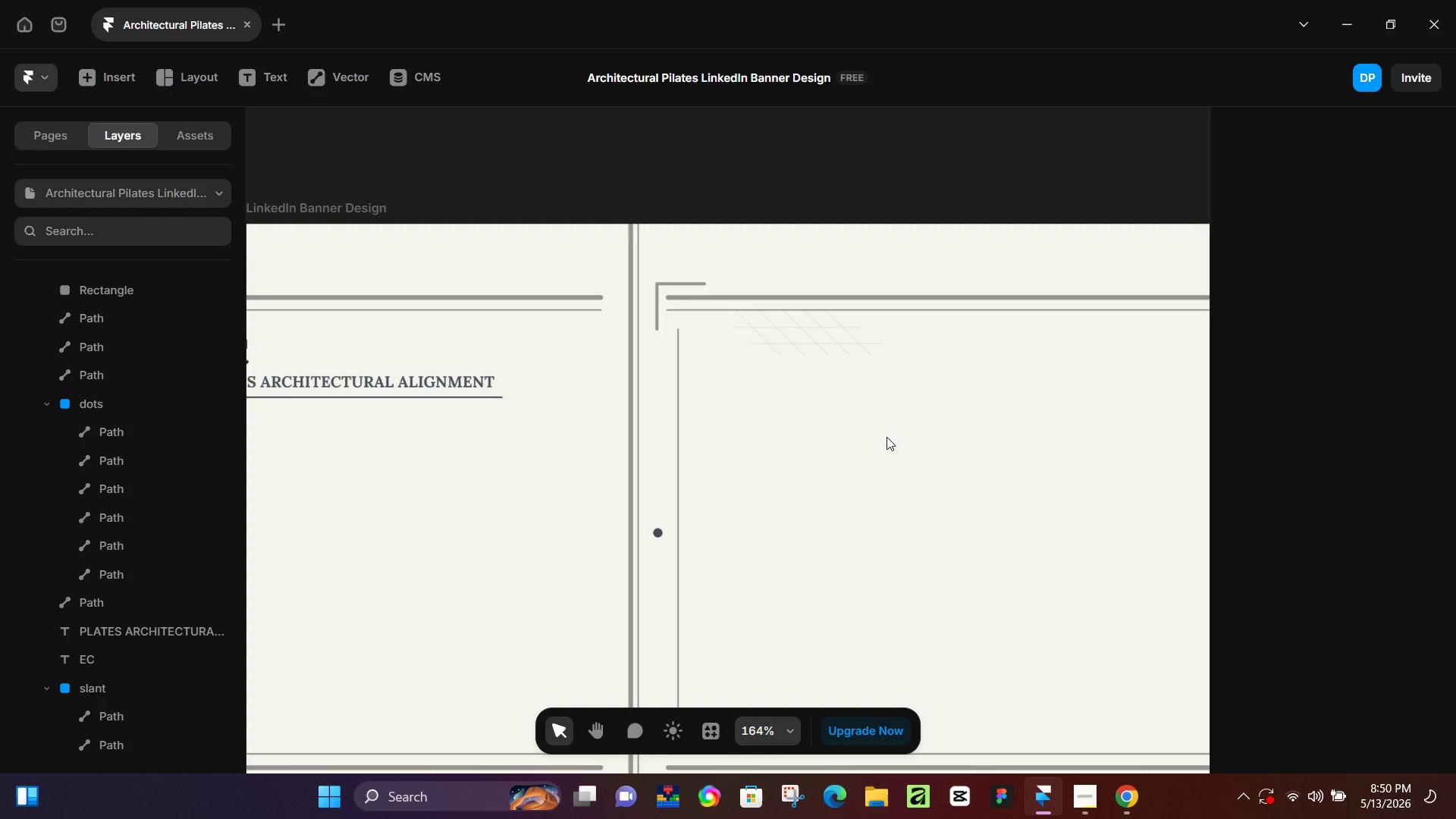 
wait(50.48)
 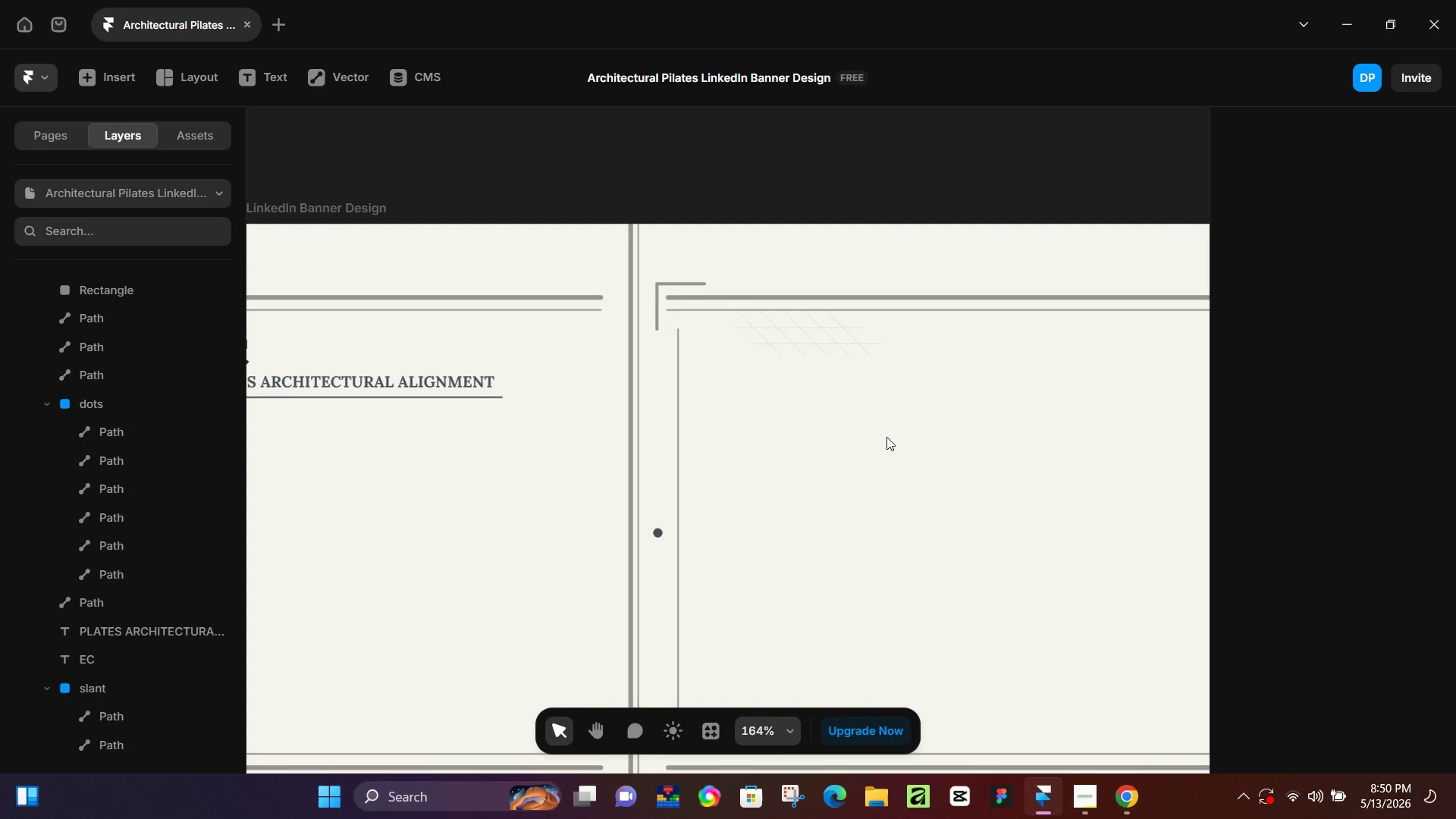 
hold_key(key=ControlLeft, duration=0.41)
scroll: coordinate [826, 488], scroll_direction: down, amount: 6.0
 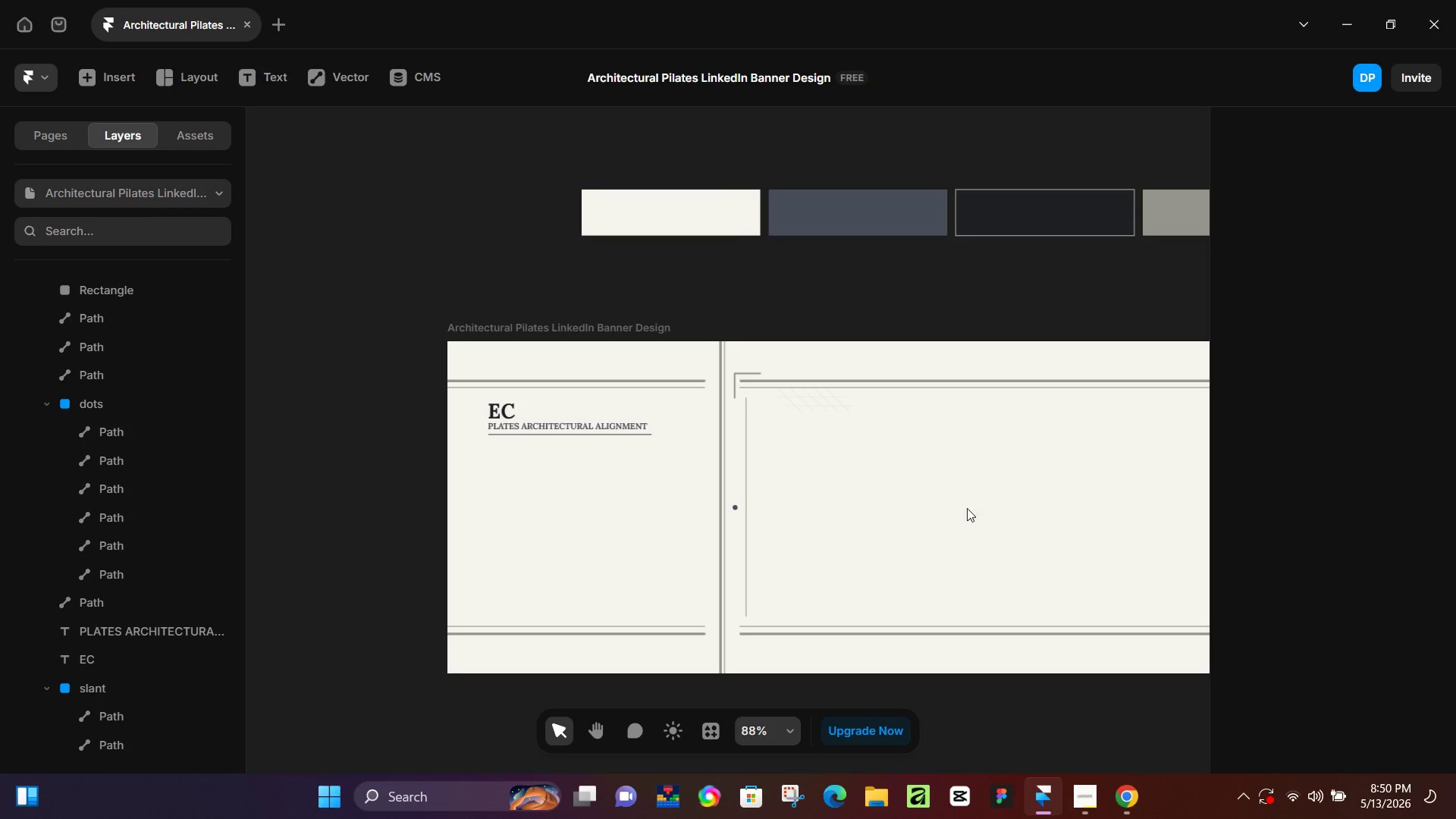 
hold_key(key=Space, duration=0.53)
 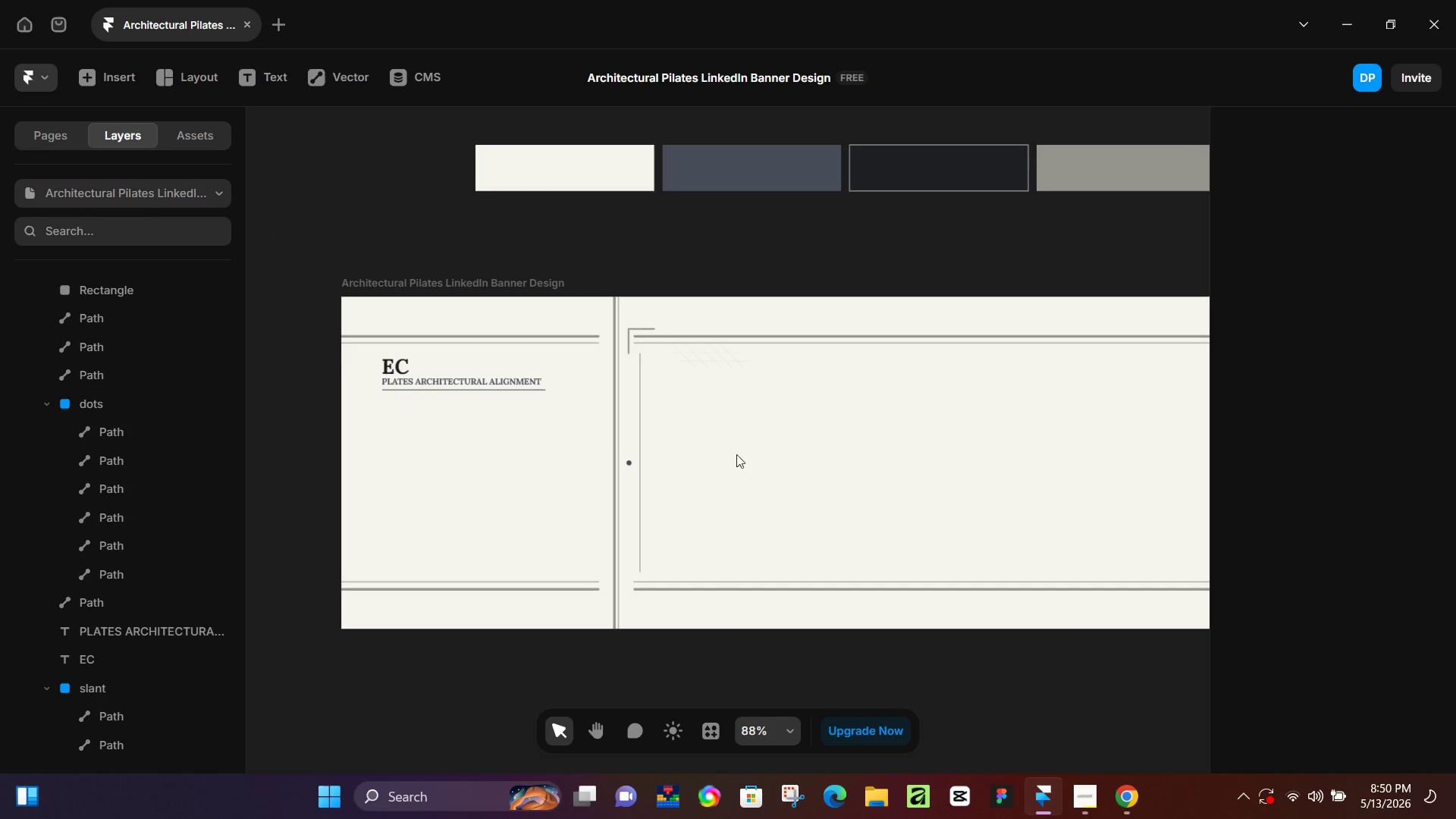 
left_click_drag(start_coordinate=[1007, 535], to_coordinate=[901, 491])
 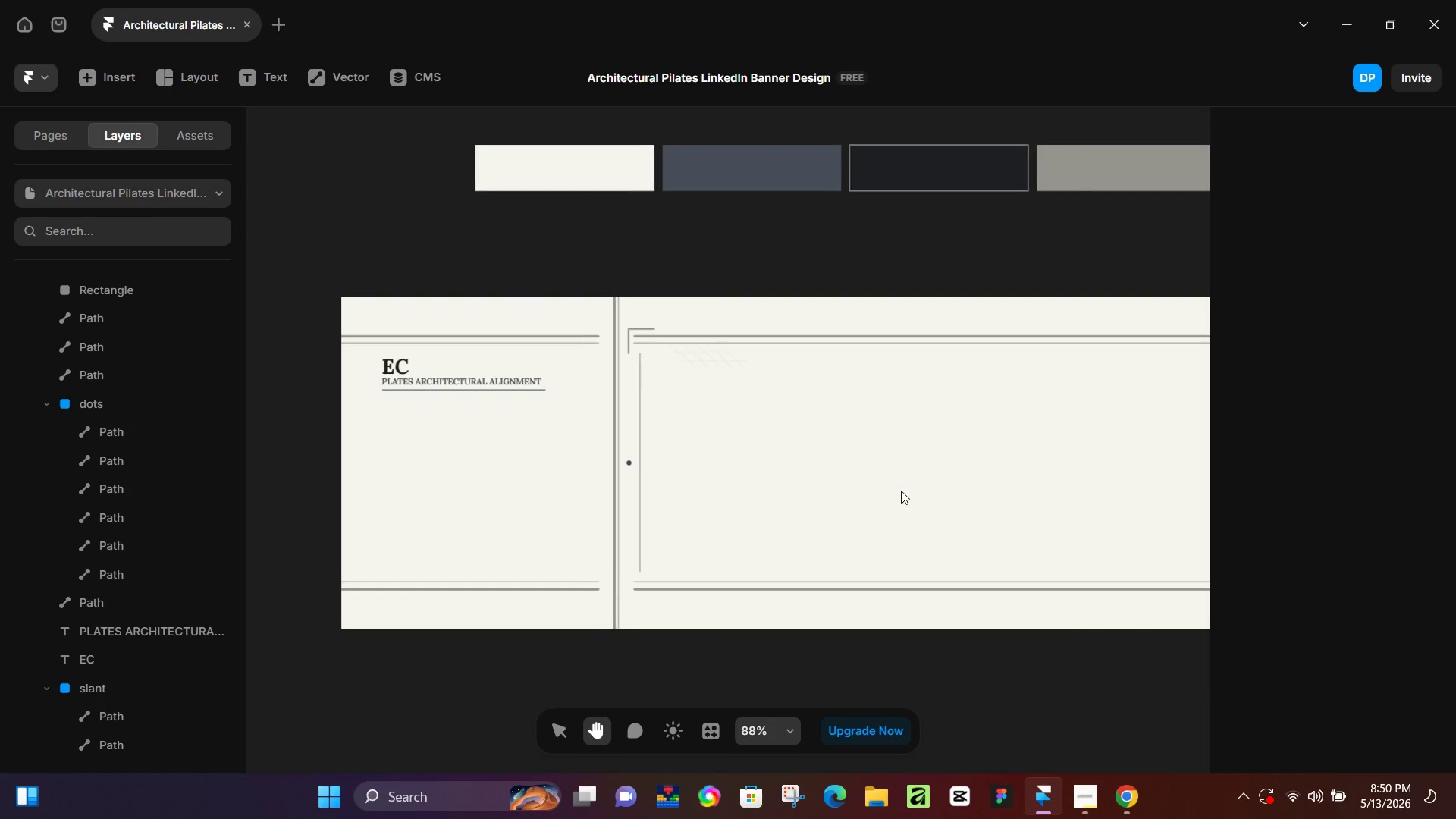 
hold_key(key=Space, duration=27.2)
 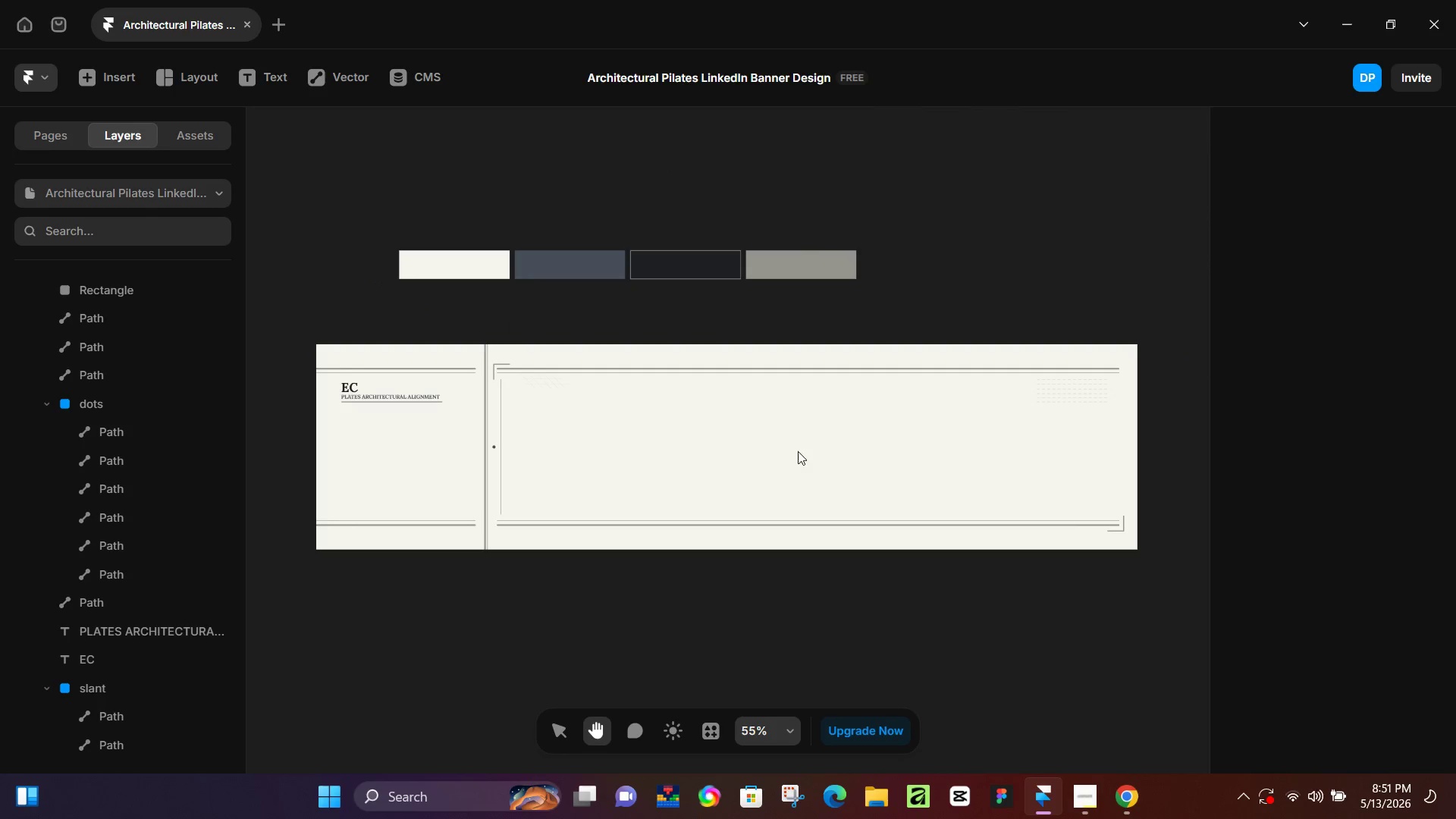 
left_click([770, 444])
 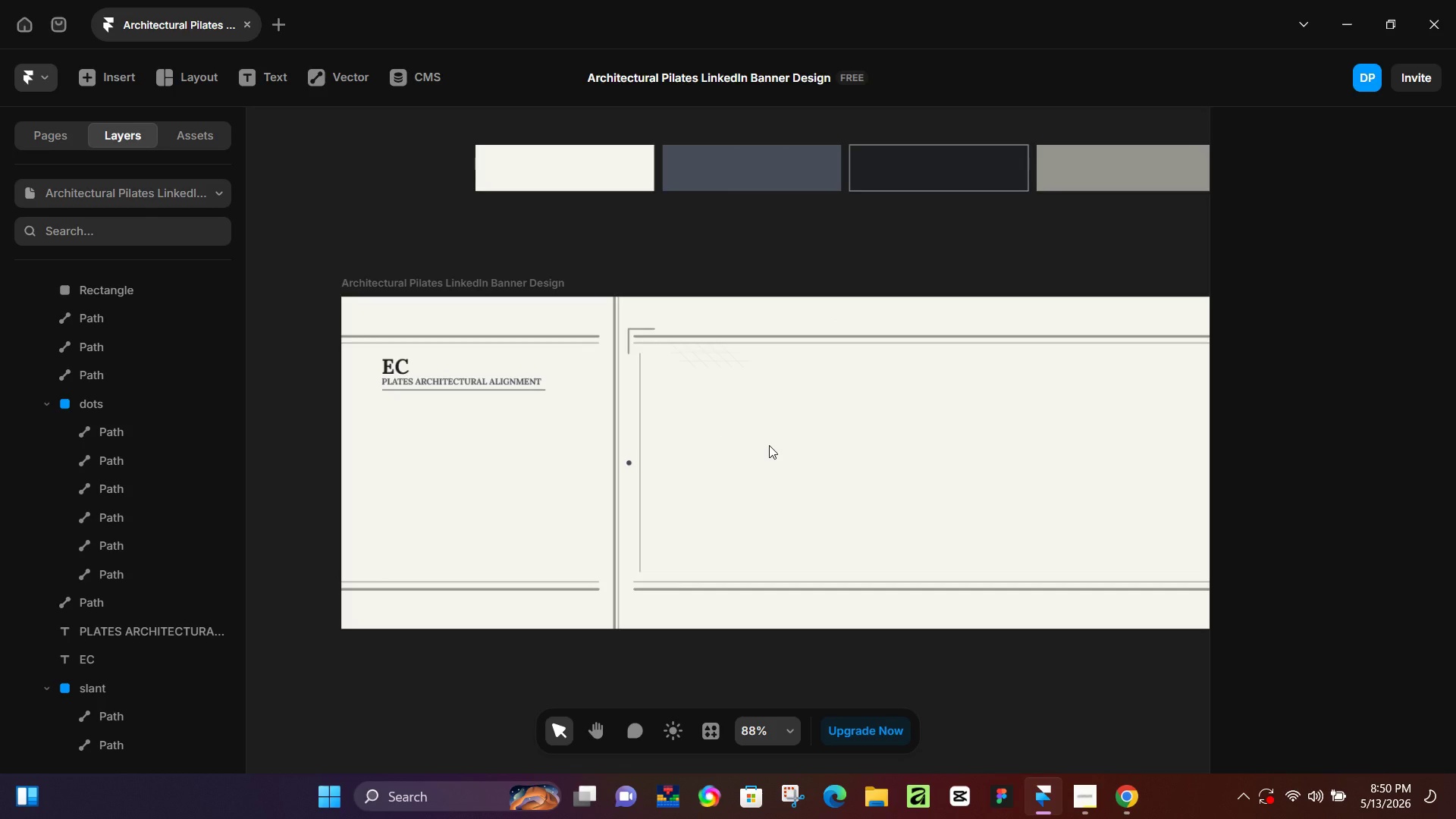 
hold_key(key=ControlLeft, duration=0.61)
 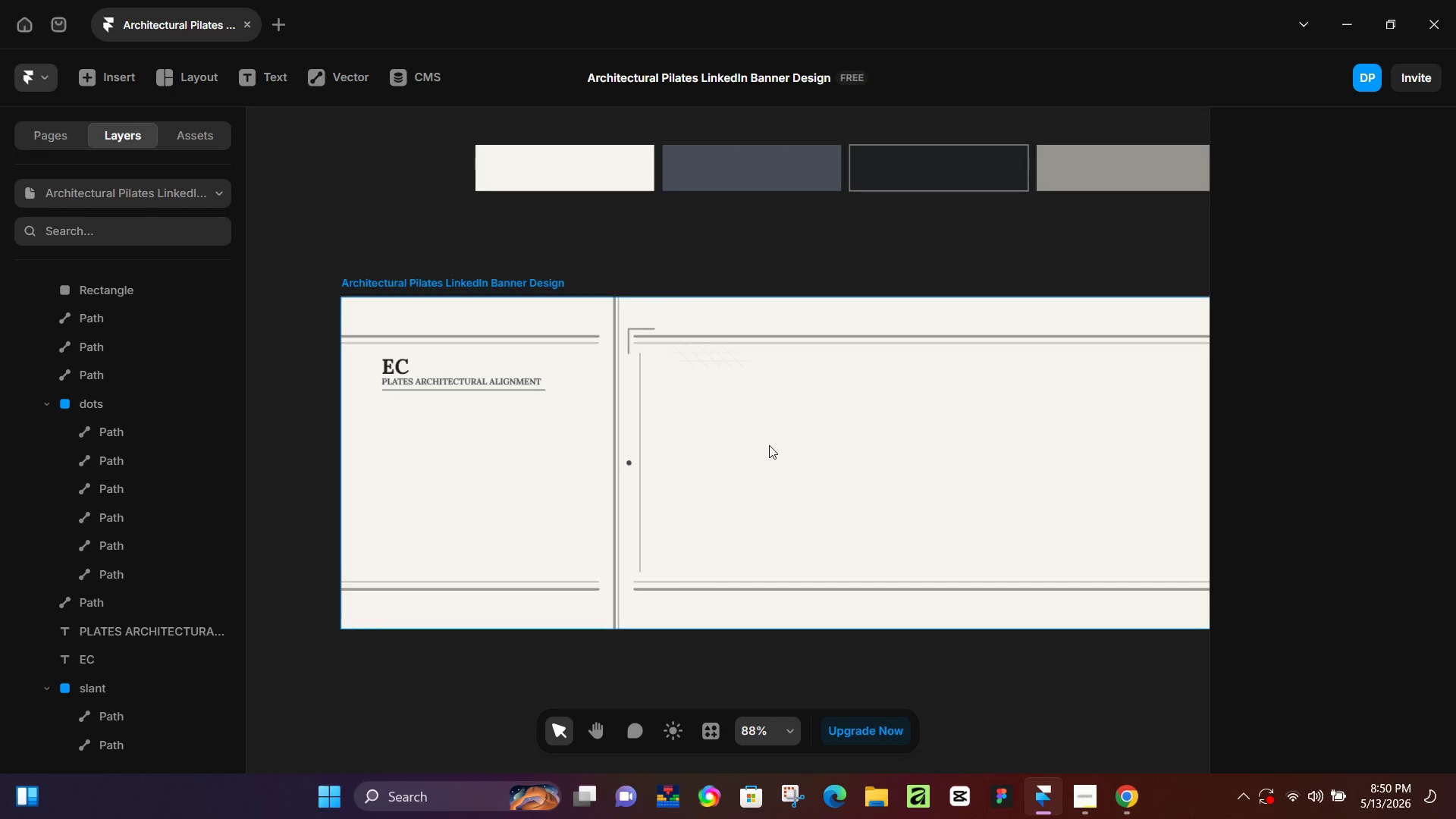 
hold_key(key=ControlLeft, duration=0.69)
scroll: coordinate [769, 445], scroll_direction: down, amount: 3.0
 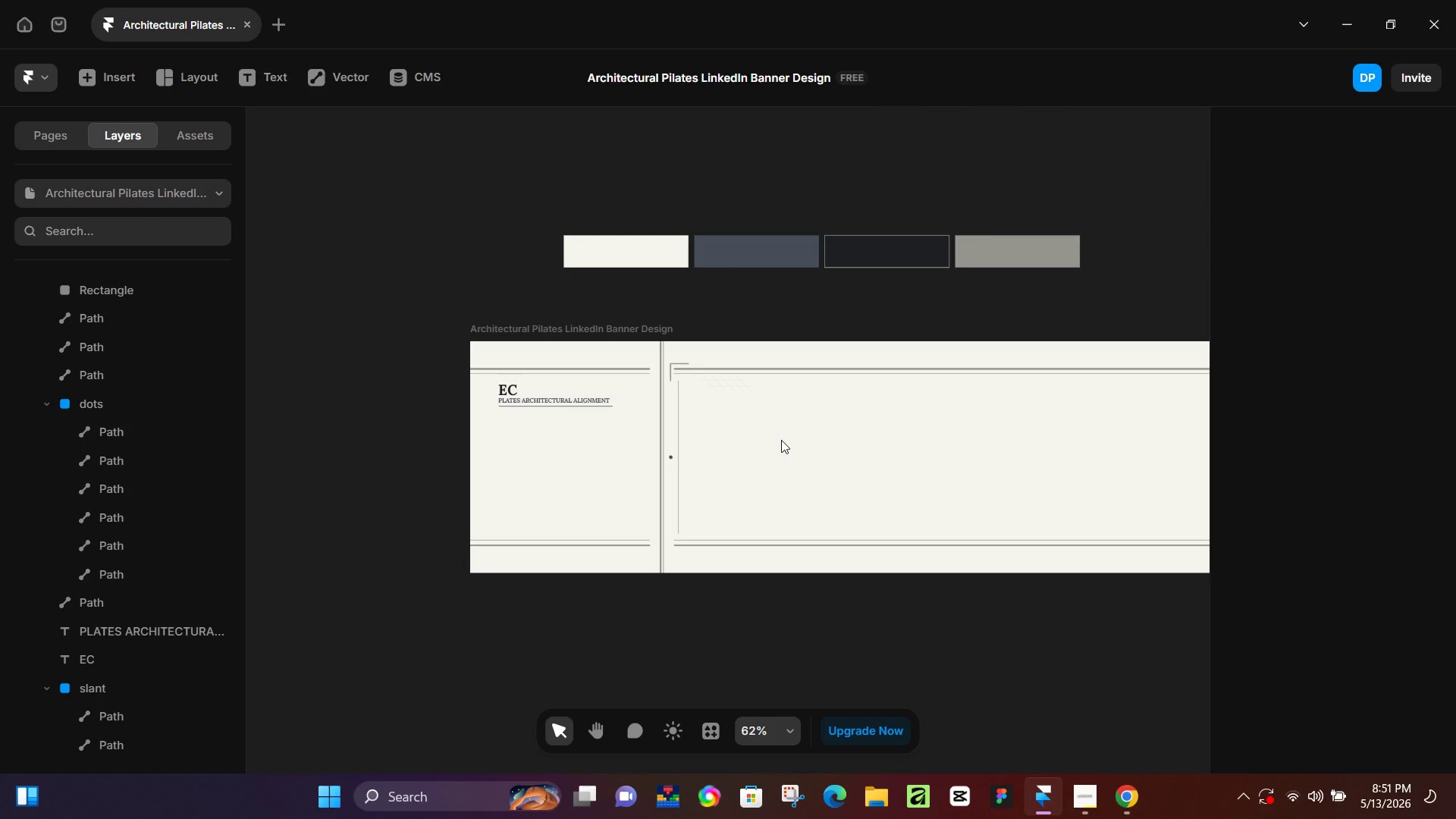 
hold_key(key=ControlLeft, duration=0.55)
 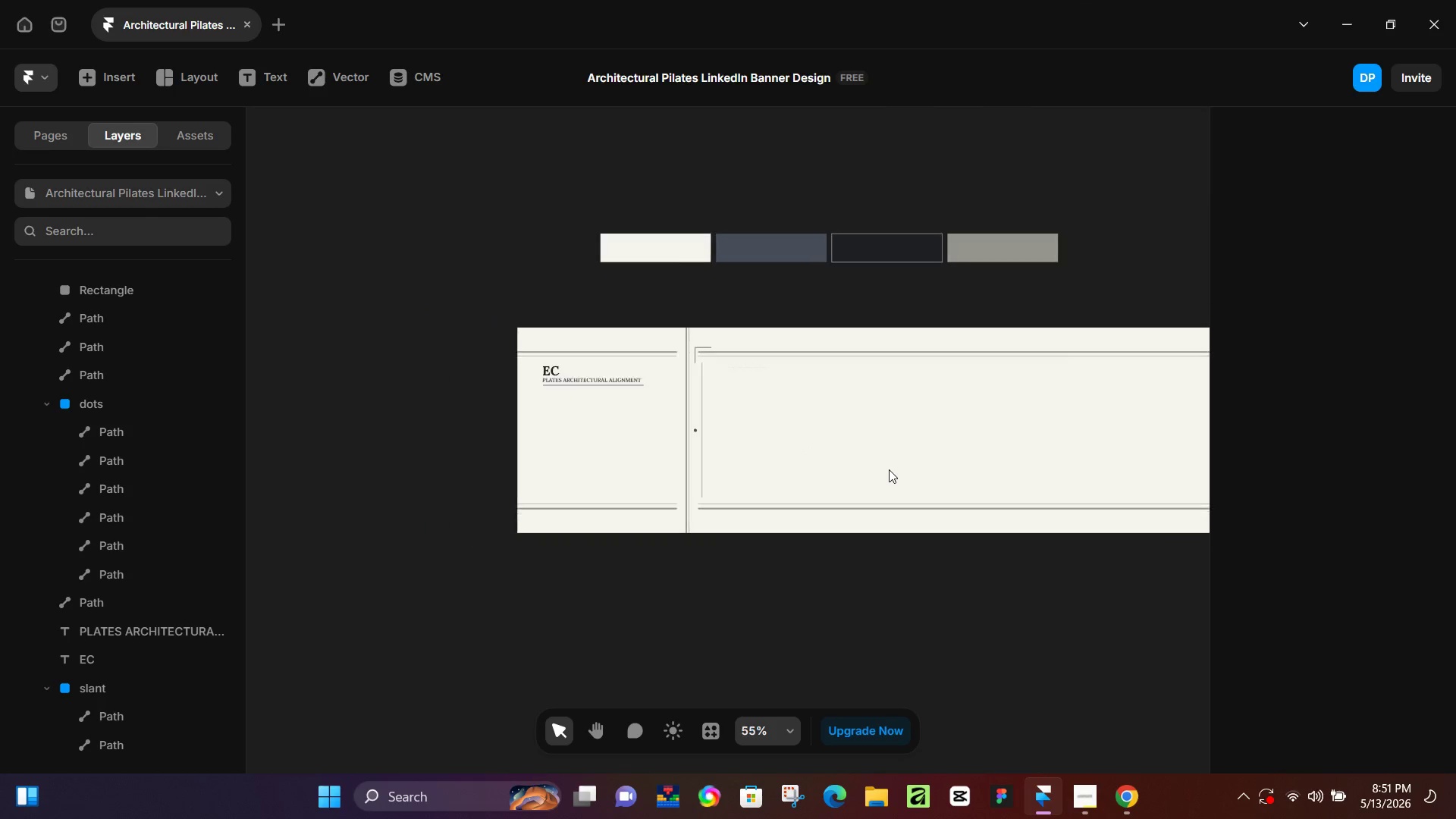 
key(Control+ControlLeft)
 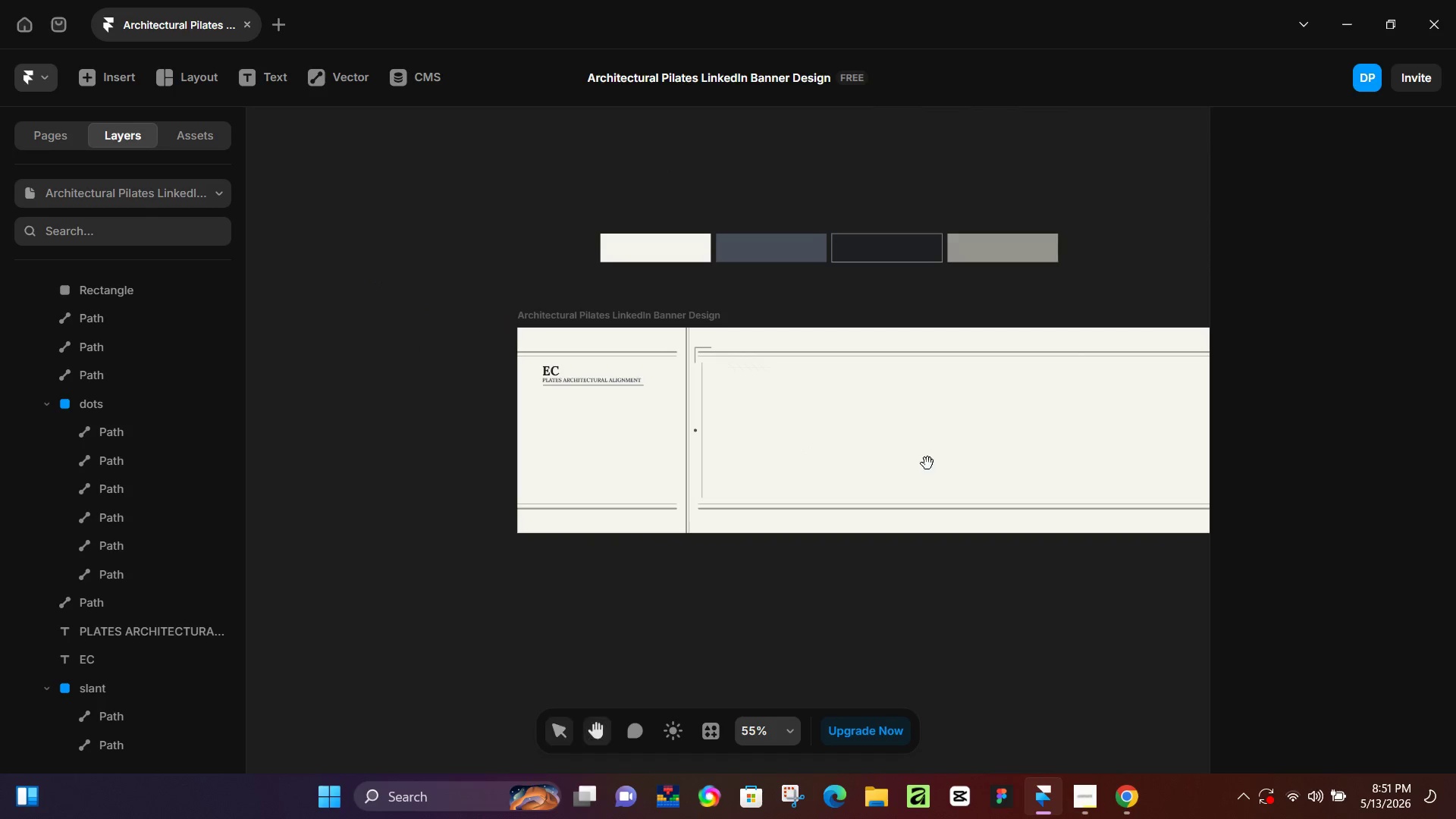 
hold_key(key=Space, duration=0.59)
 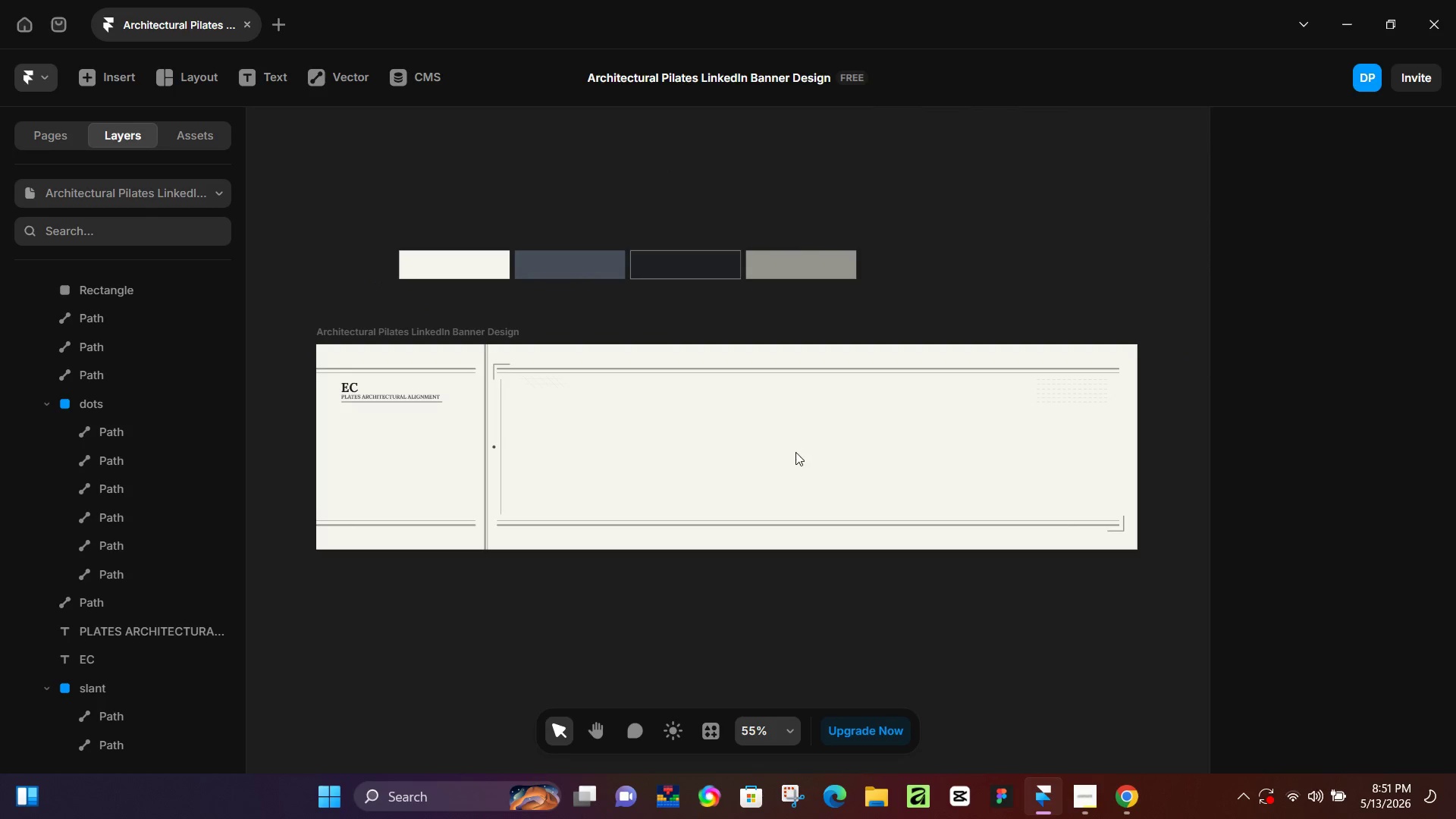 
scroll: coordinate [889, 469], scroll_direction: down, amount: 2.0
 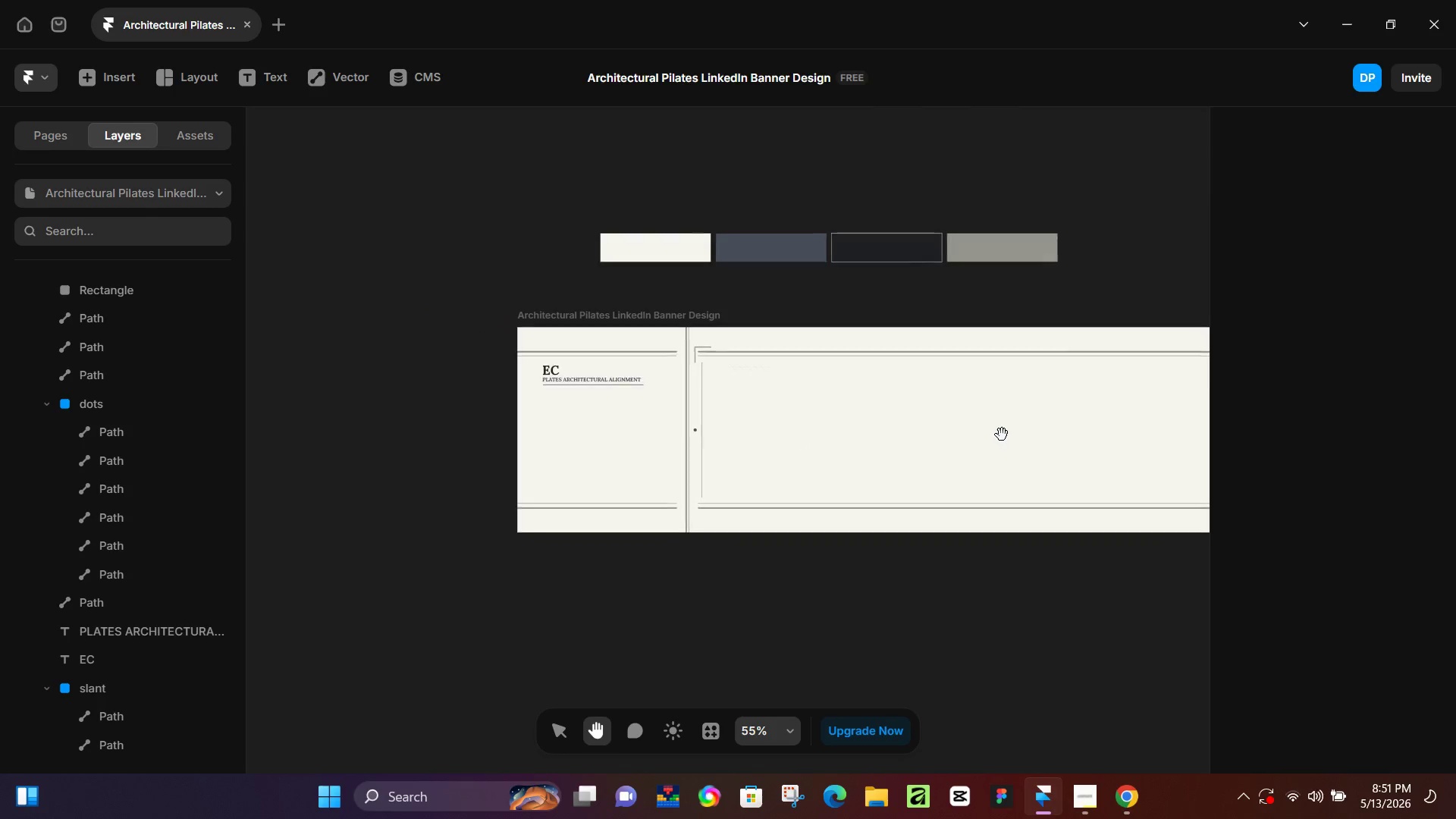 
left_click_drag(start_coordinate=[1002, 435], to_coordinate=[800, 451])
 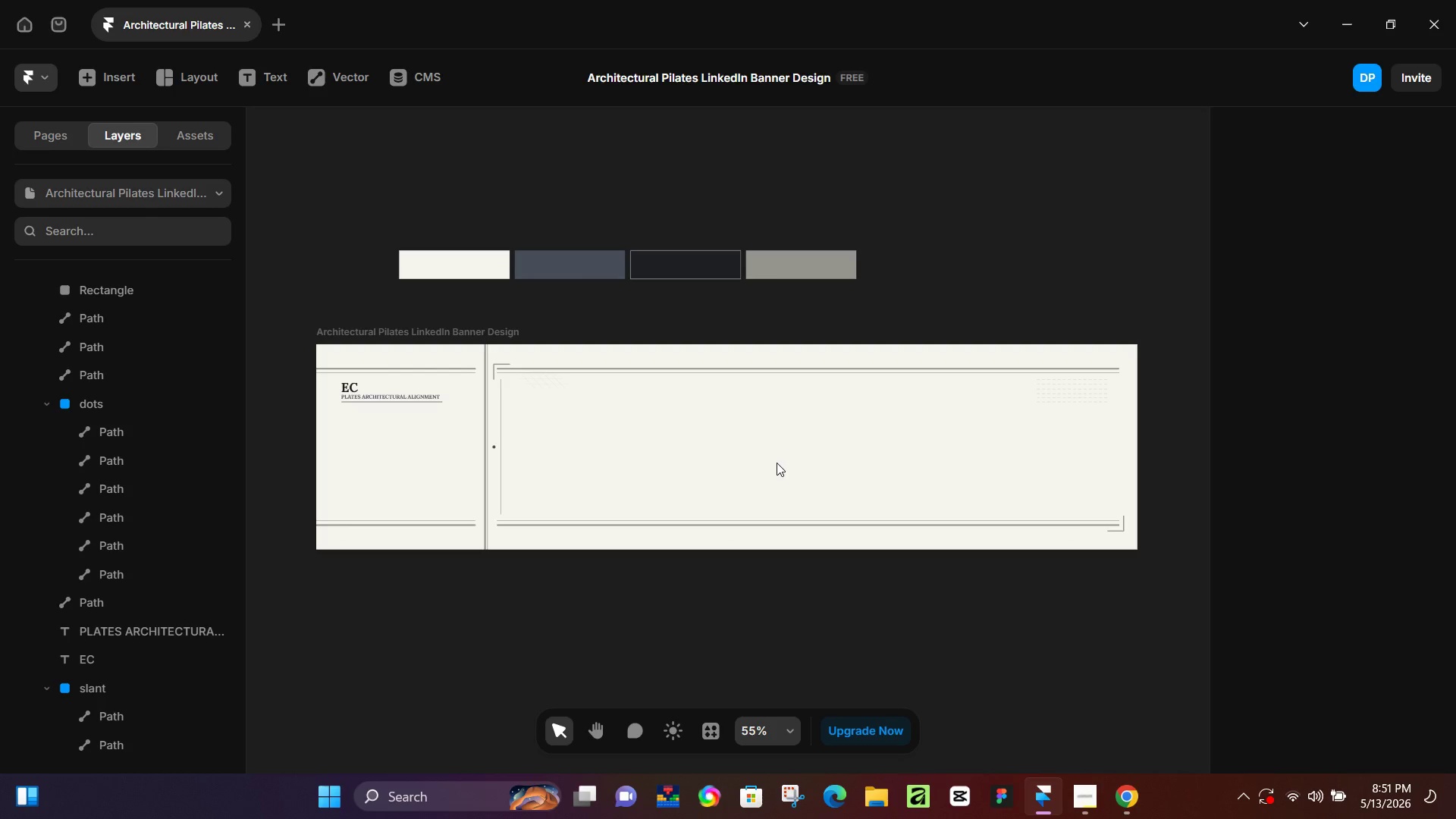 
wait(5.48)
 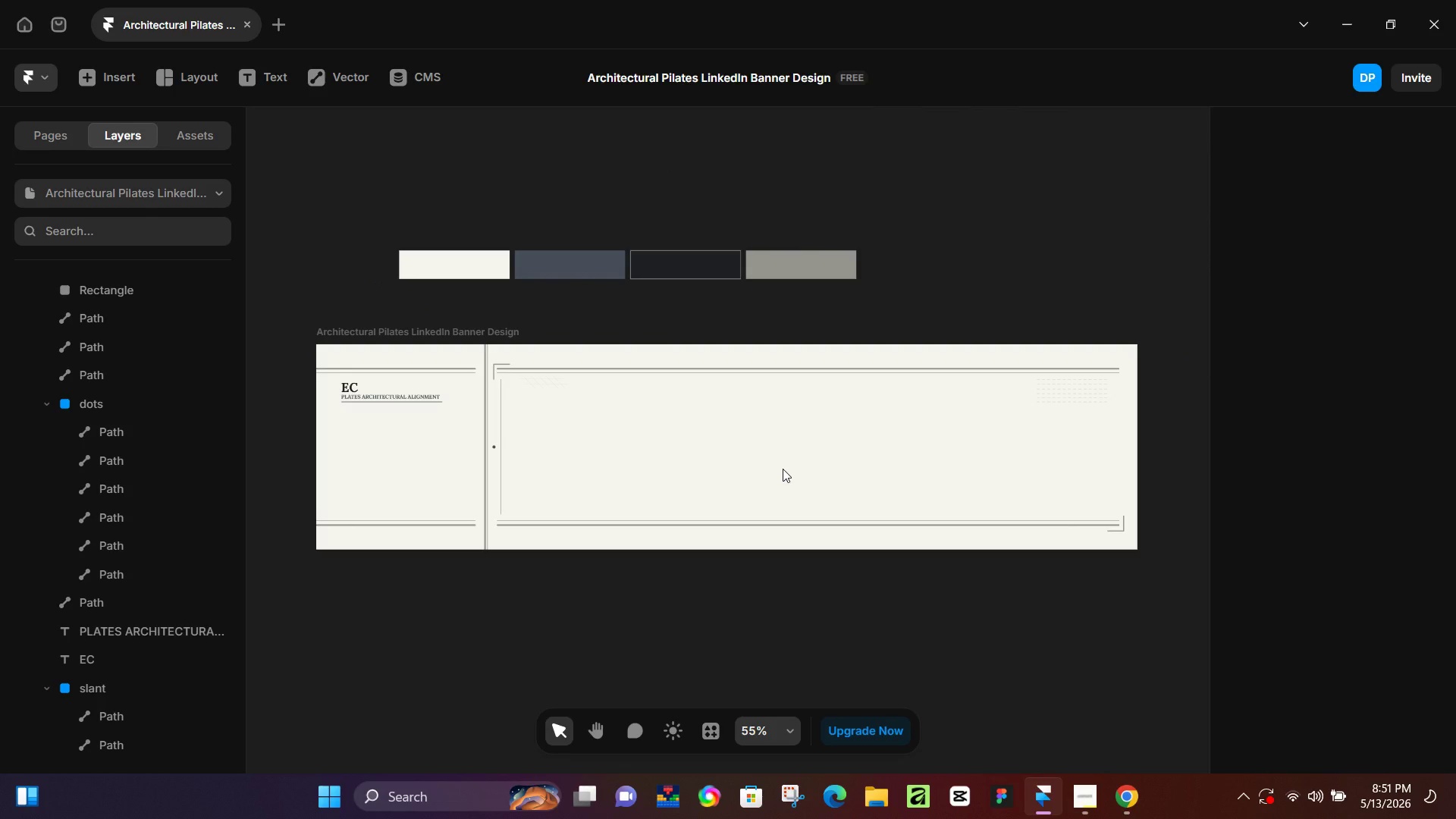 
key(T)
 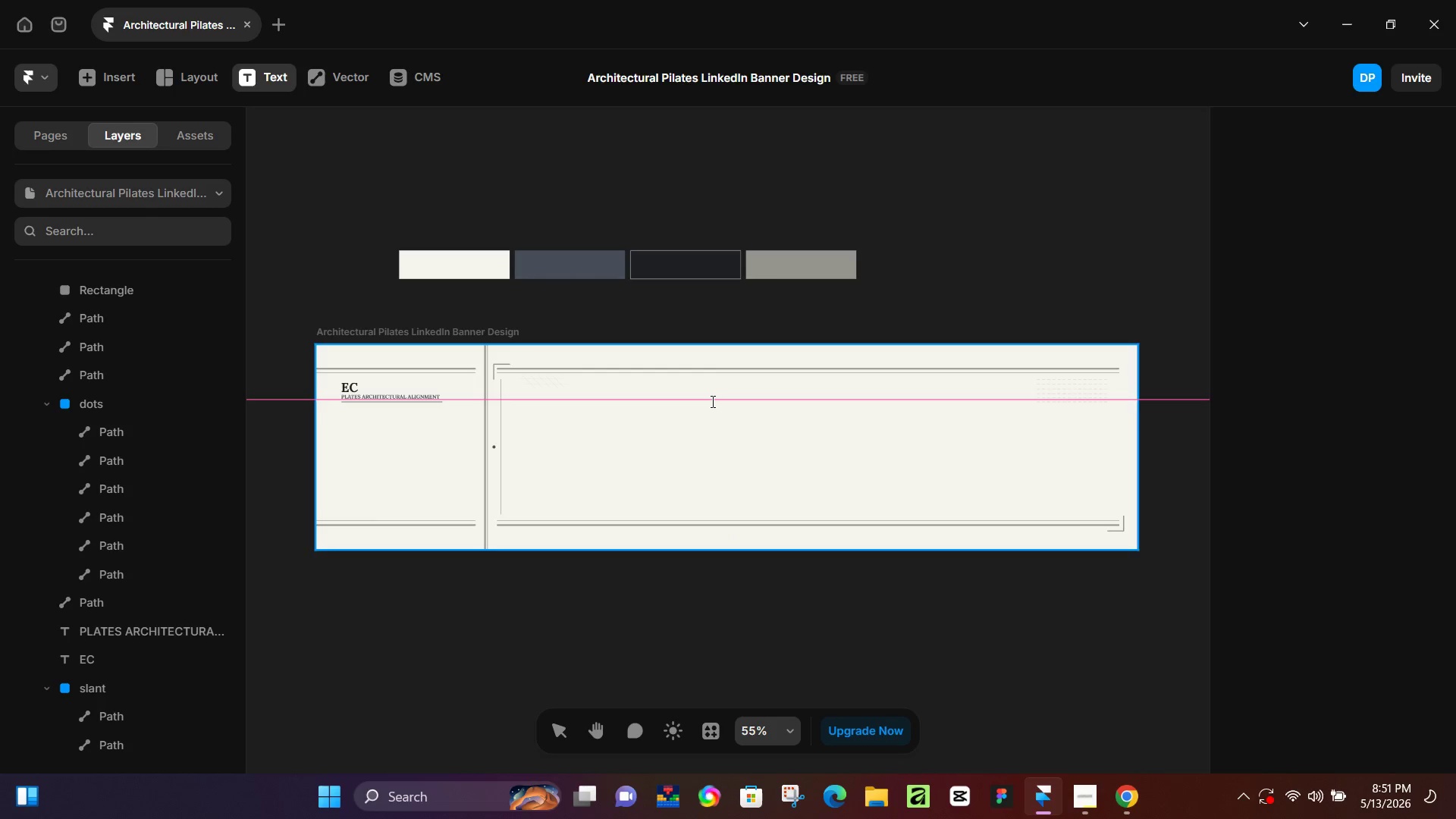 
left_click([711, 401])
 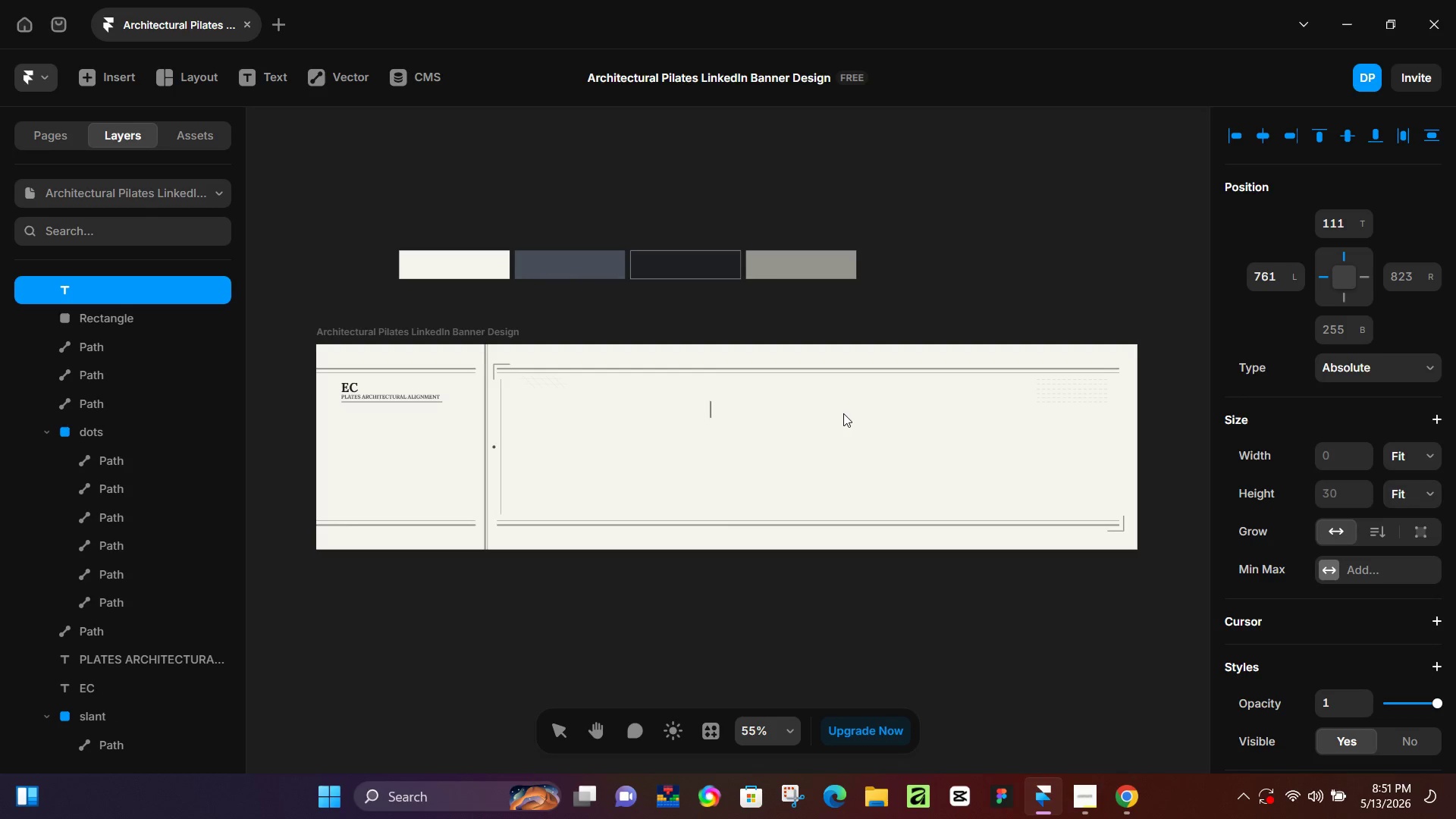 
type(Q)
key(Backspace)
type(EQ)
key(Backspace)
type(quilibrrium)
 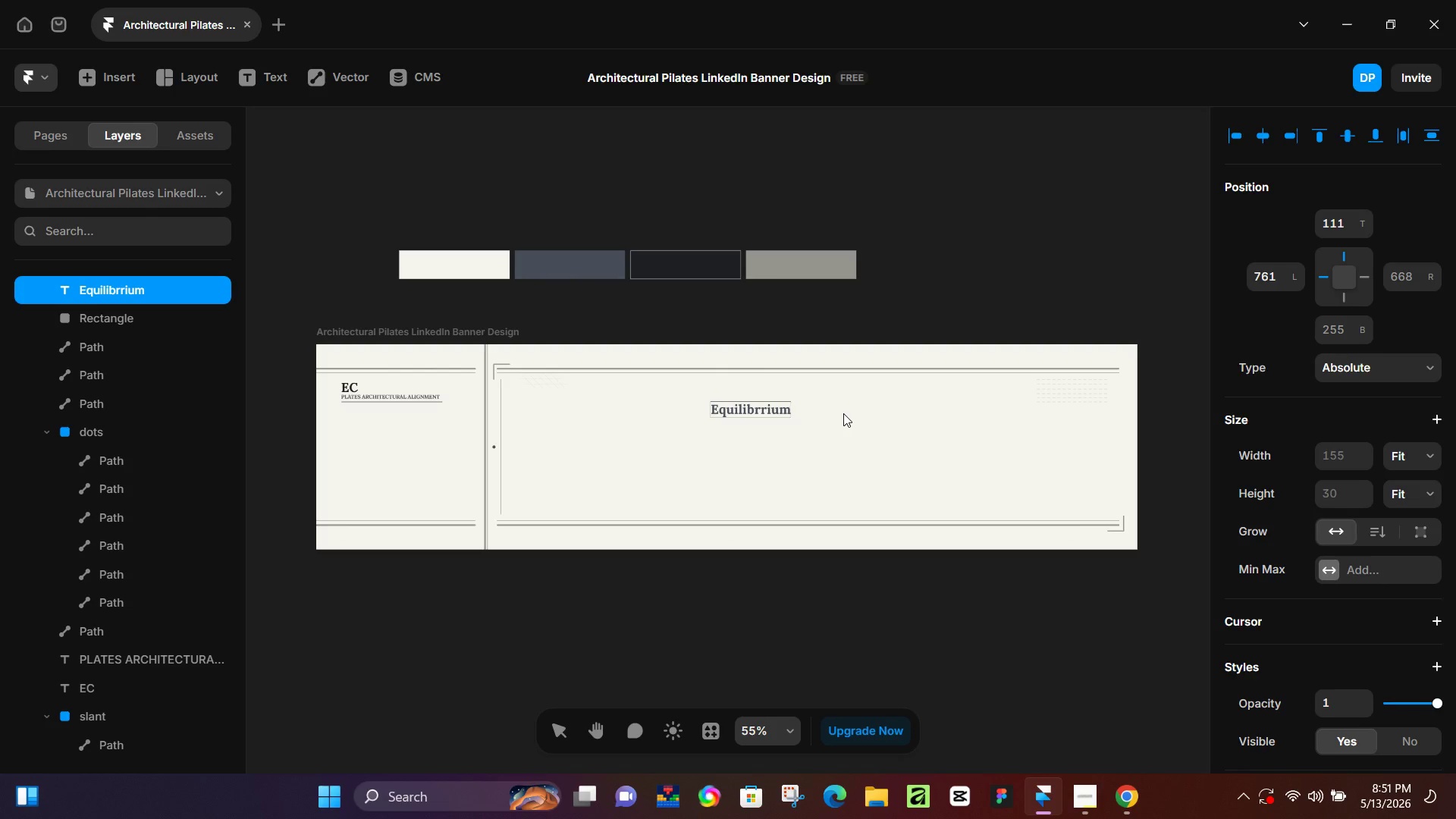 
key(Control+A)
 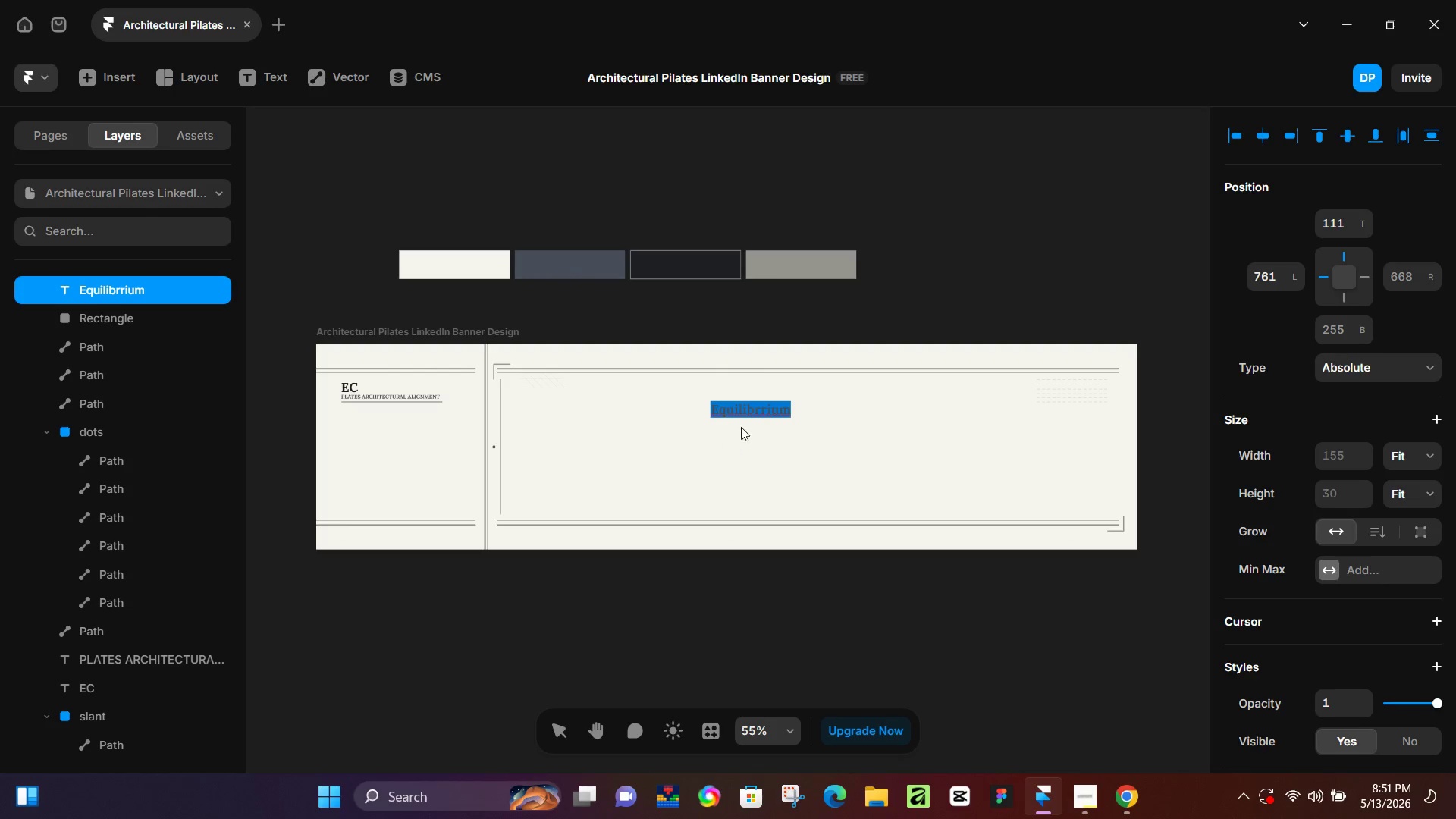 
left_click([764, 412])
 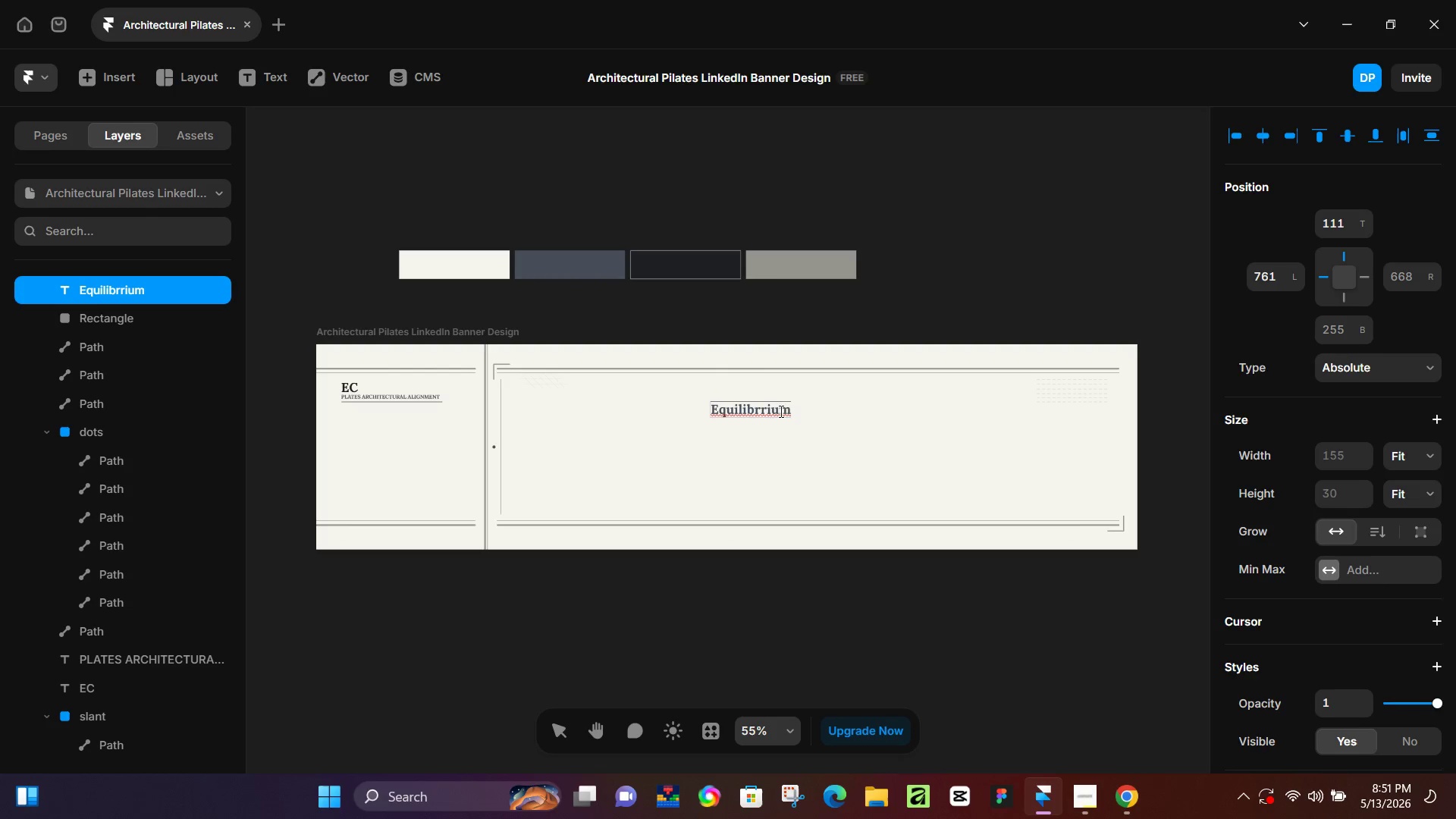 
key(Backspace)
 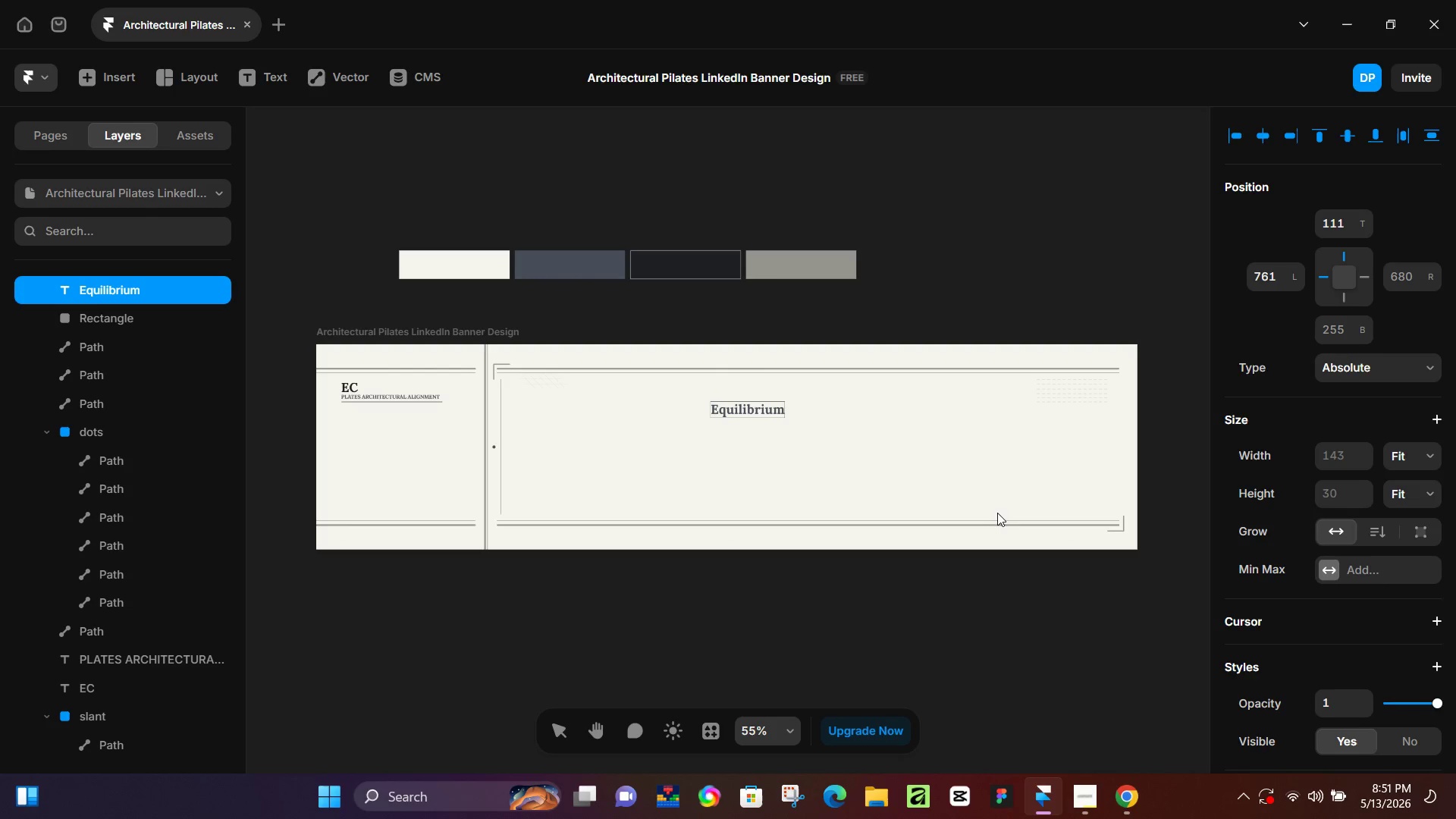 
key(Control+A)
 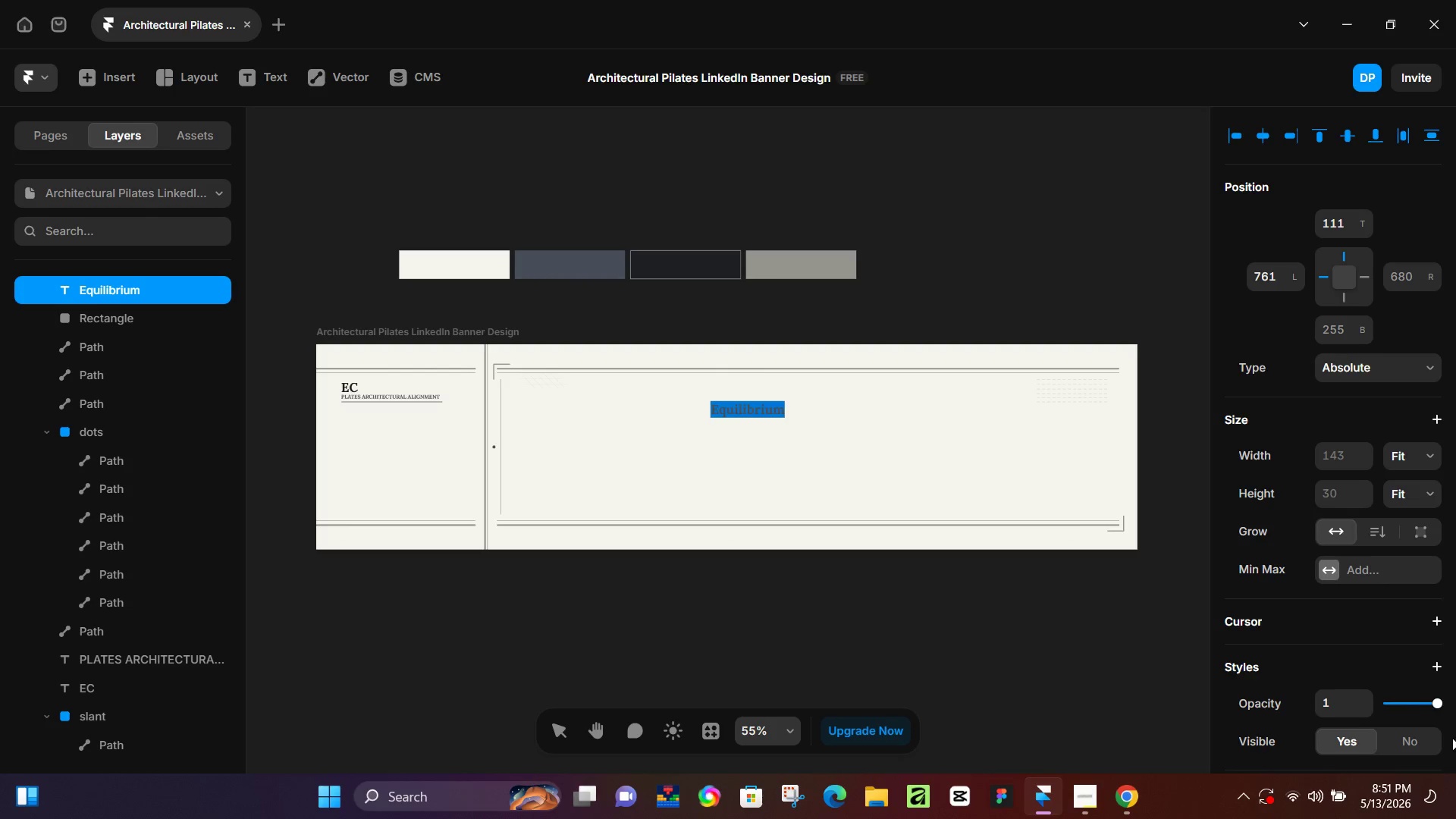 
scroll: coordinate [1338, 604], scroll_direction: down, amount: 3.0
 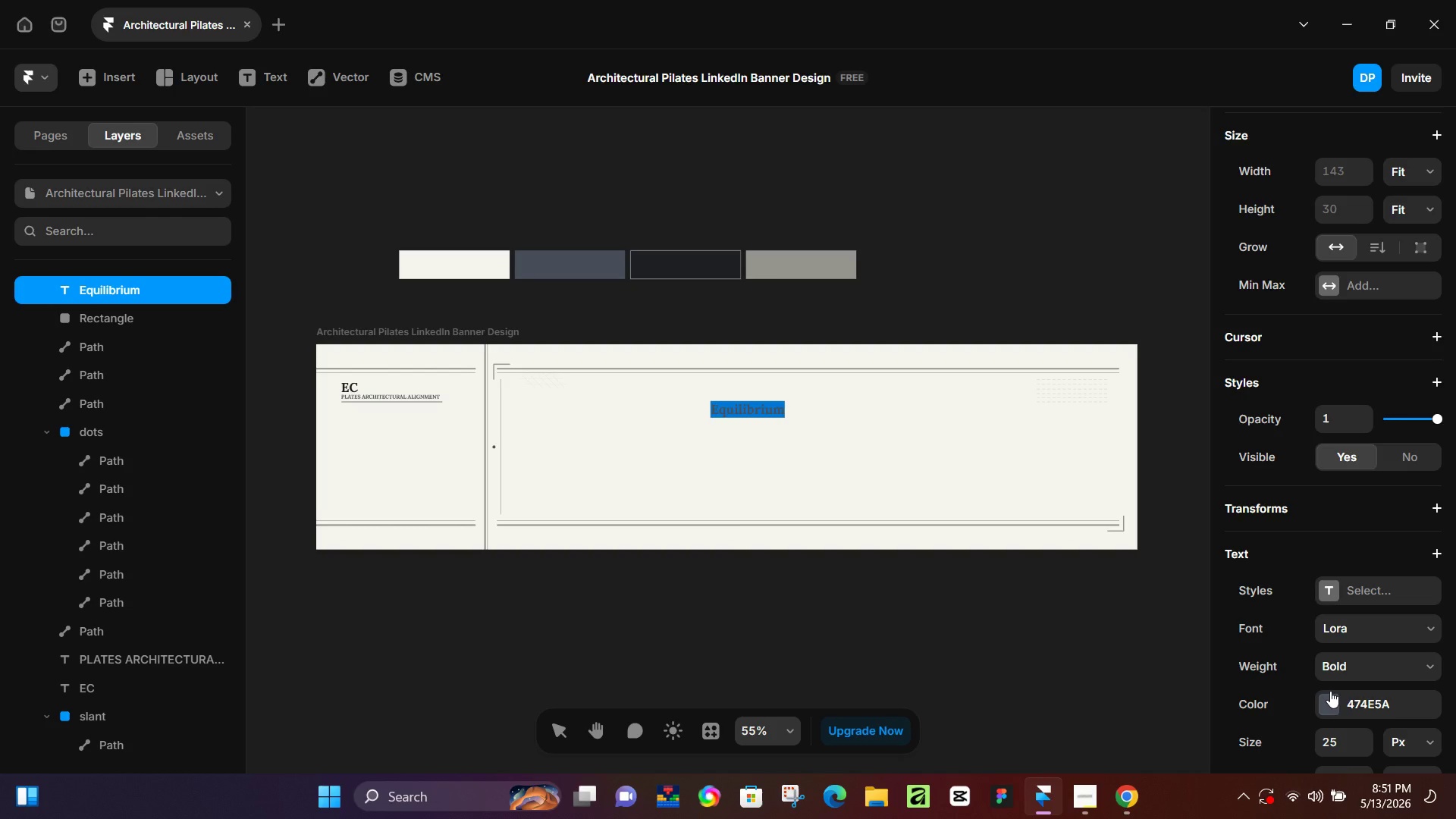 
wait(29.74)
 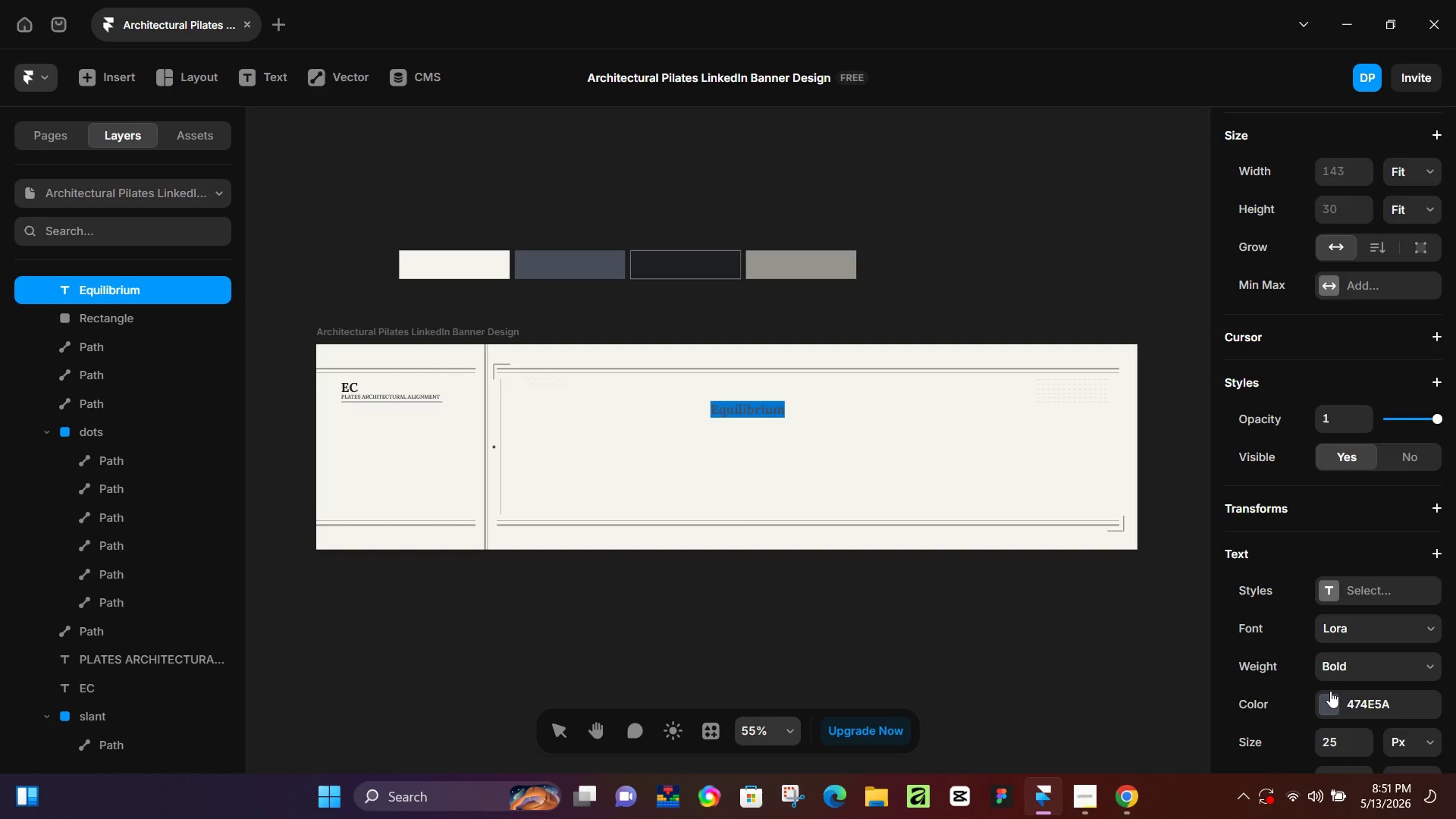 
left_click([1341, 738])
 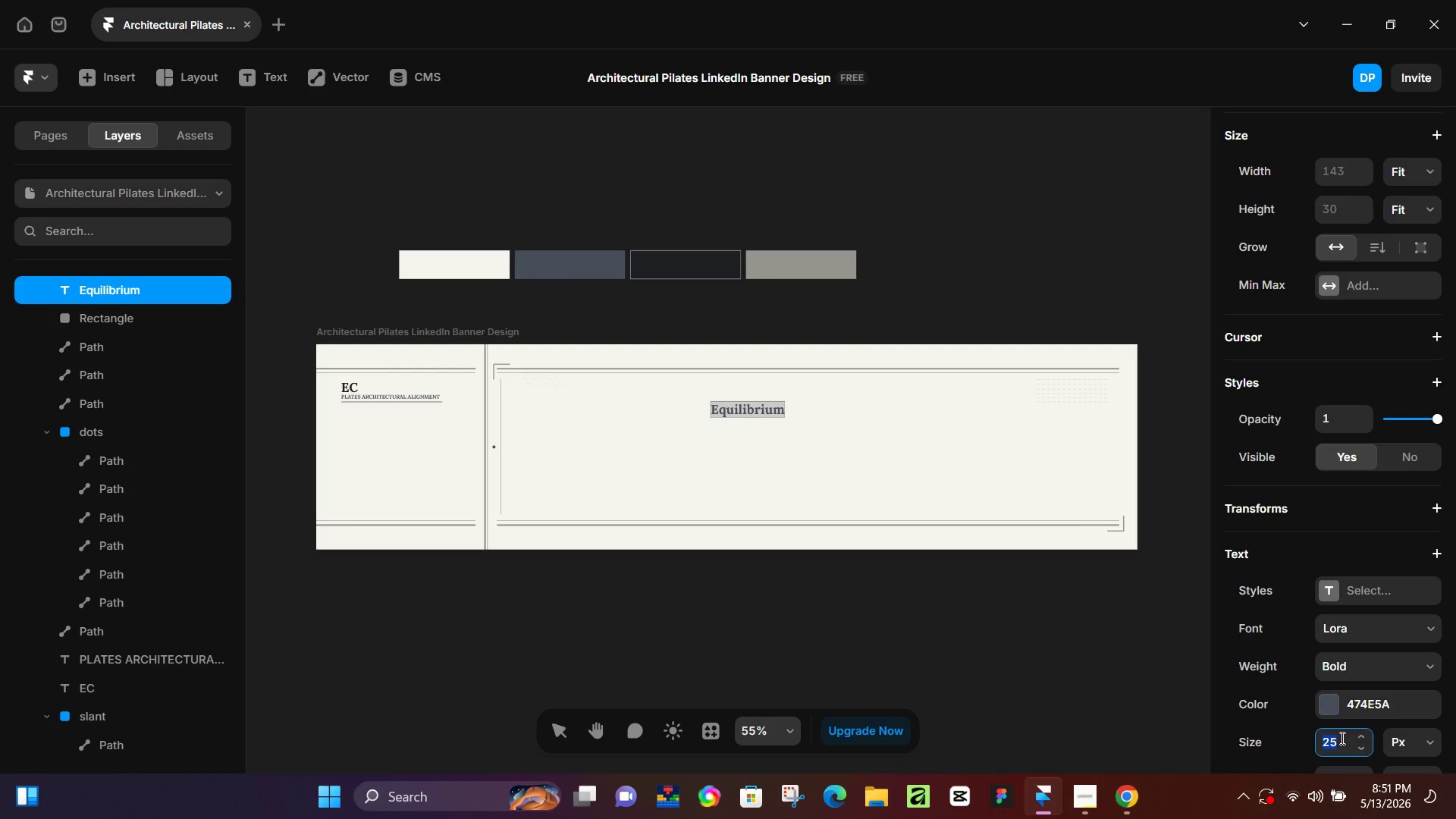 
key(Numpad5)
 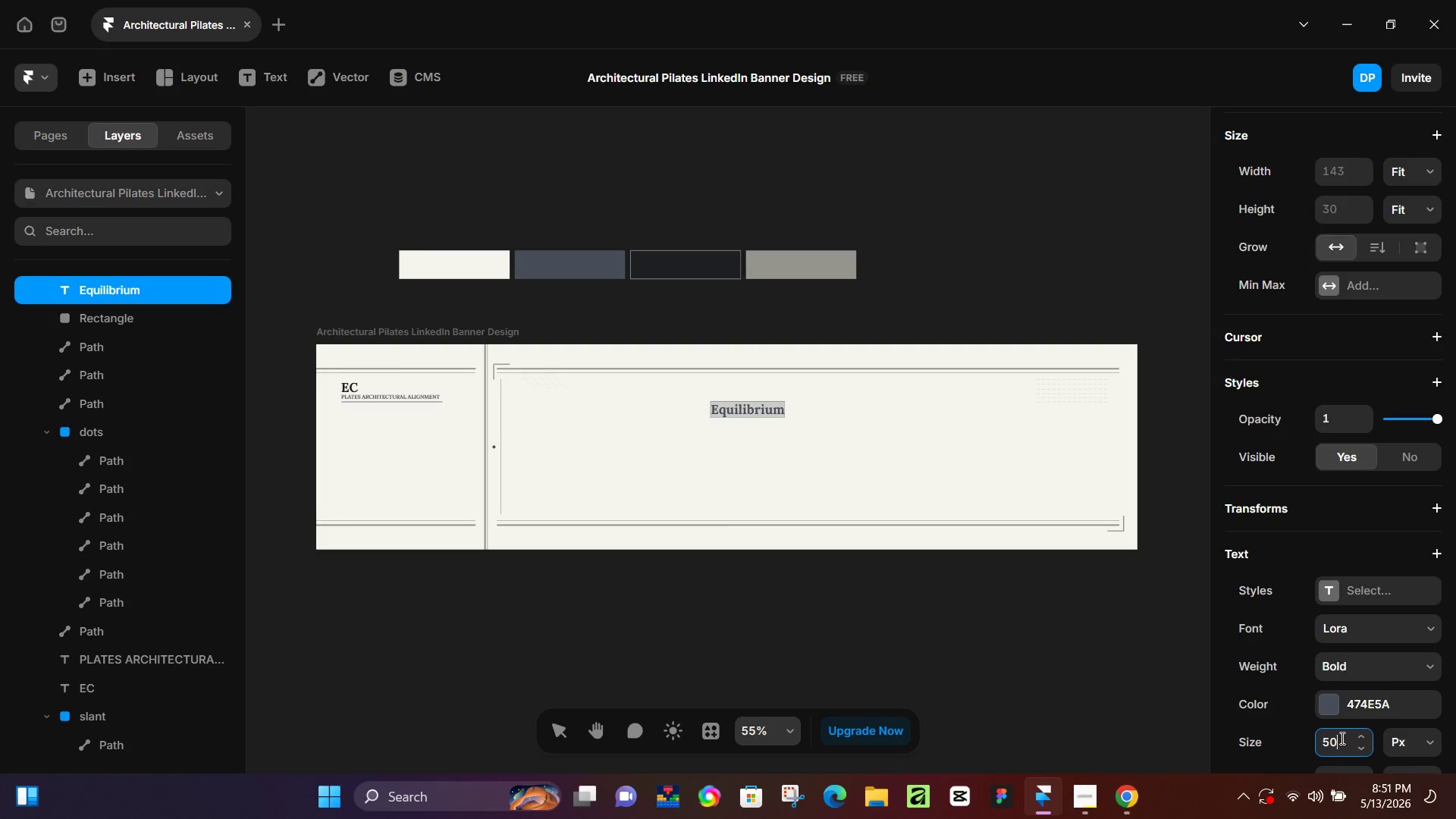 
key(Numpad0)
 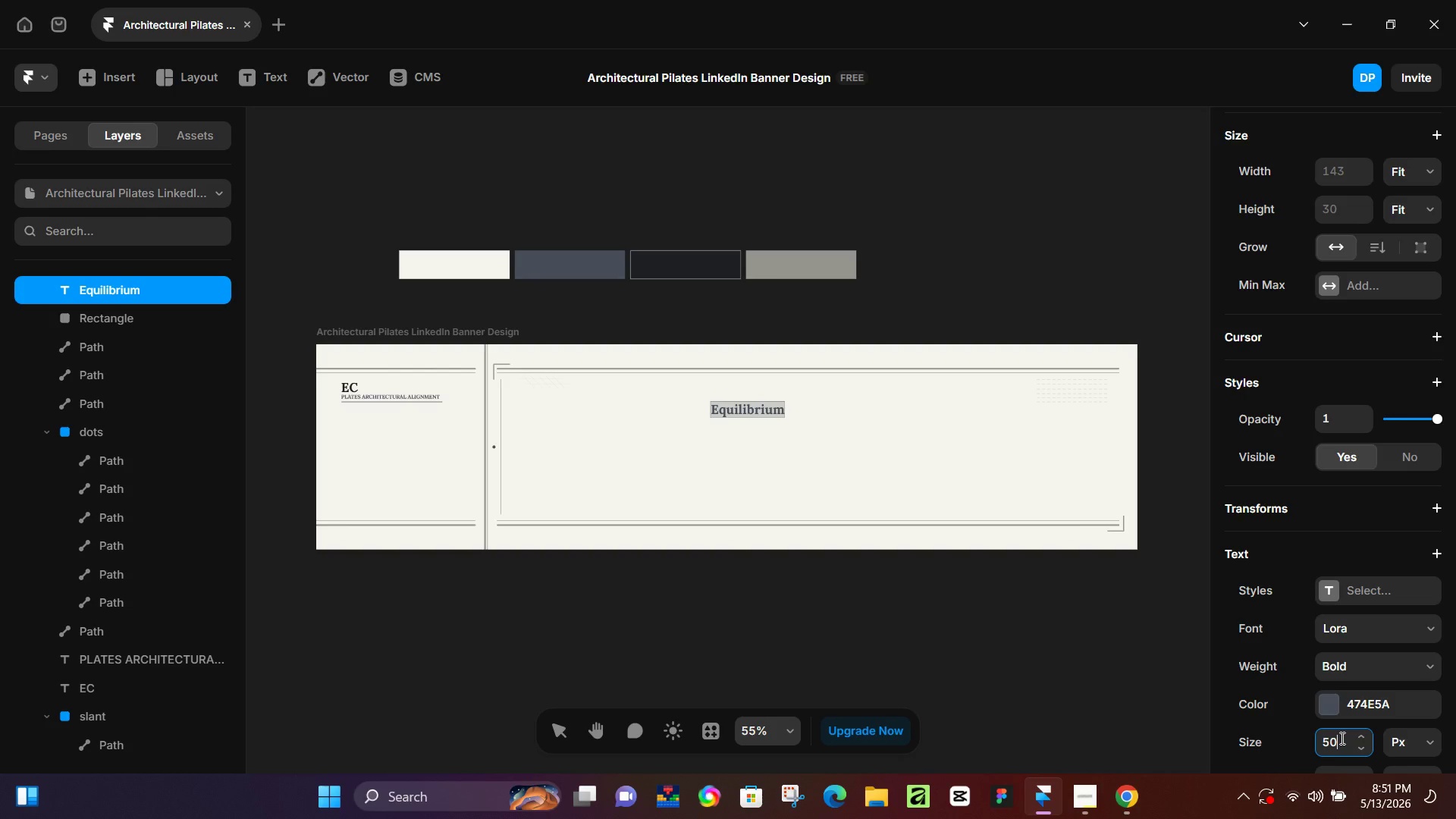 
key(NumpadEnter)
 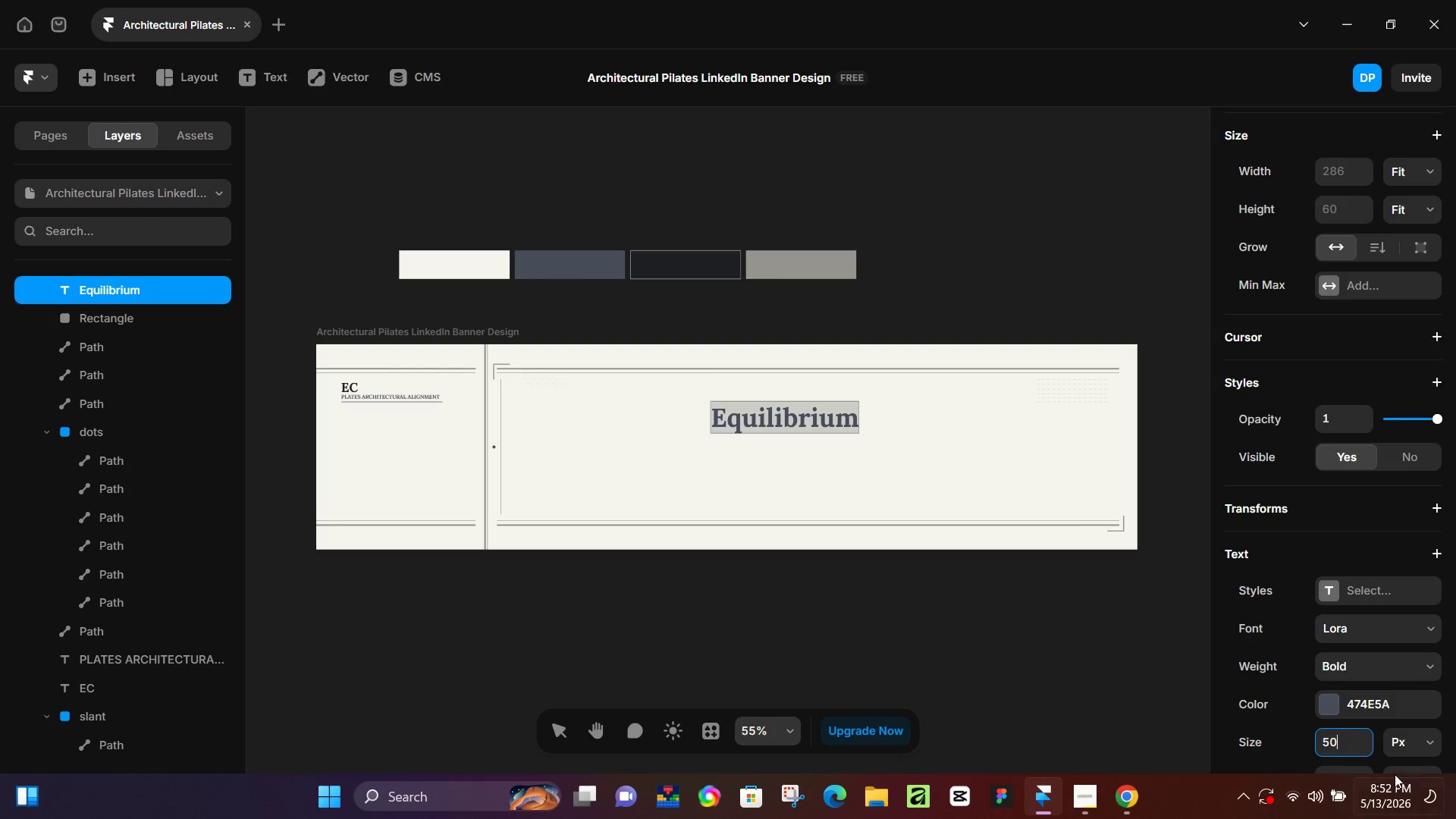 
key(Control+A)
 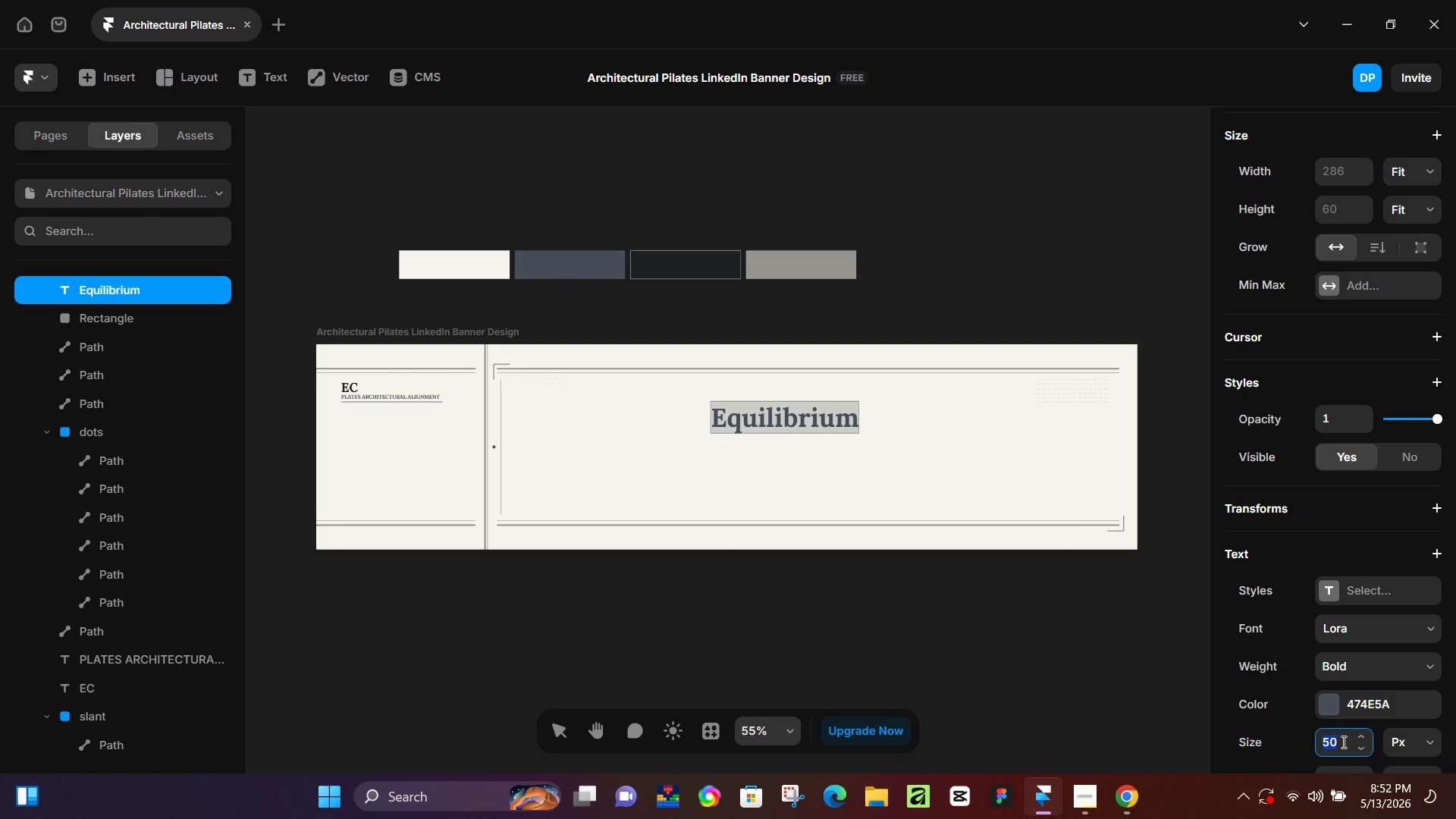 
key(Numpad7)
 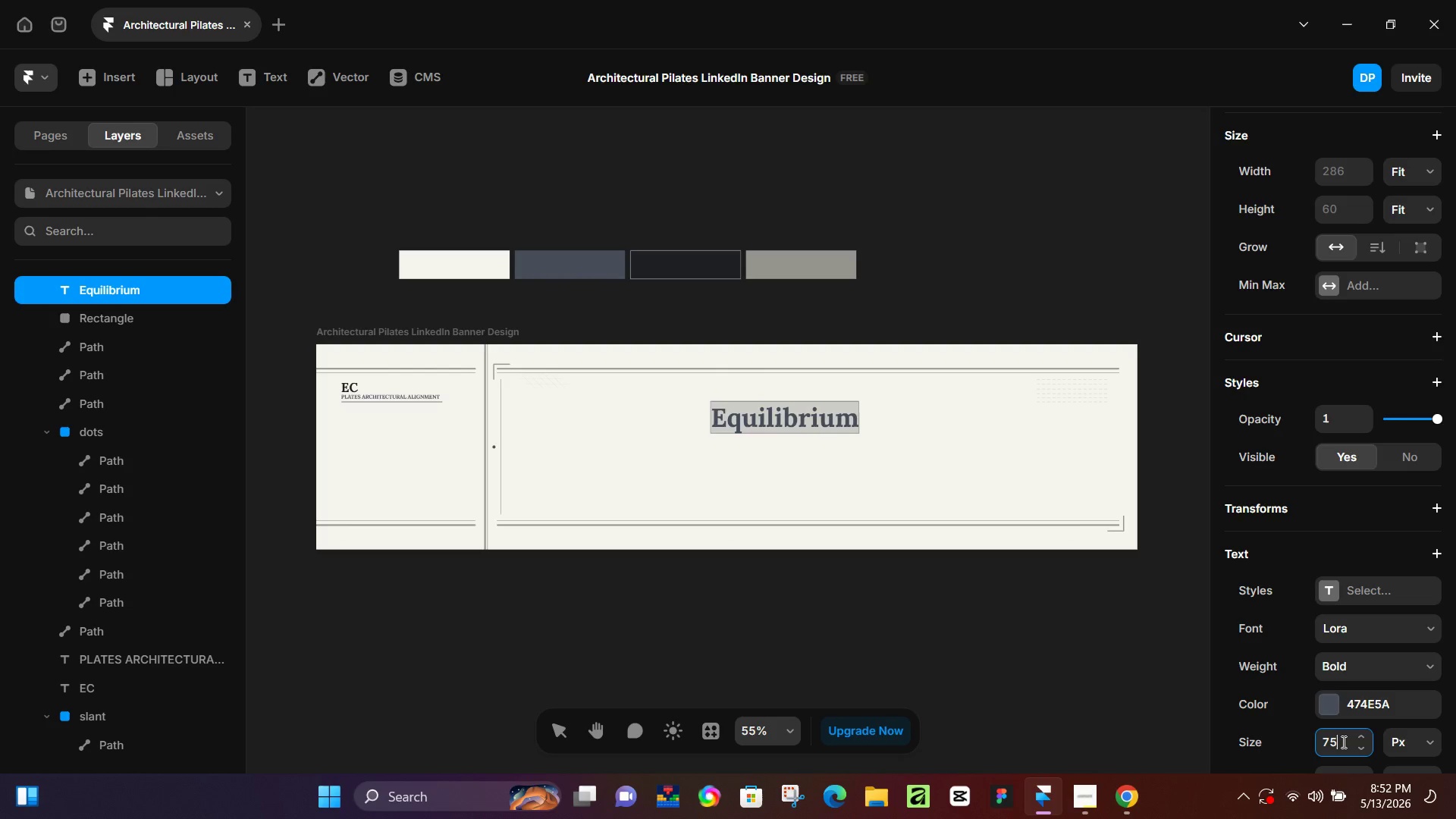 
key(Numpad5)
 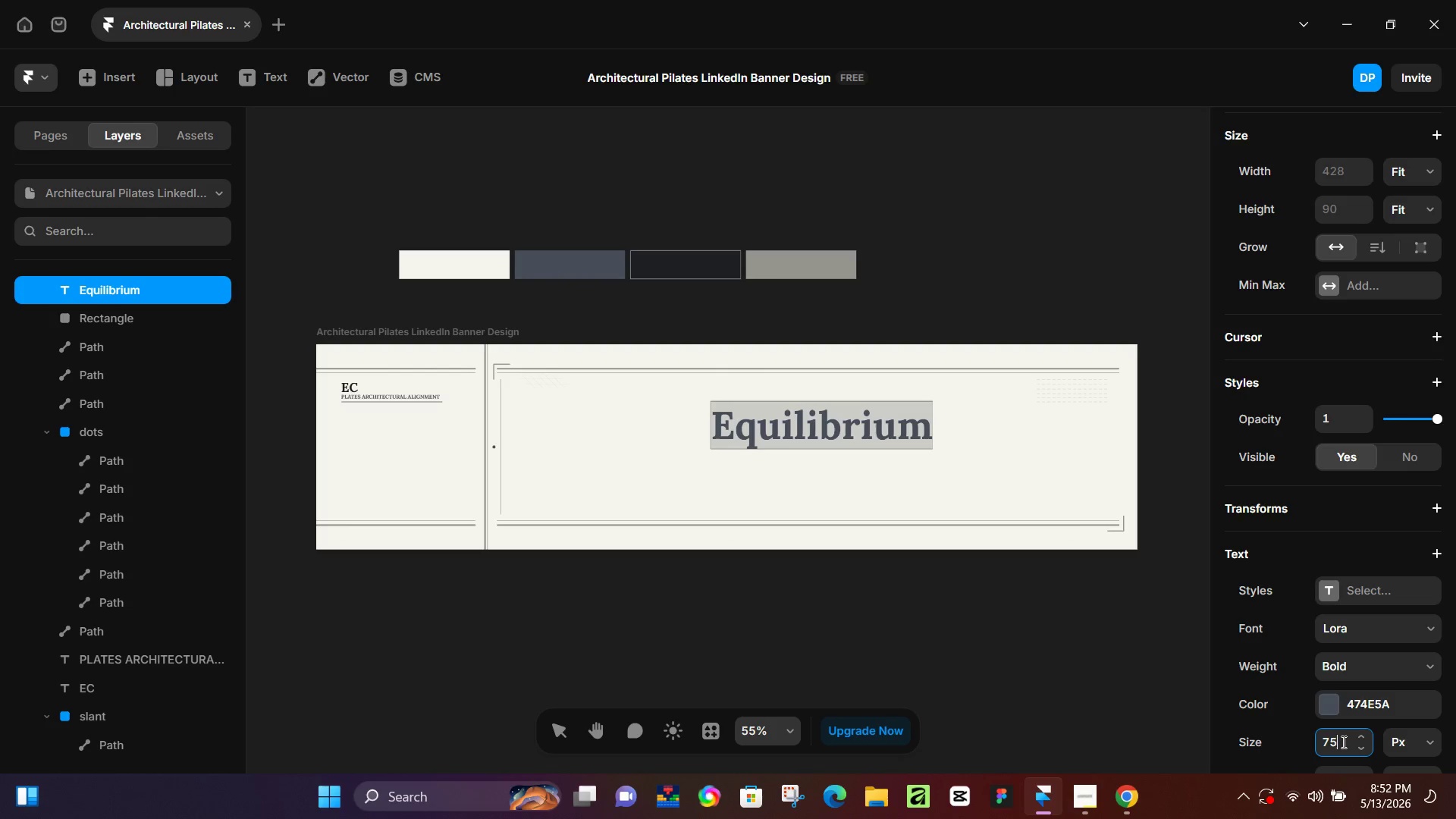 
key(NumpadEnter)
 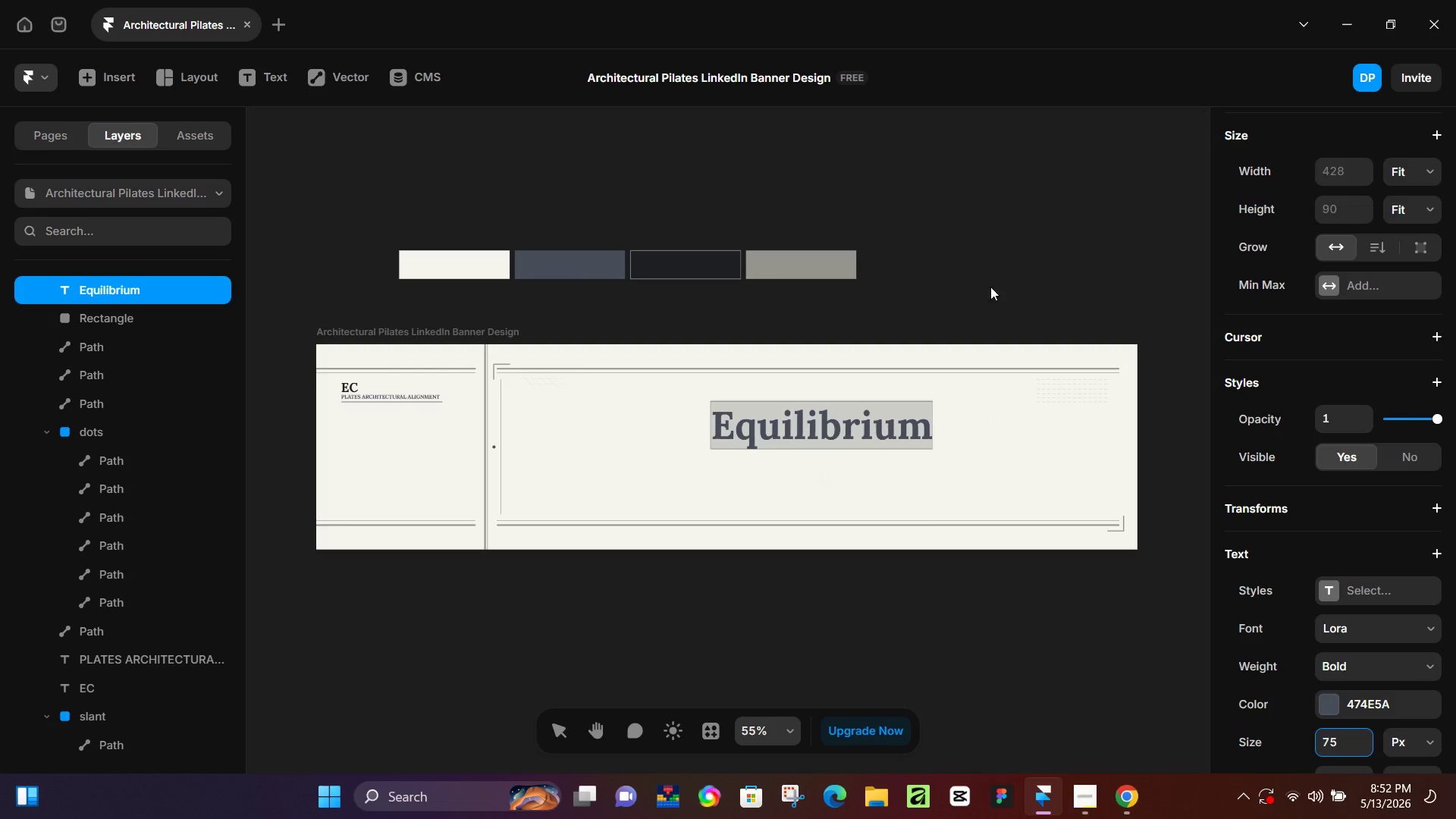 
wait(8.12)
 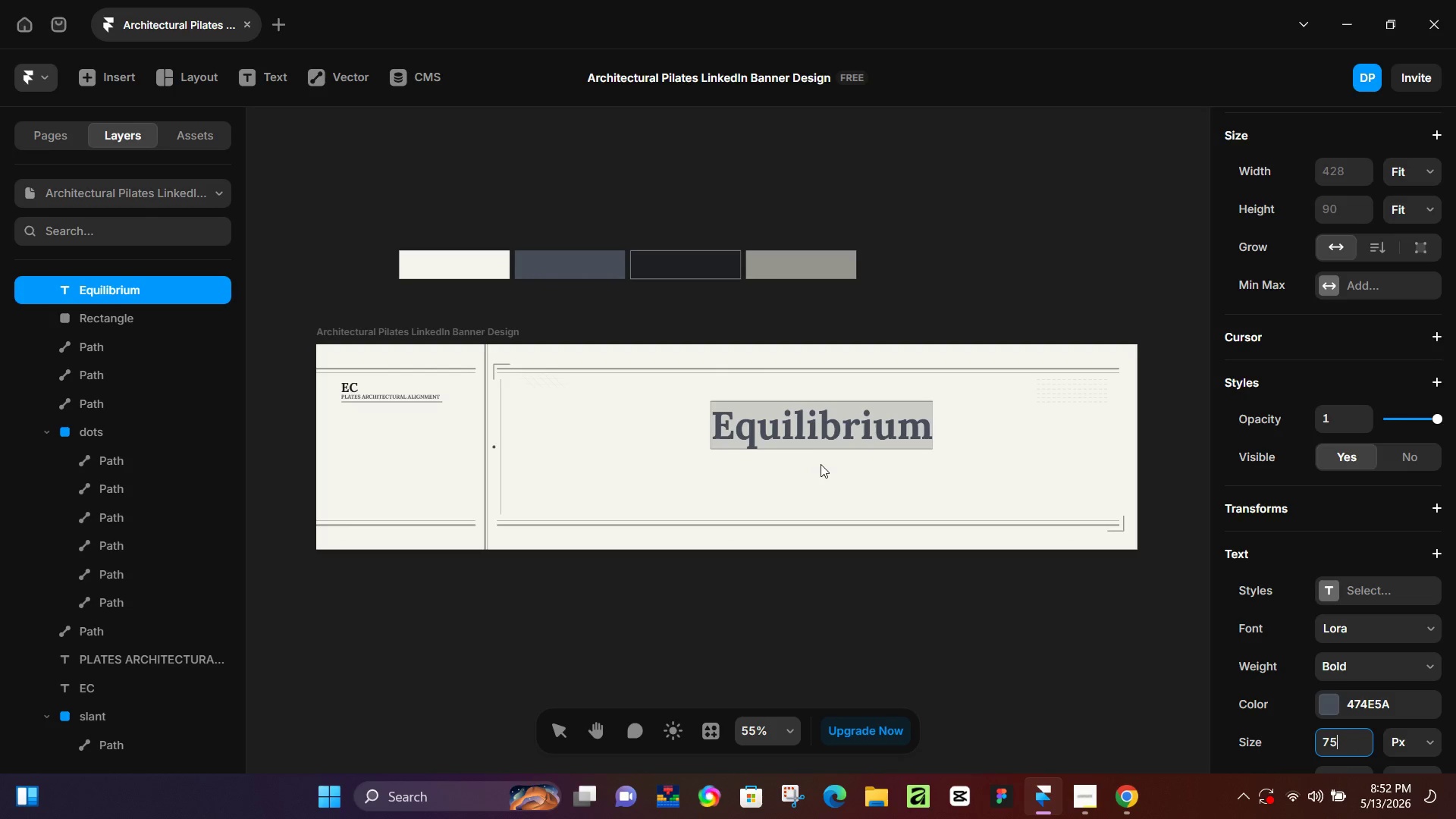 
key(Control+A)
 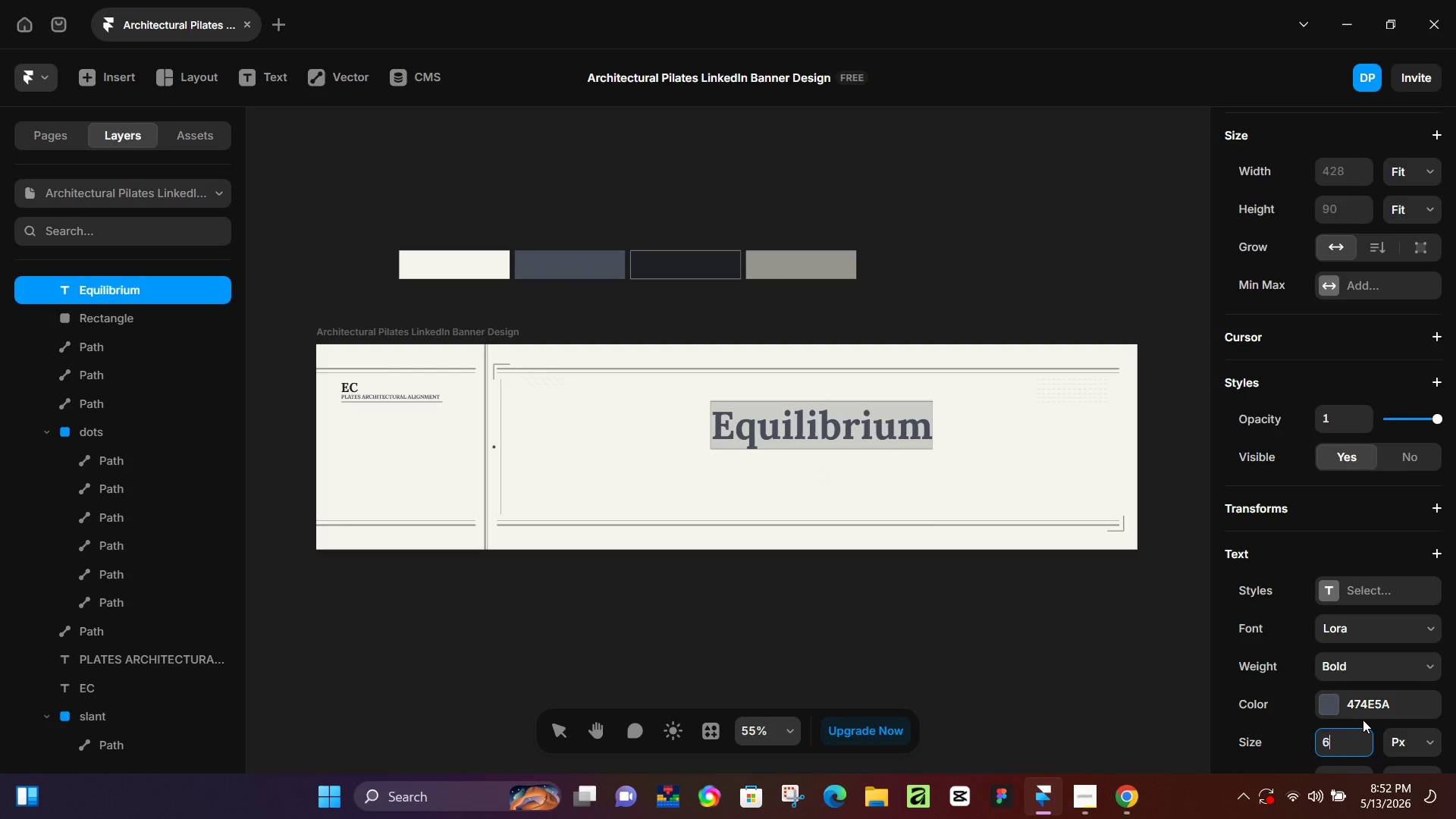 
key(Numpad6)
 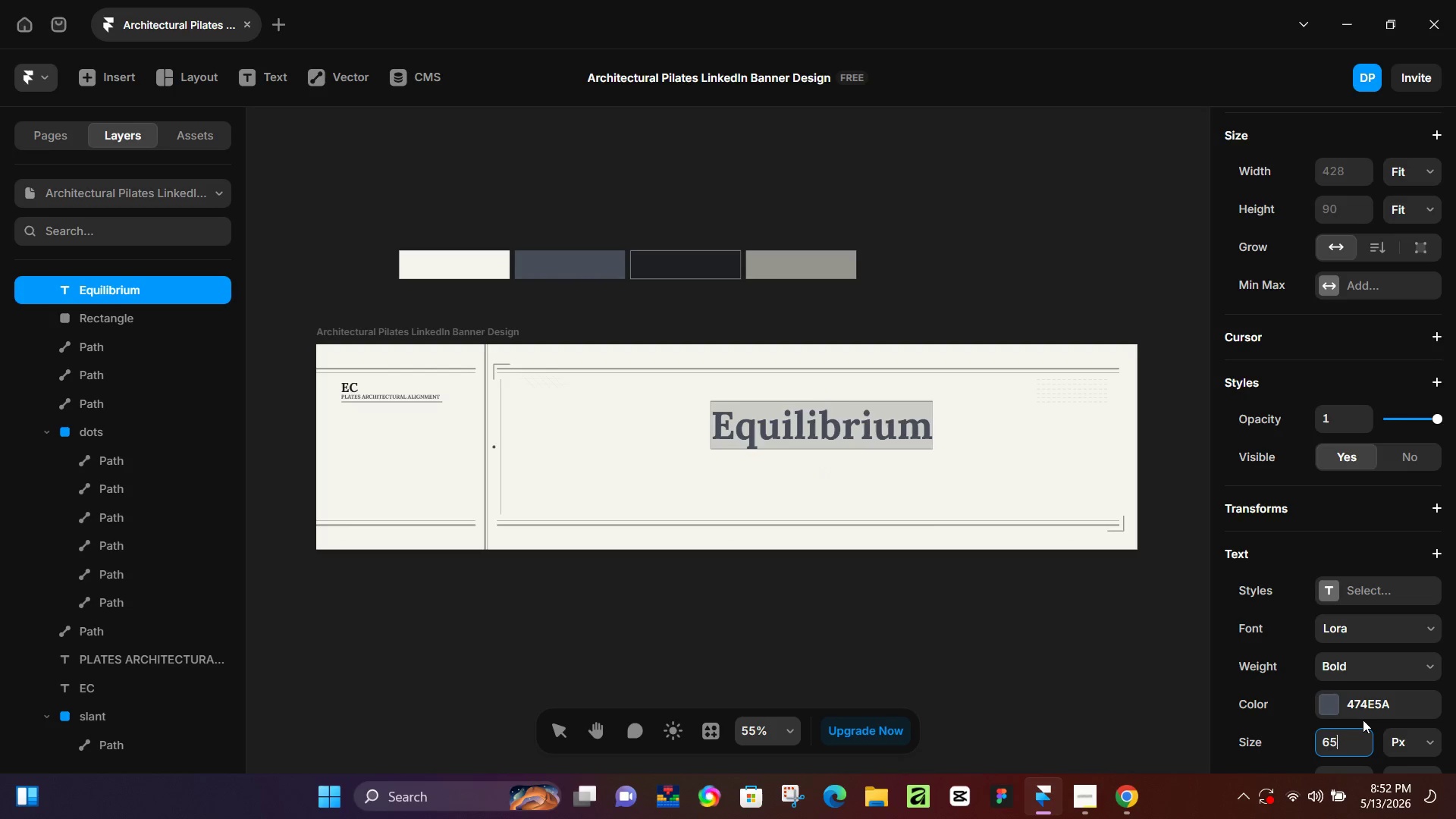 
key(Numpad5)
 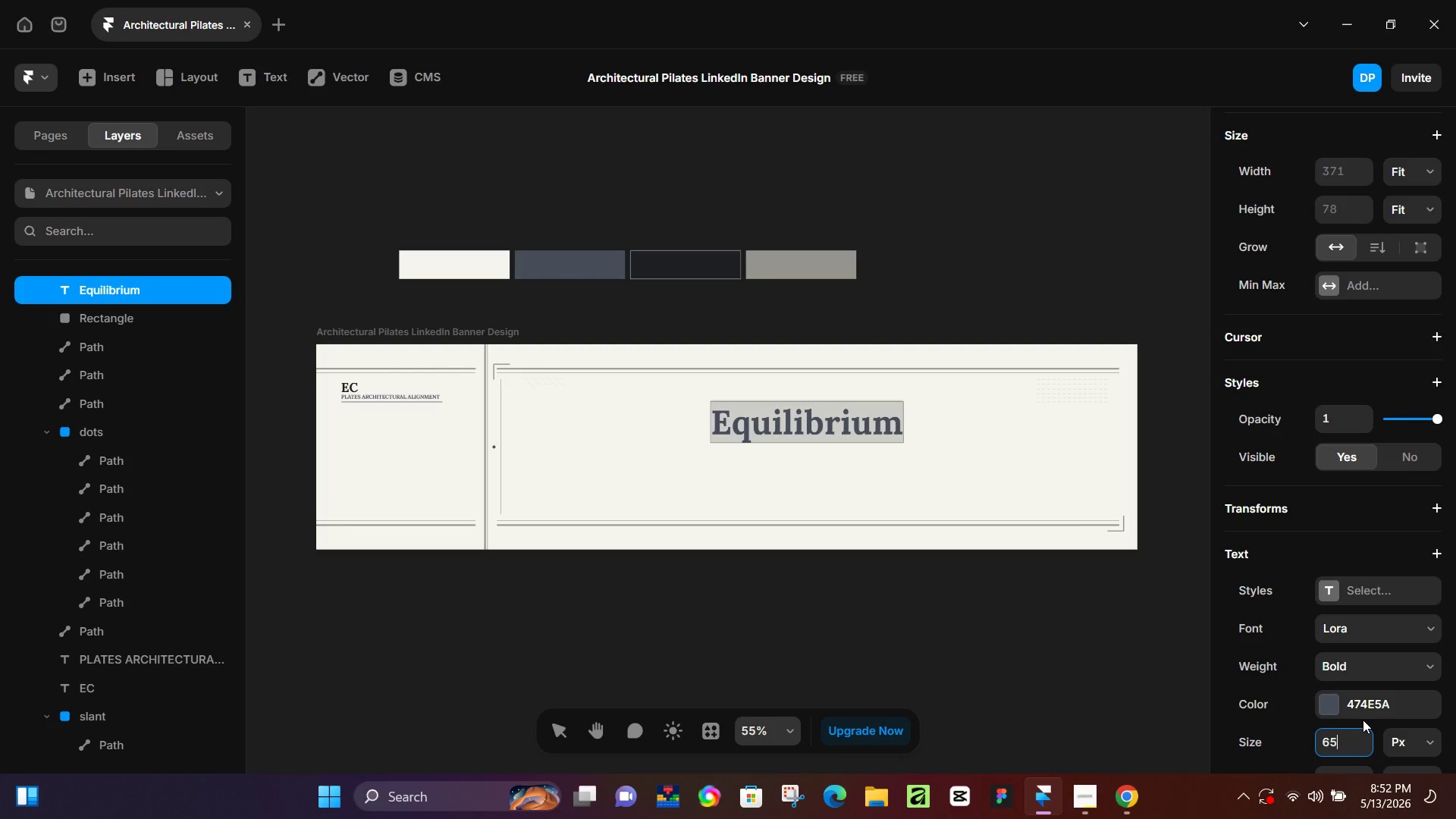 
key(NumpadEnter)
 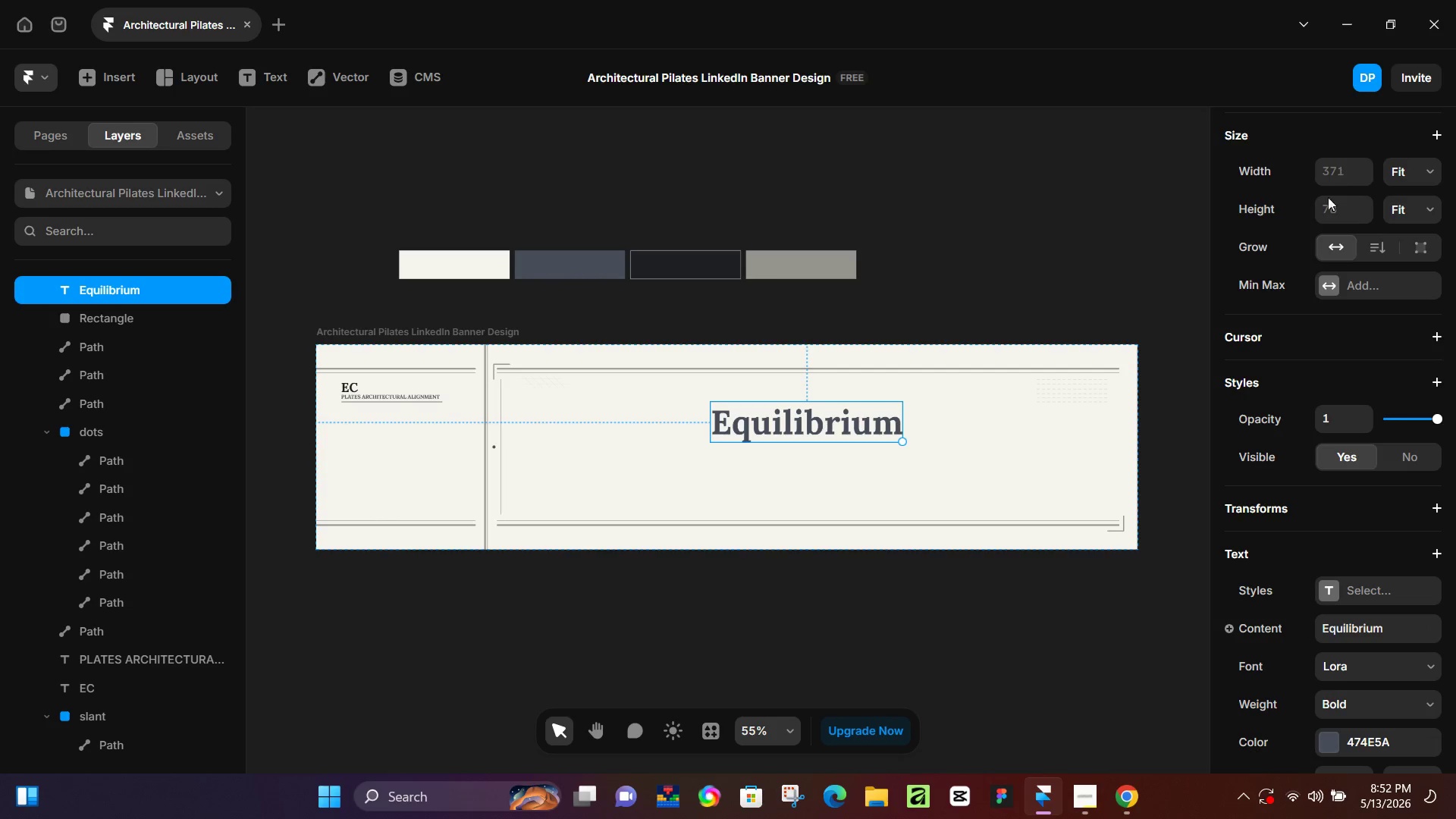 
scroll: coordinate [1332, 263], scroll_direction: up, amount: 10.0
 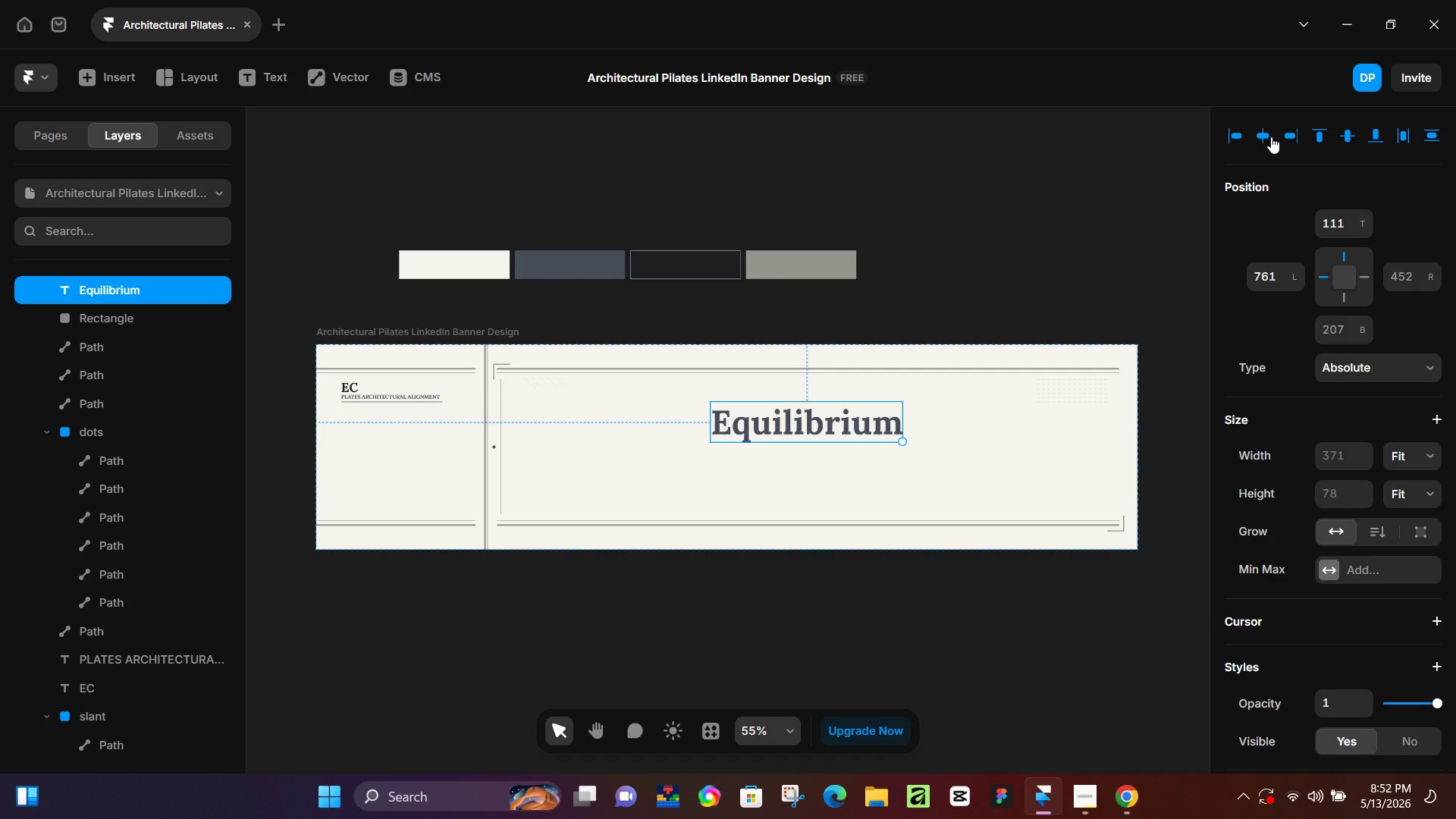 
left_click([1271, 136])
 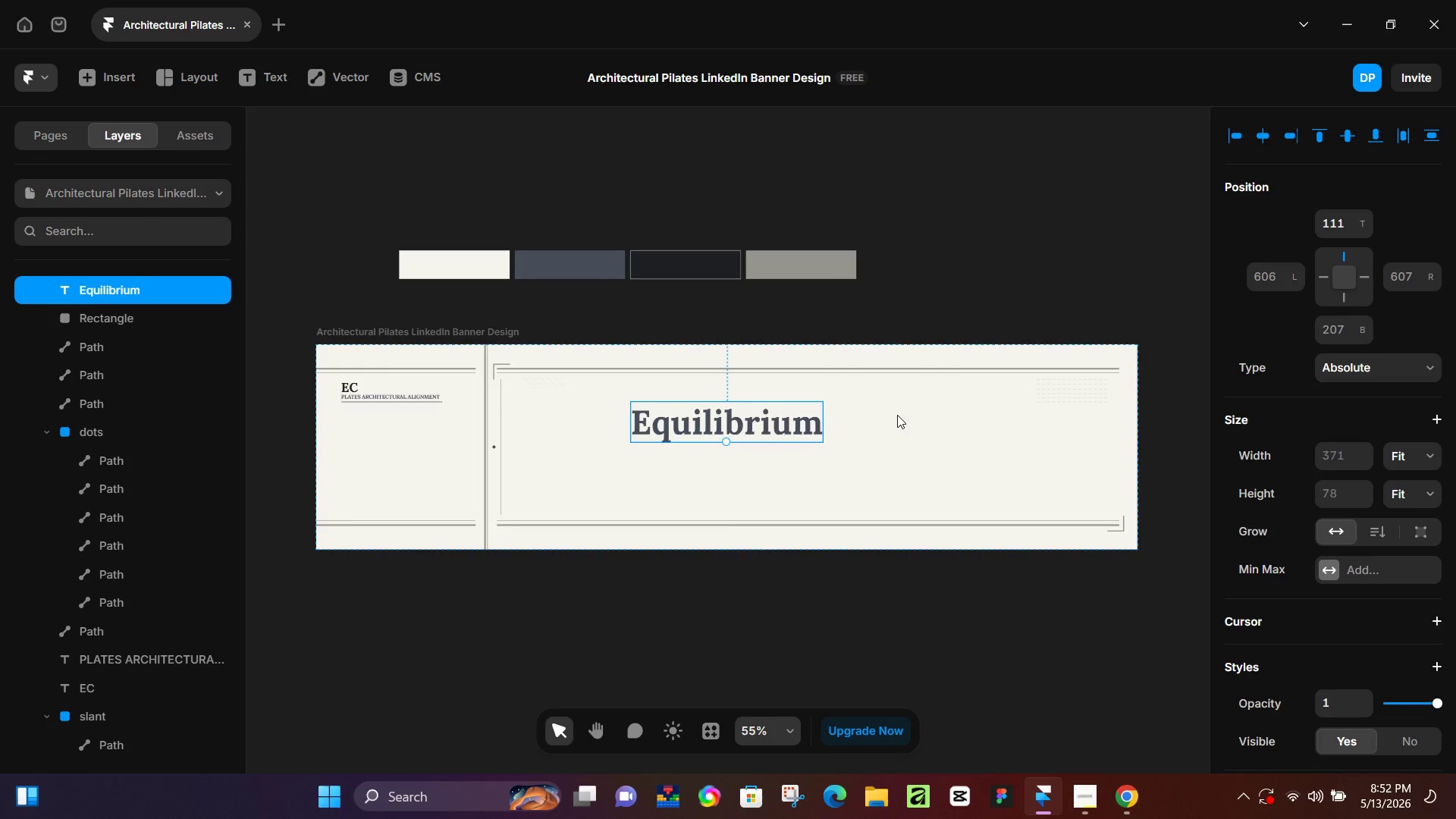 
left_click([897, 415])
 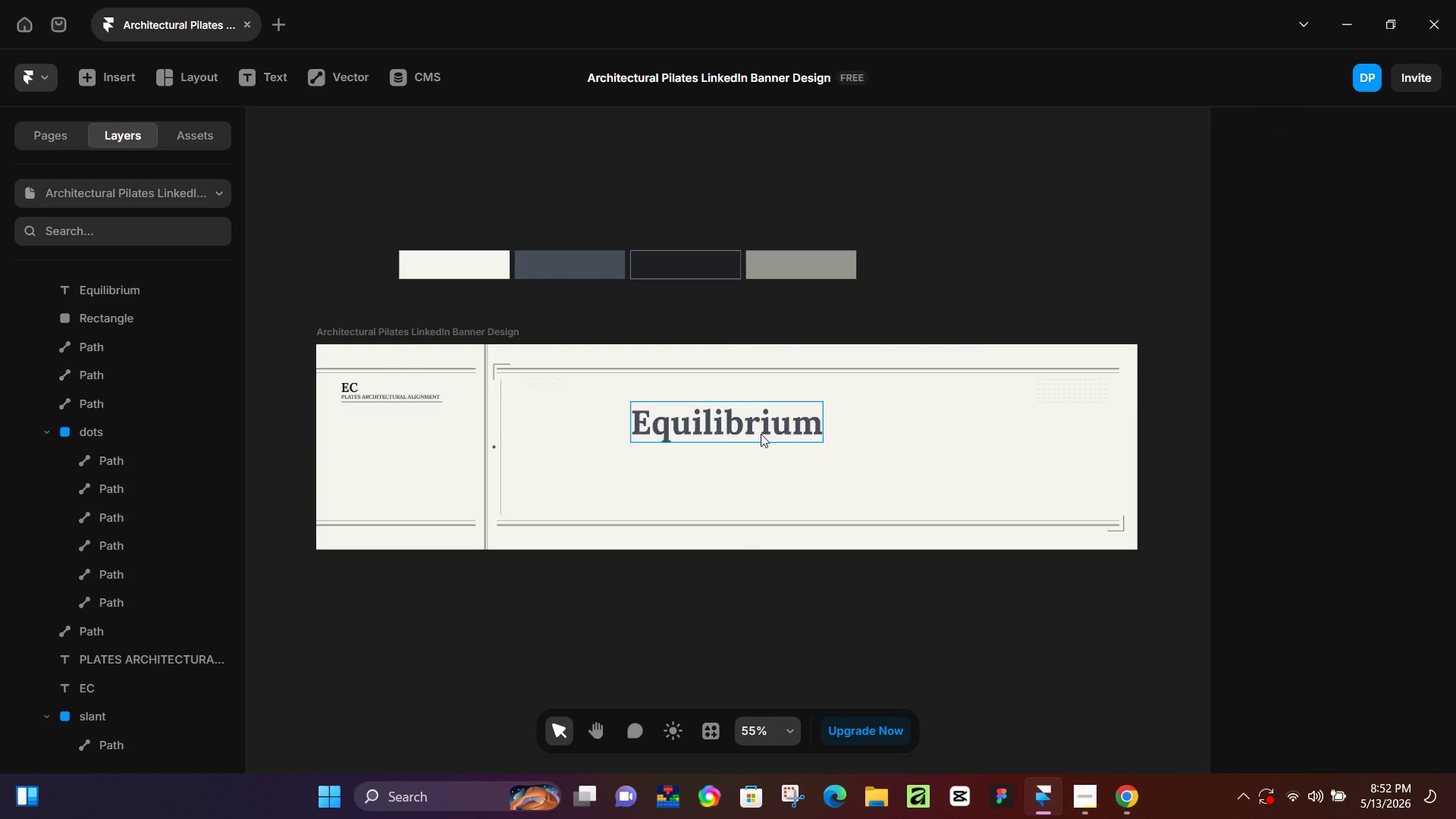 
left_click([761, 434])
 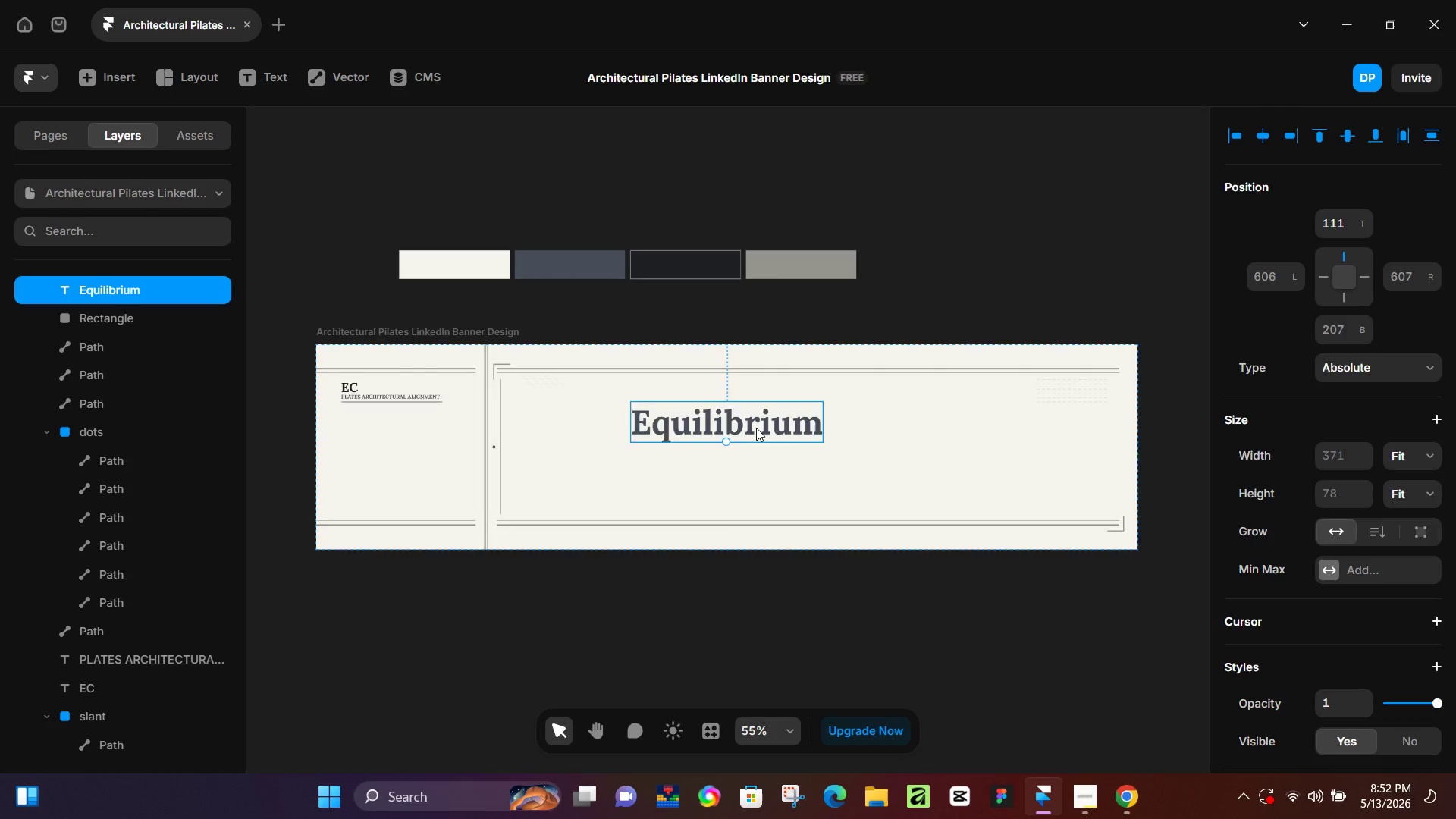 
left_click_drag(start_coordinate=[732, 428], to_coordinate=[823, 418])
 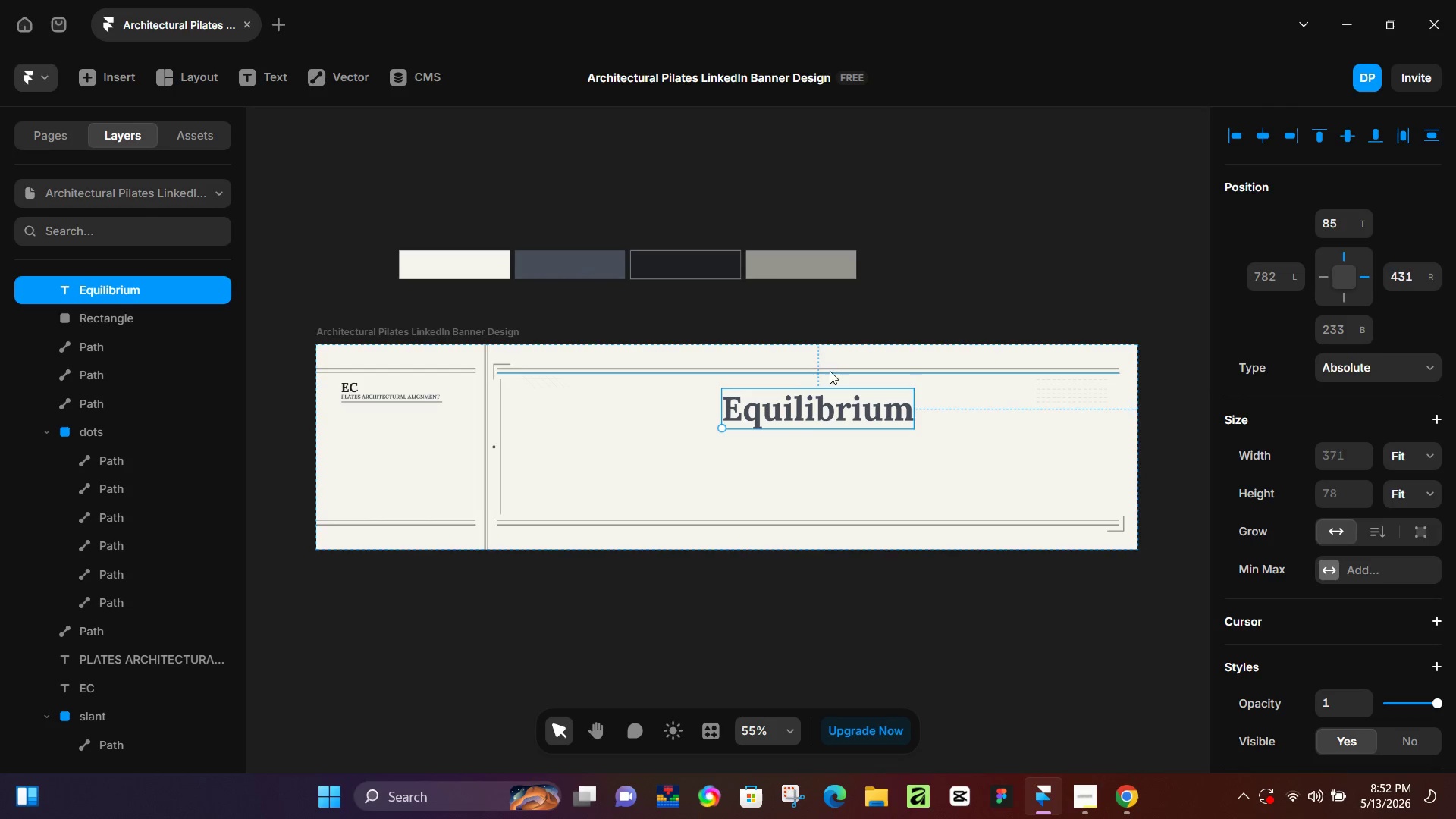 
hold_key(key=ShiftLeft, duration=1.11)
left_click([831, 369])
 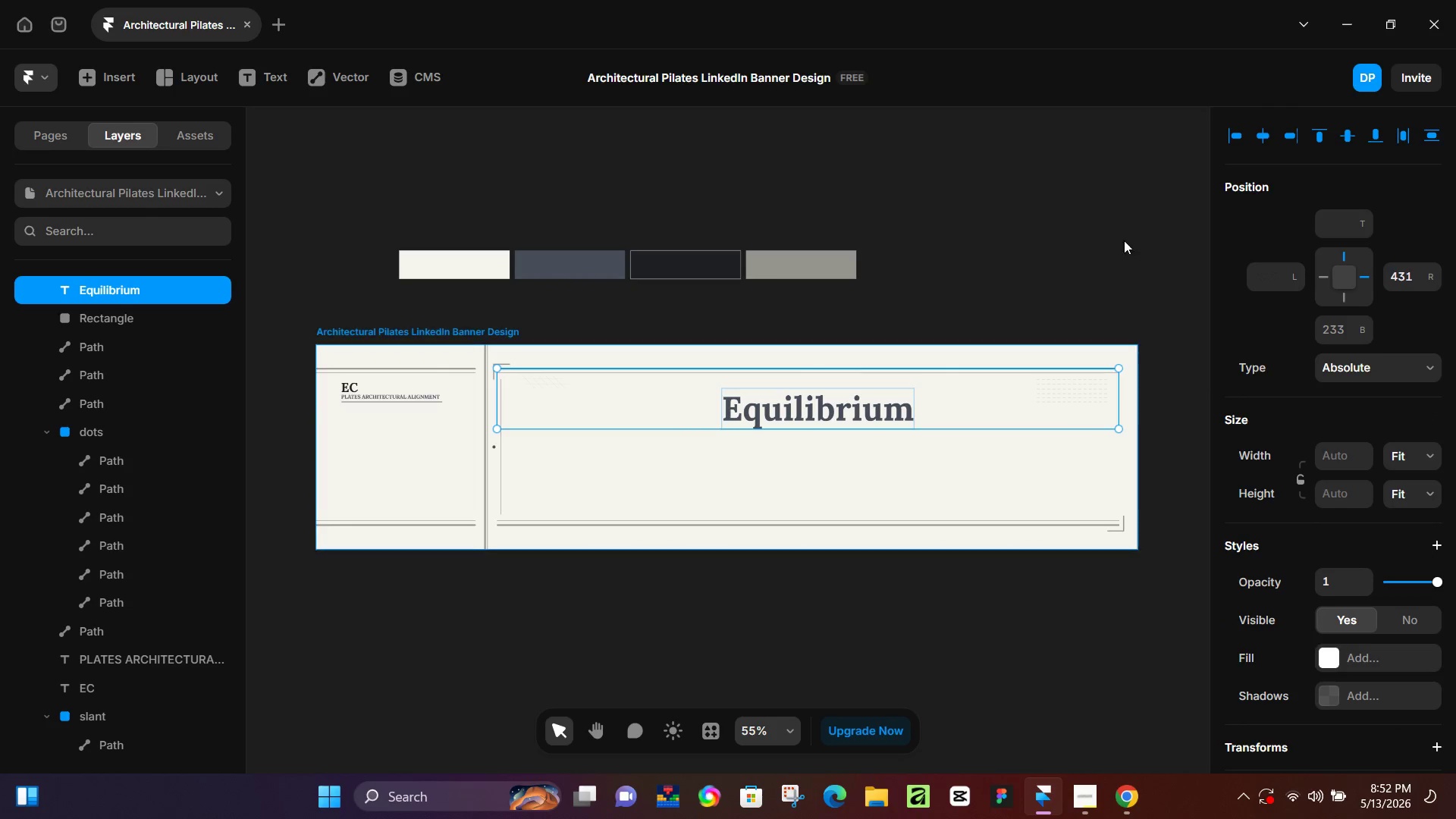 
hold_key(key=ShiftLeft, duration=21.52)
left_click([1271, 135])
 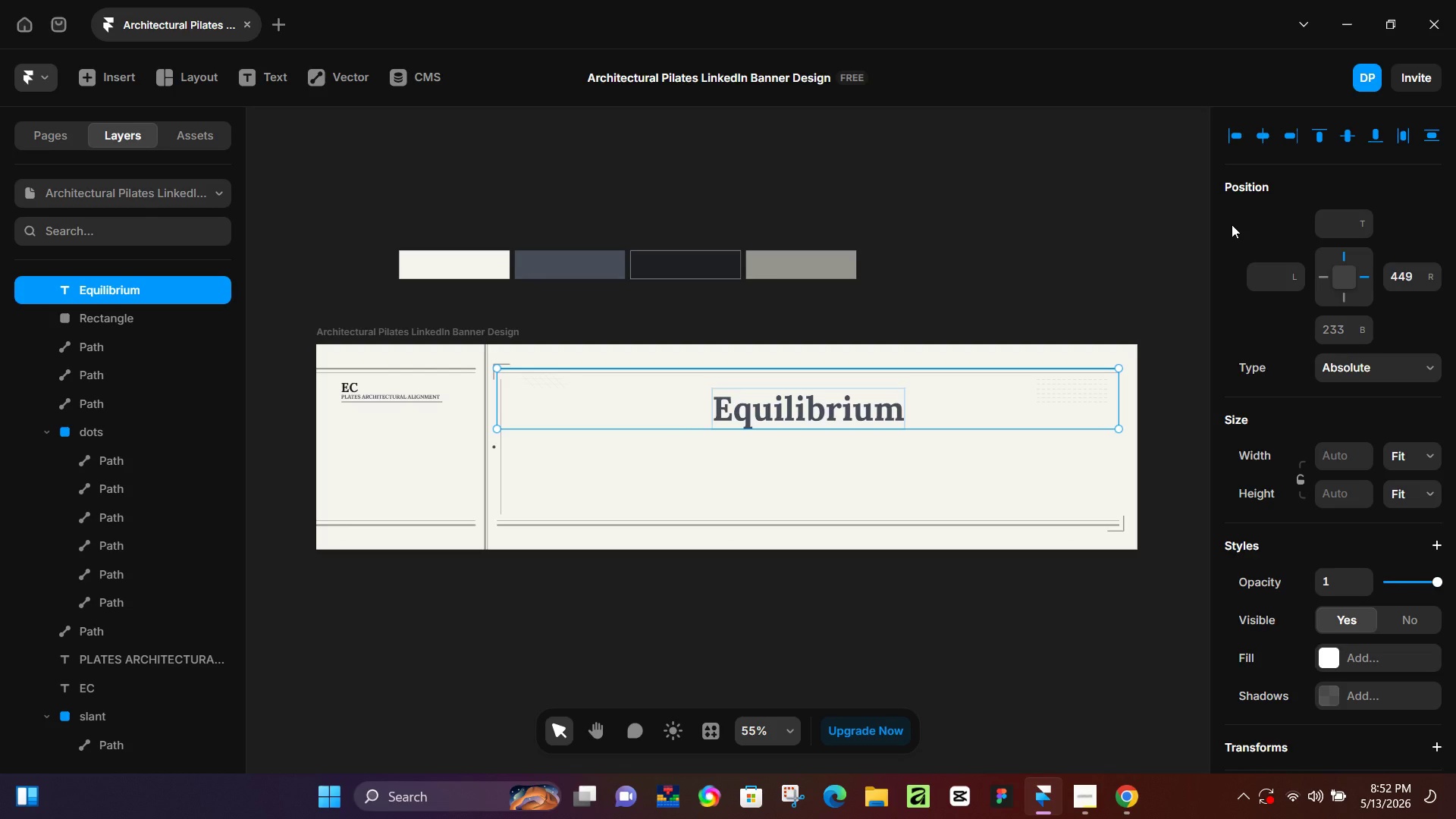 
left_click([1051, 262])
 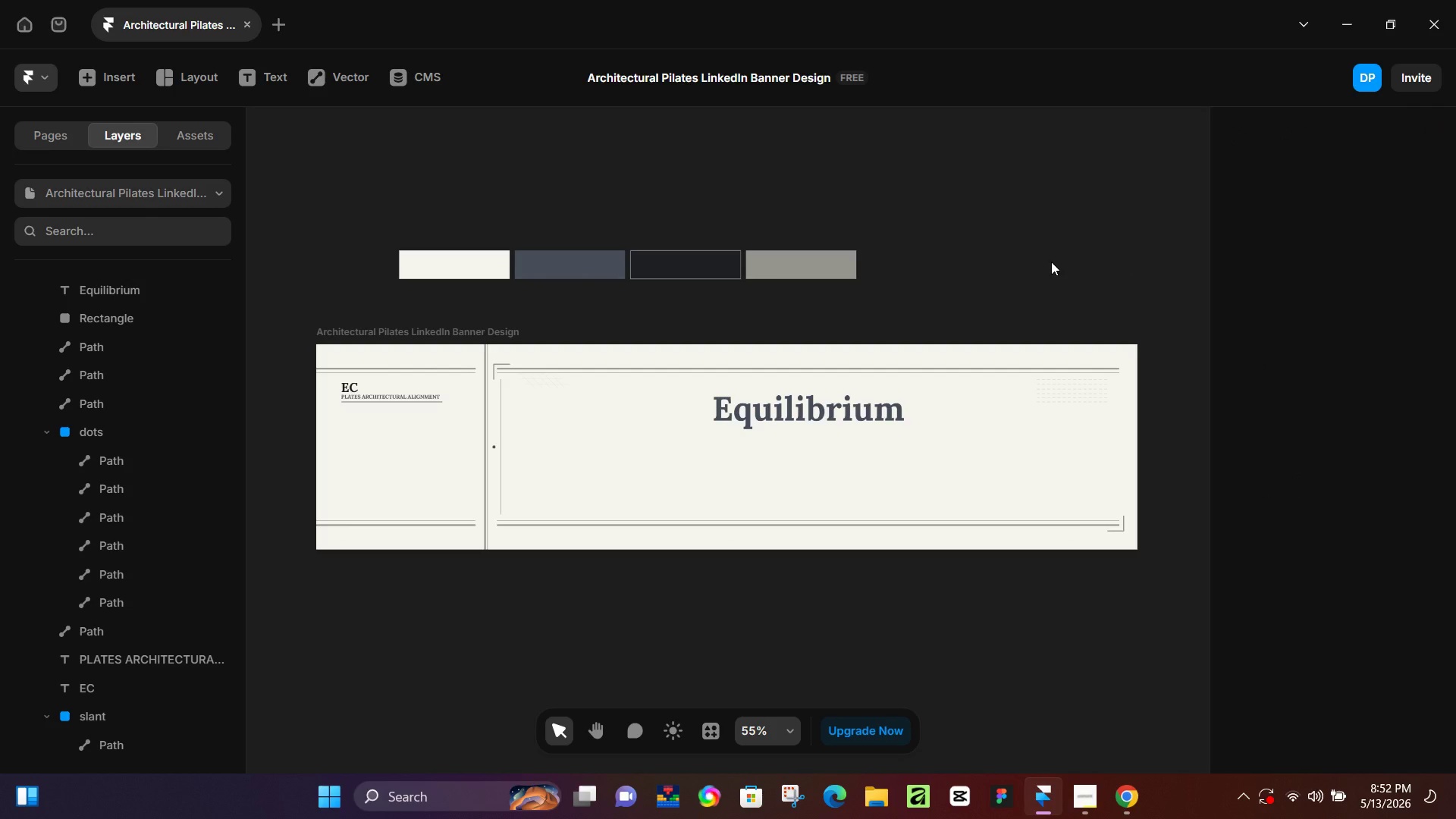 
left_click([837, 403])
 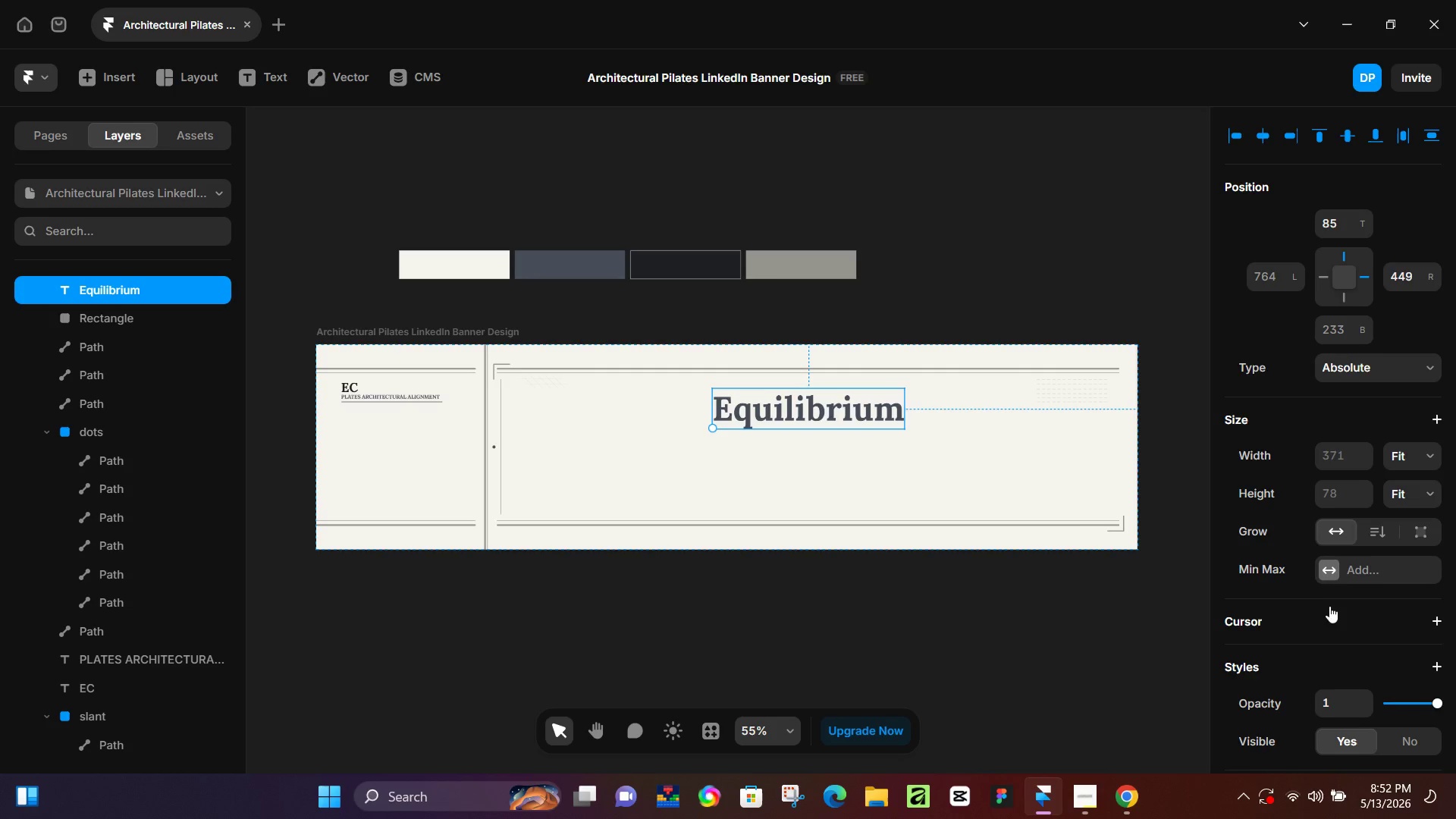 
scroll: coordinate [1319, 669], scroll_direction: down, amount: 3.0
 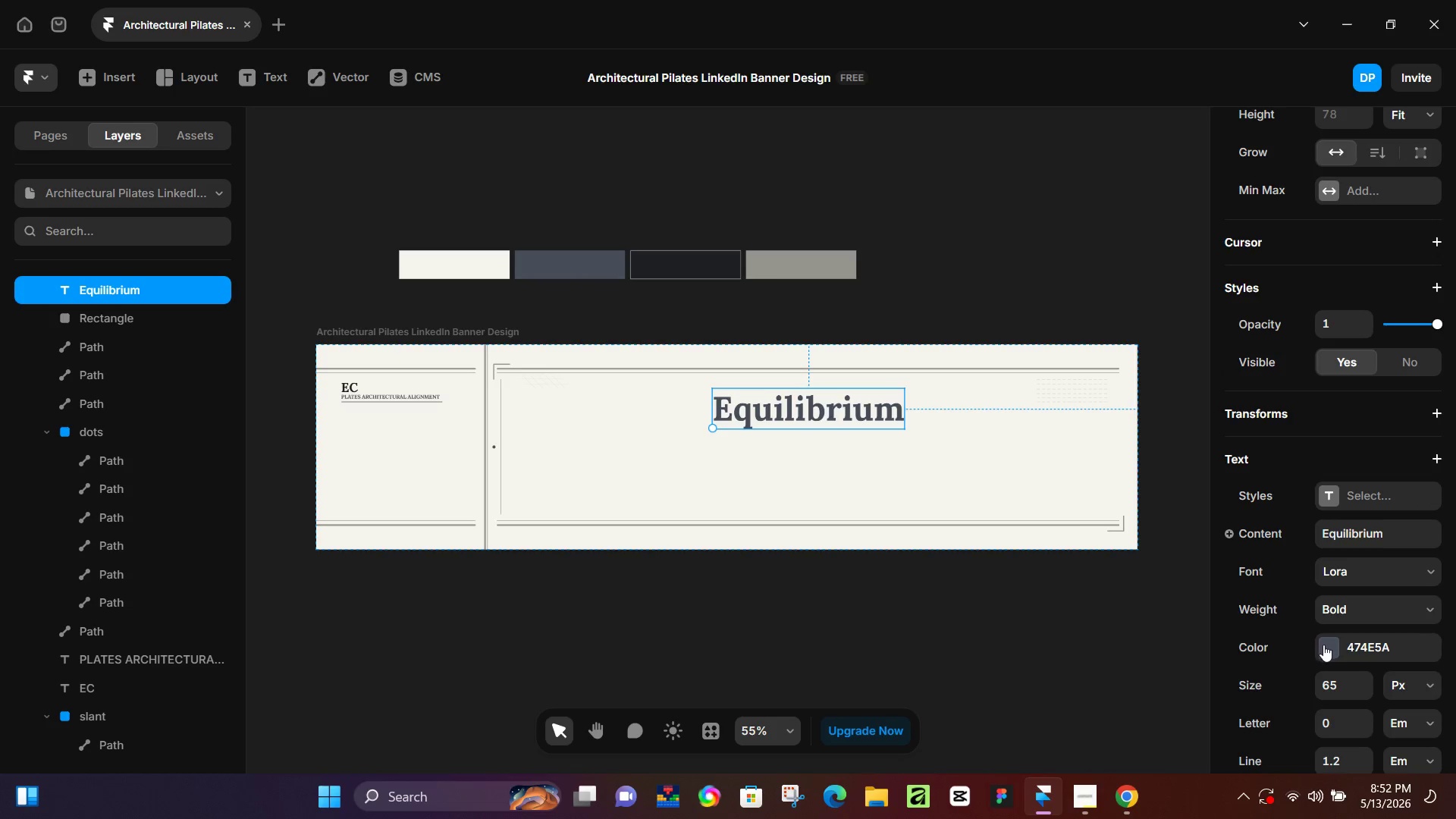 
left_click([1323, 645])
 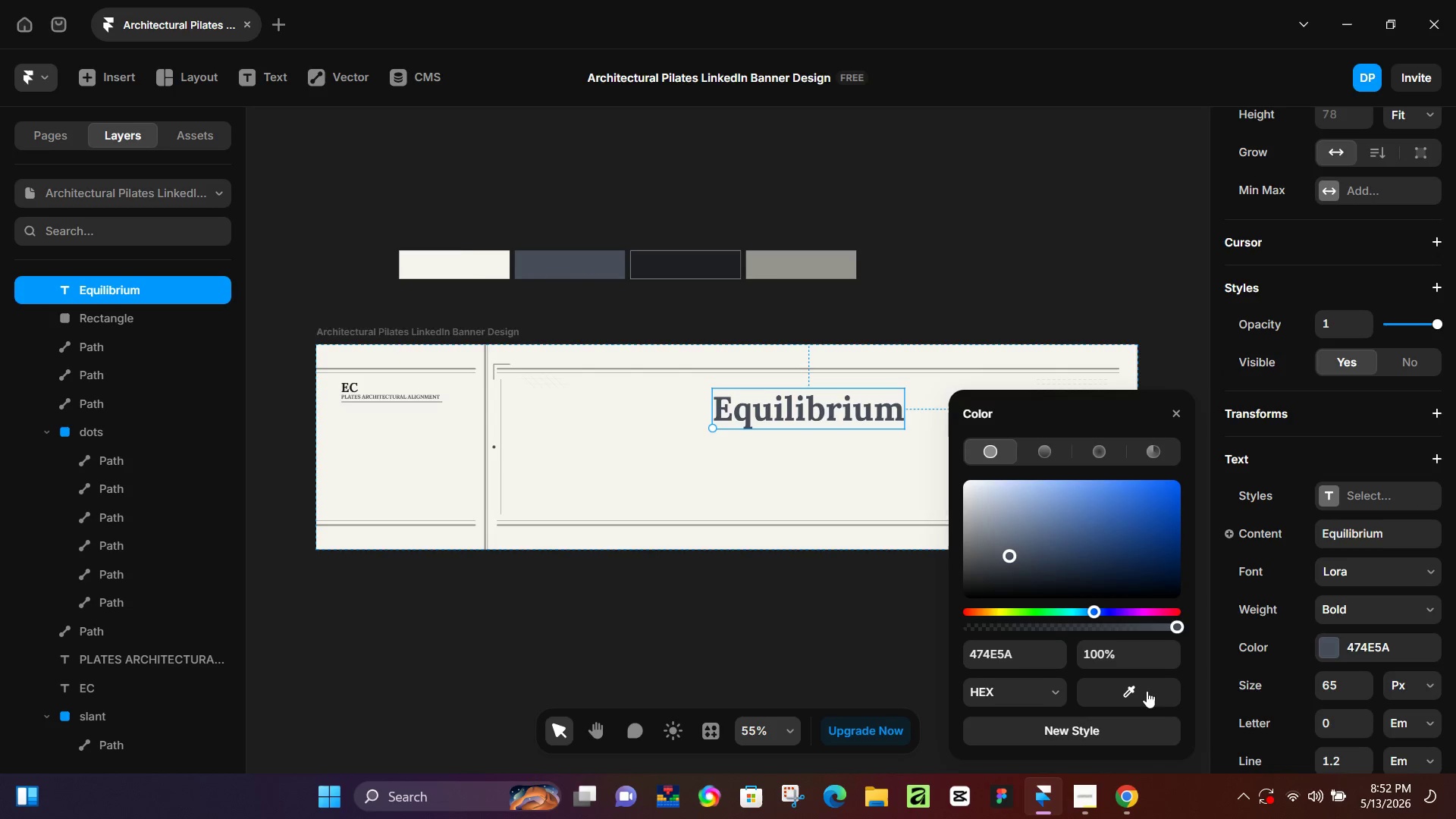 
left_click_drag(start_coordinate=[1147, 691], to_coordinate=[682, 257])
 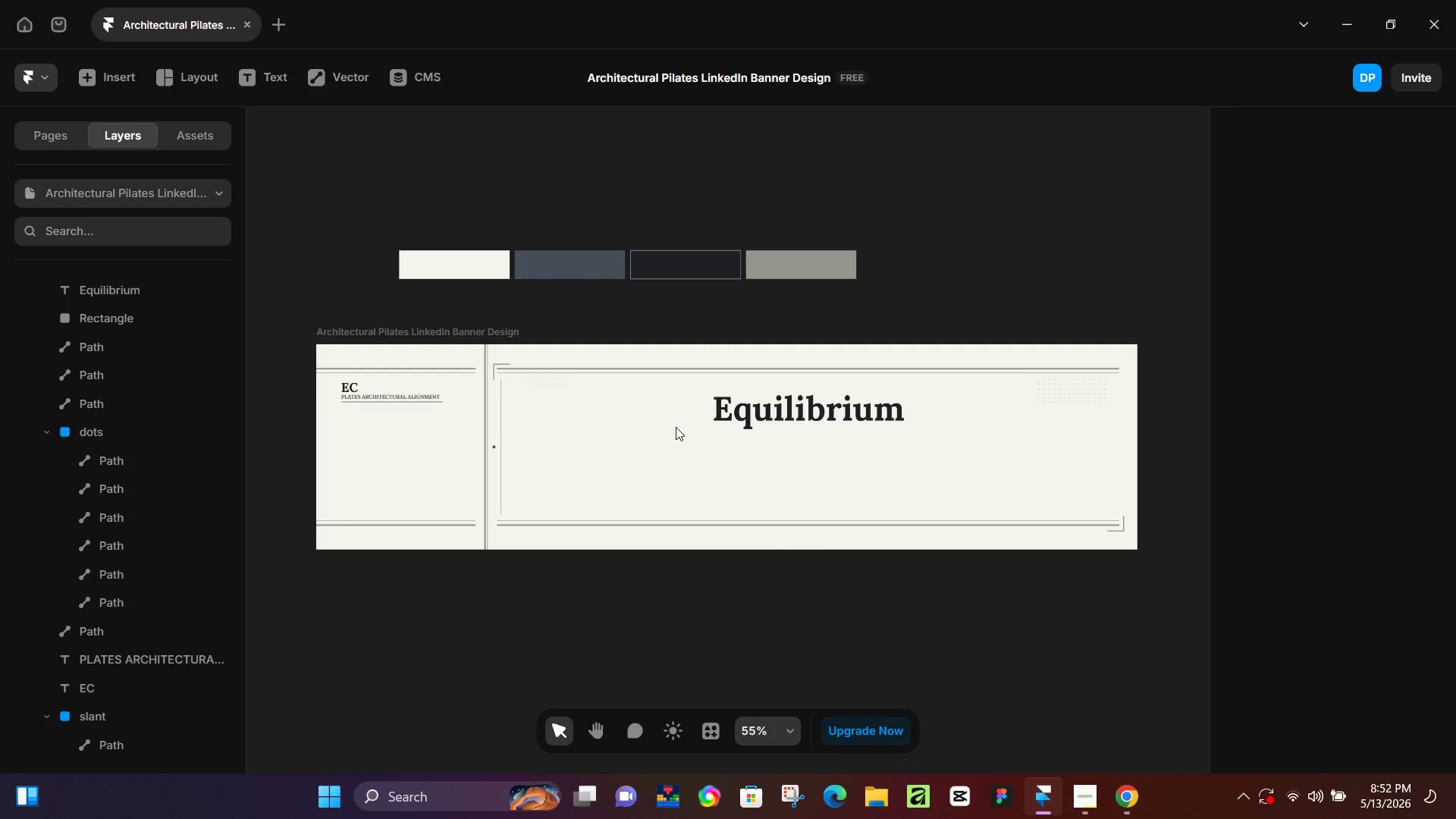 
key(P)
 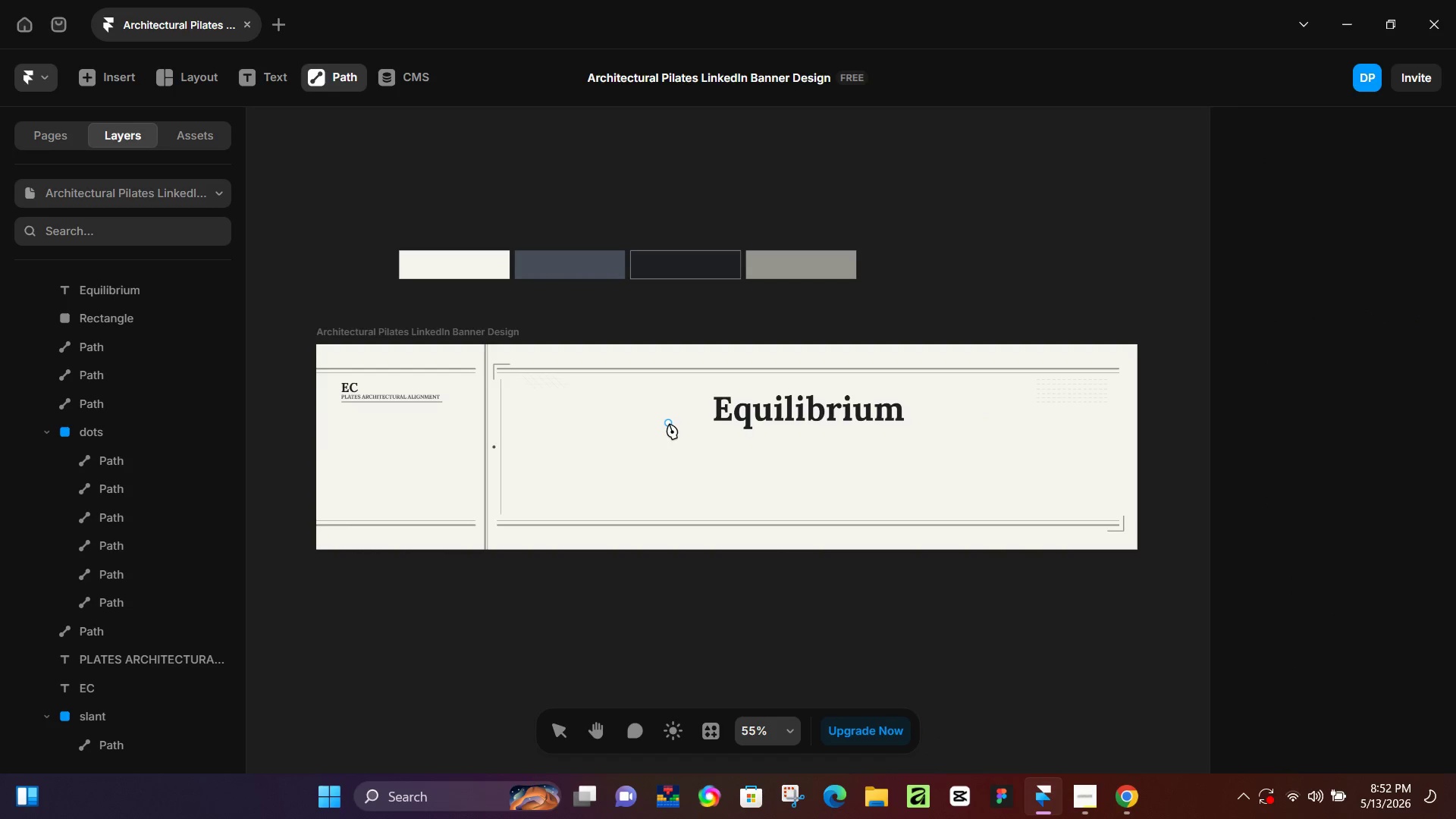 
left_click([669, 423])
 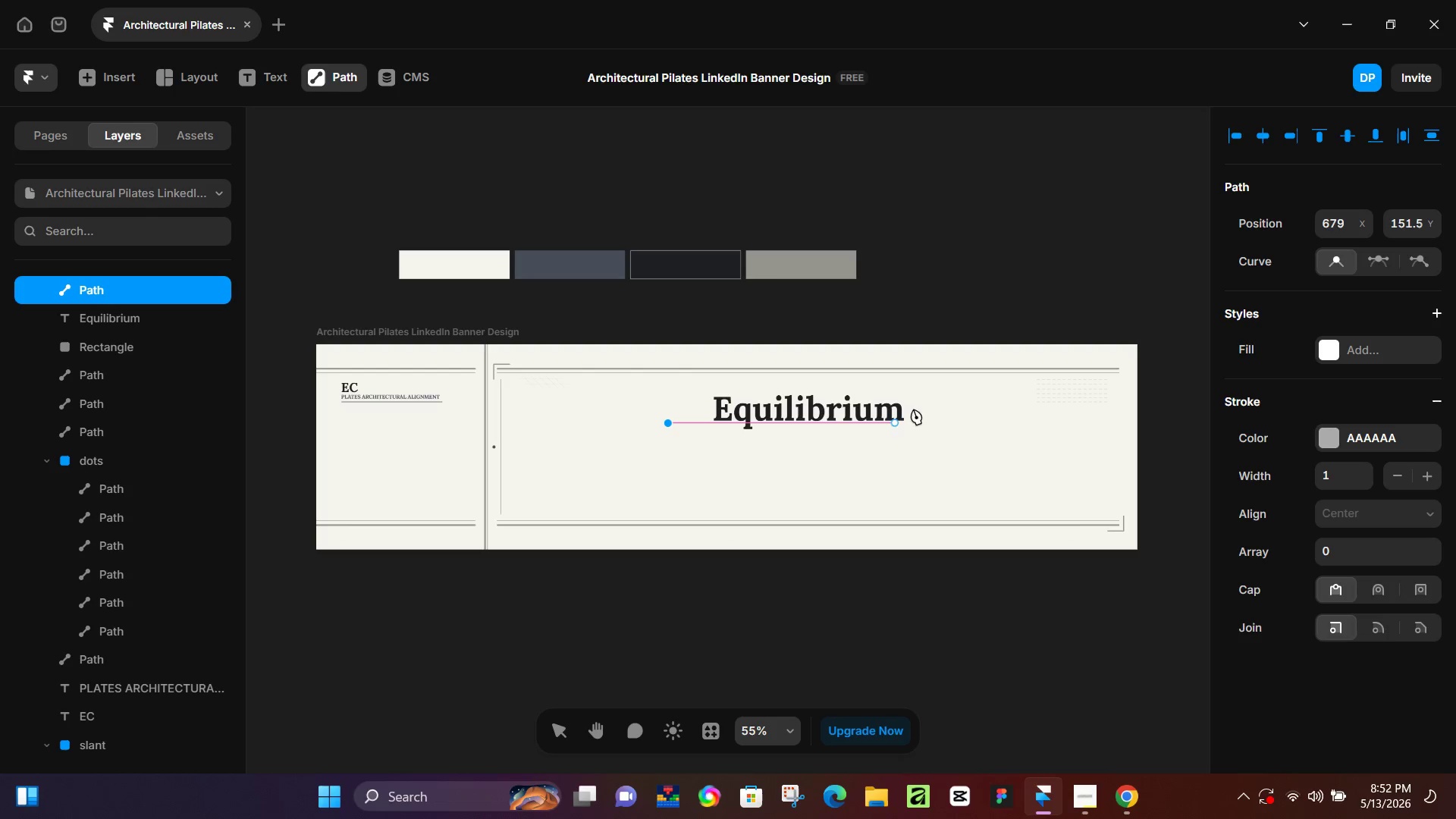 
hold_key(key=ShiftLeft, duration=1.51)
 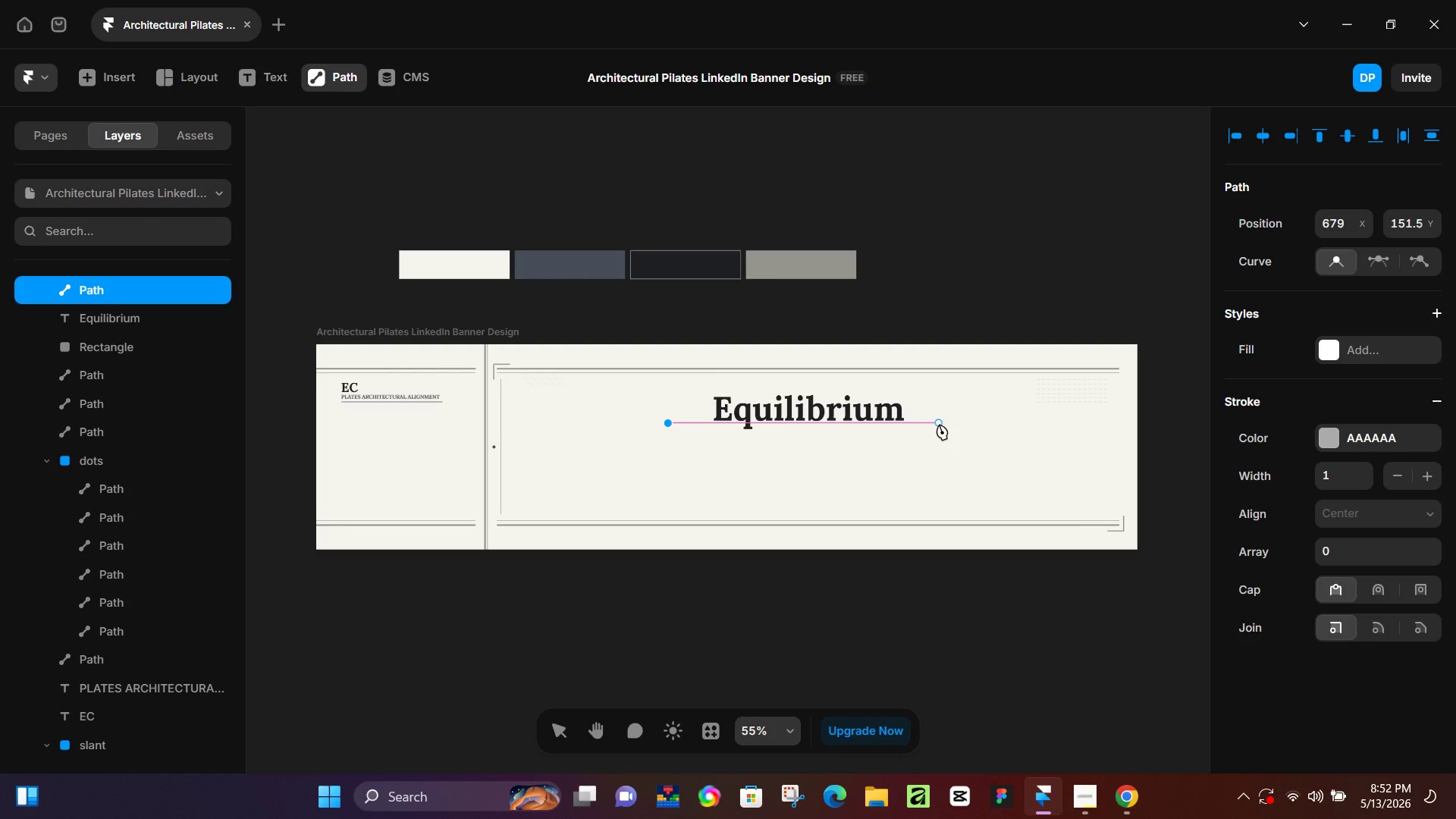 
hold_key(key=ShiftLeft, duration=1.5)
 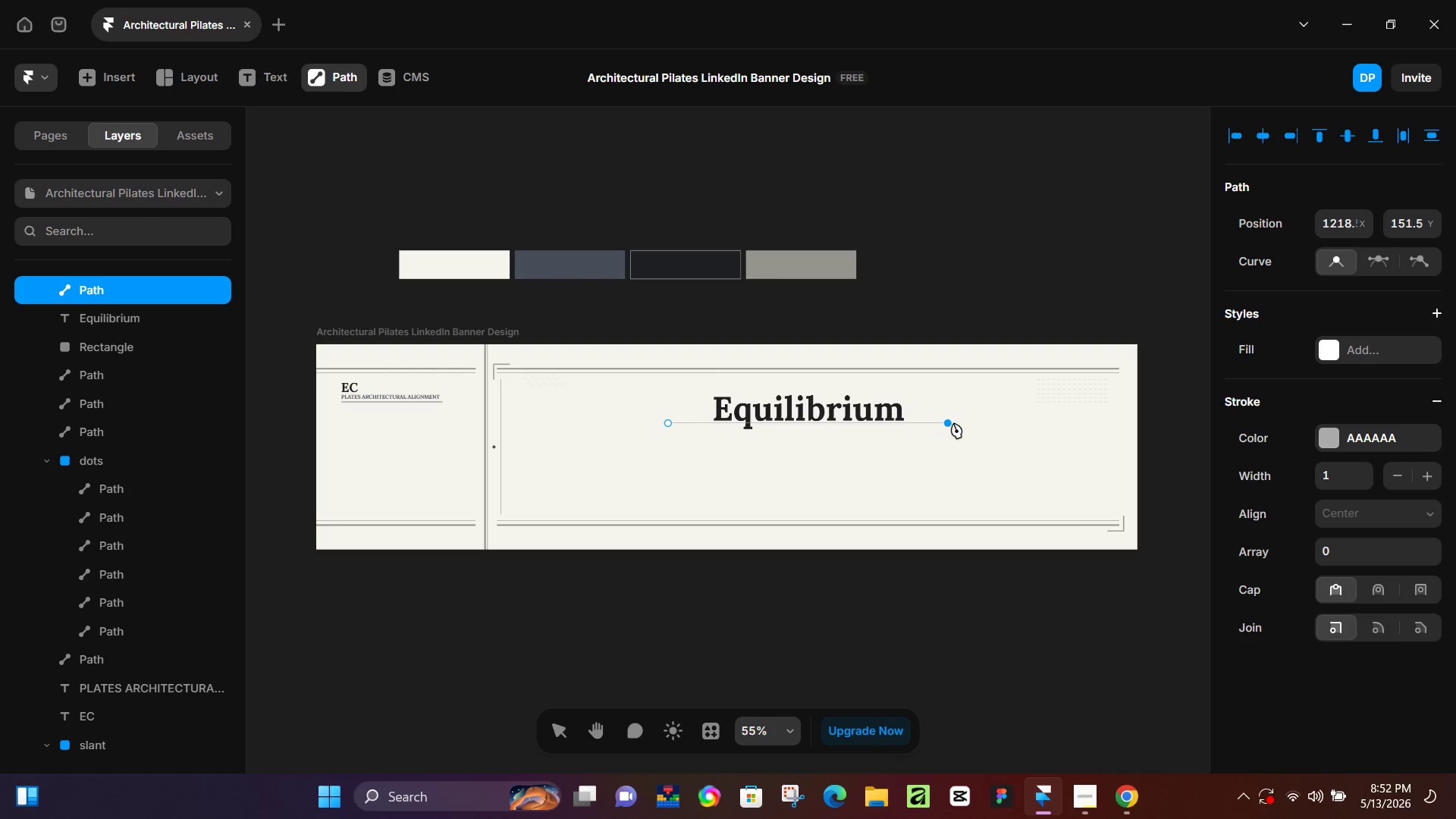 
hold_key(key=ShiftLeft, duration=0.83)
left_click([949, 424])
 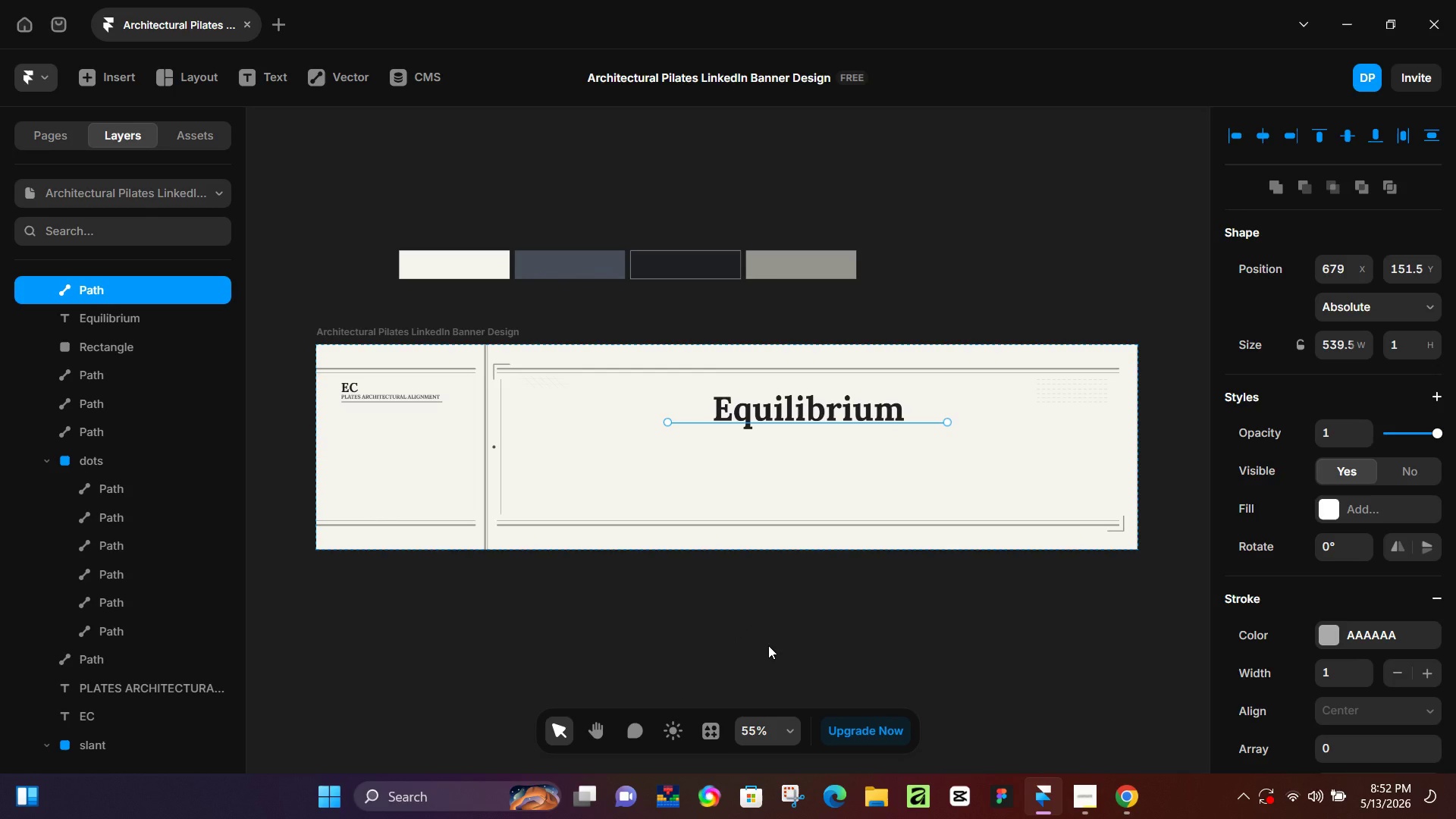 
key(ArrowDown)
 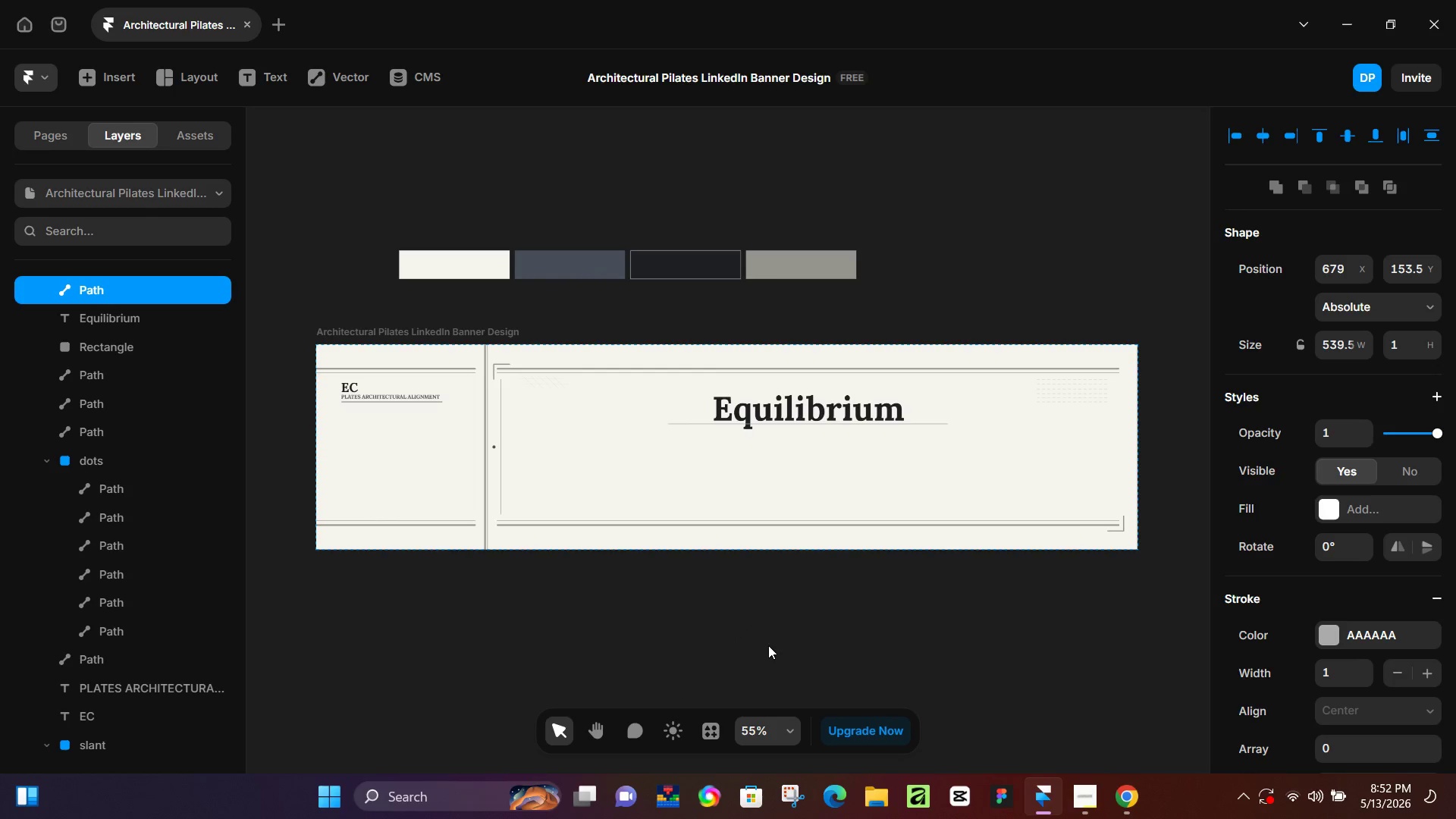 
key(ArrowDown)
 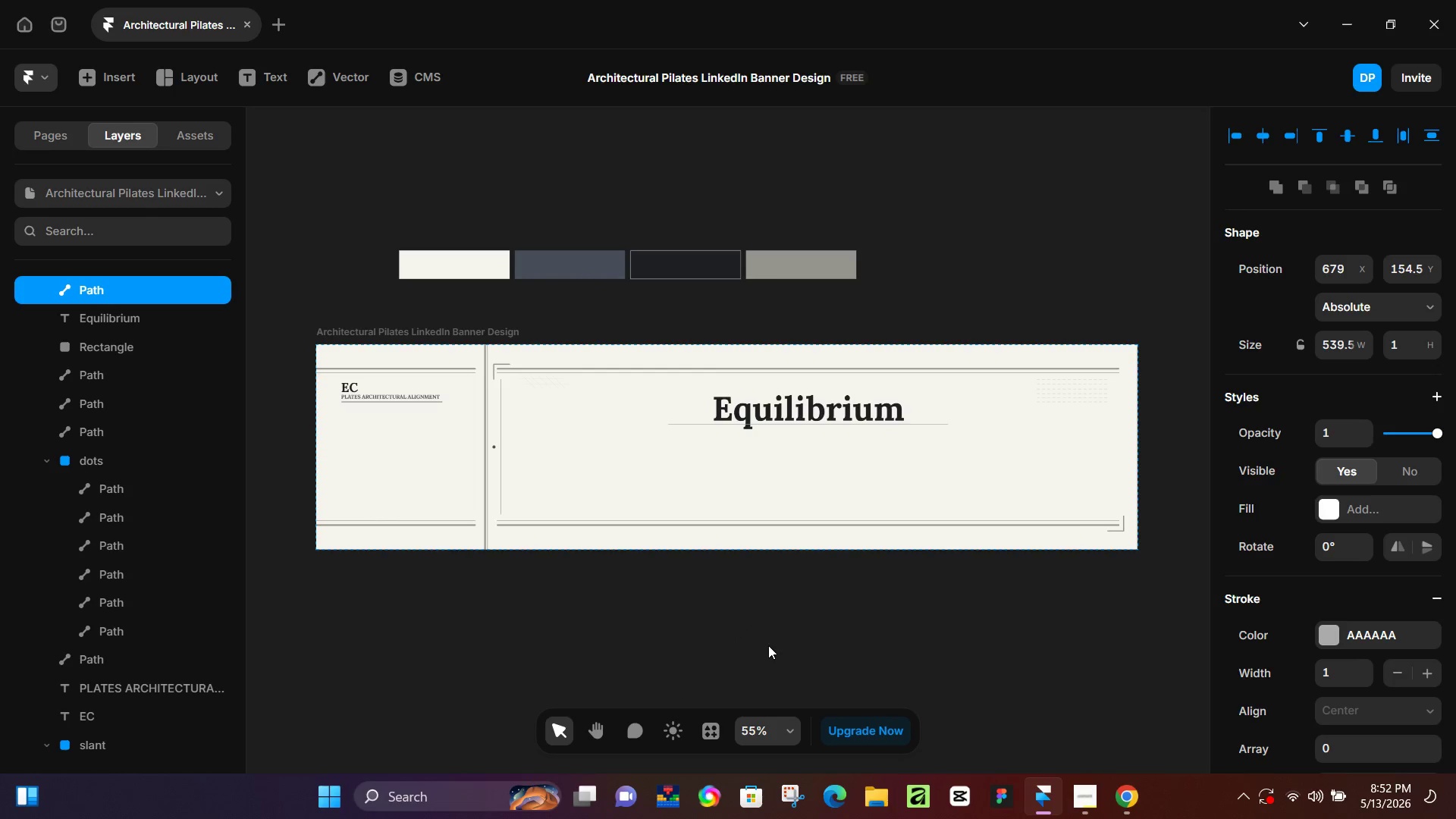 
key(ArrowDown)
 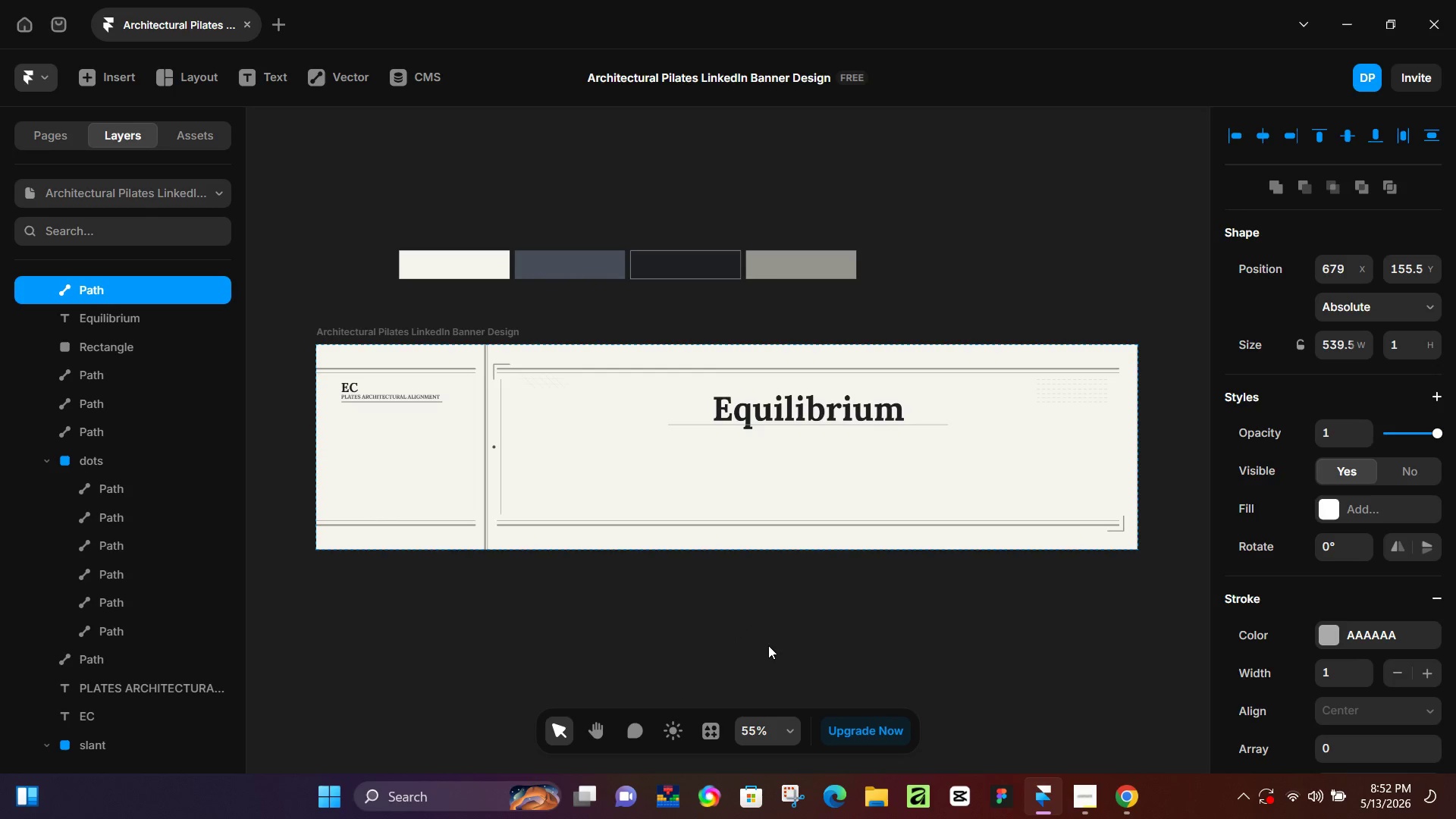 
key(ArrowDown)
 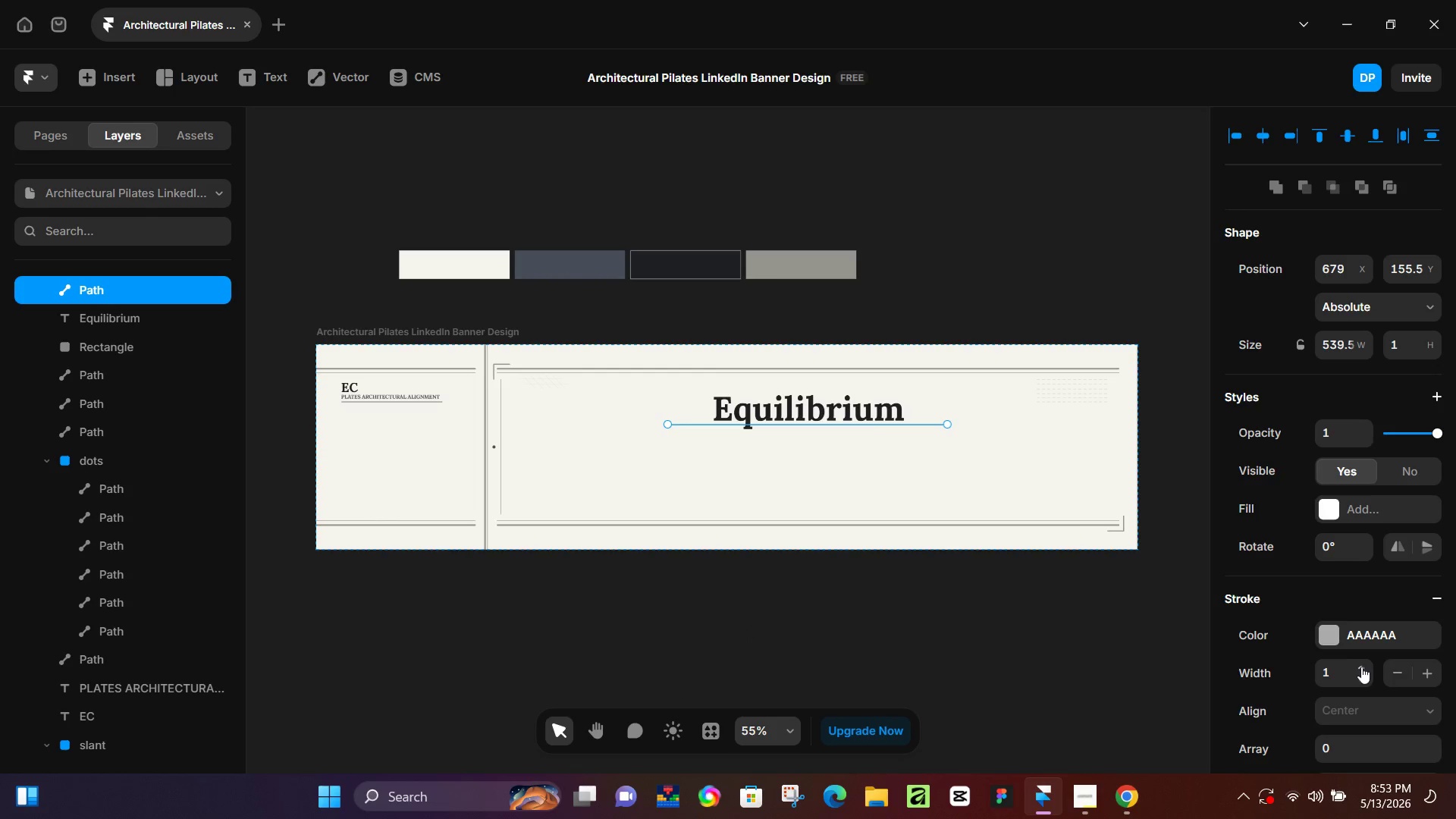 
double_click([1329, 639])
 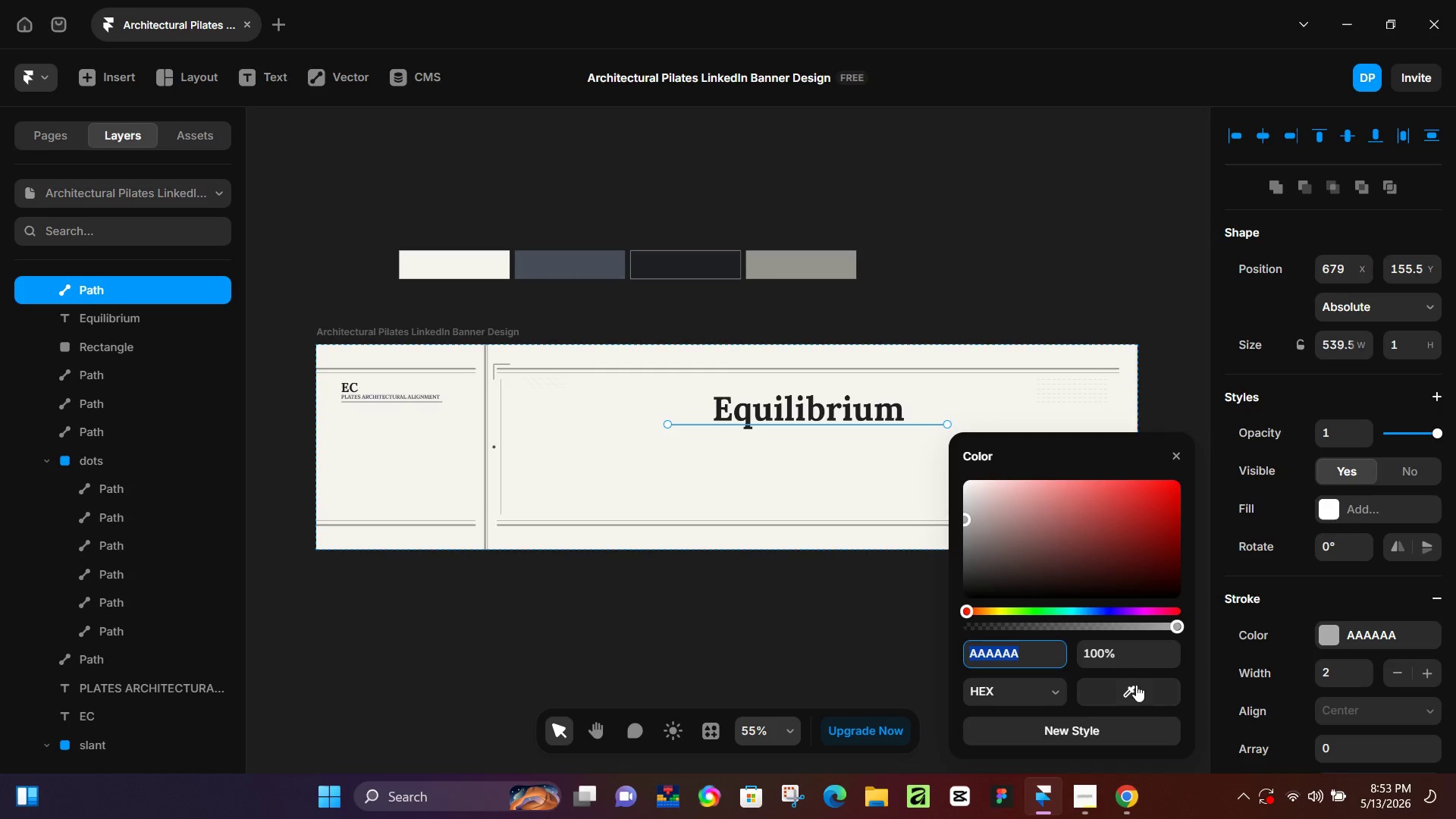 
left_click_drag(start_coordinate=[1136, 686], to_coordinate=[592, 264])
 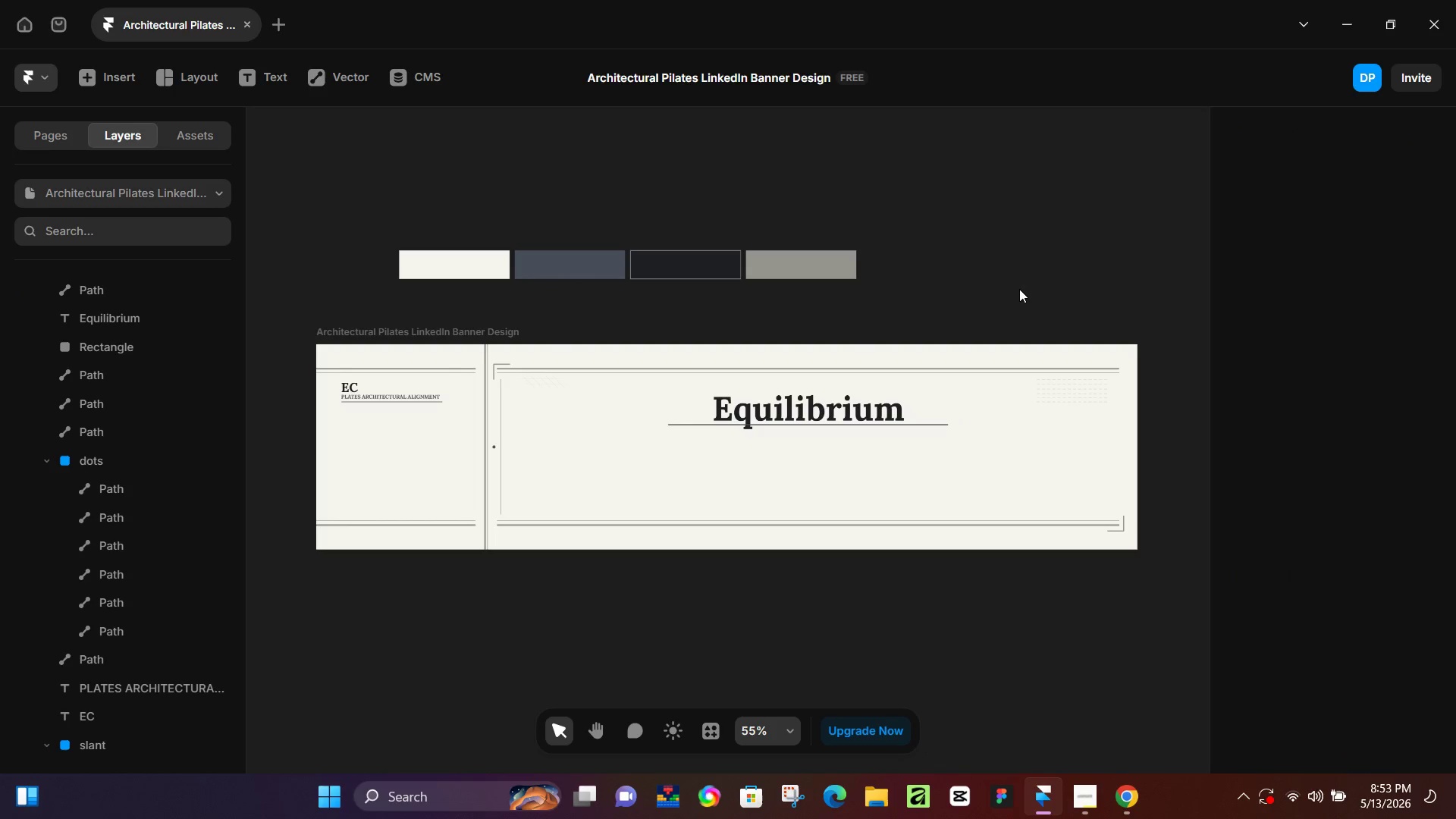 
left_click([1019, 289])
 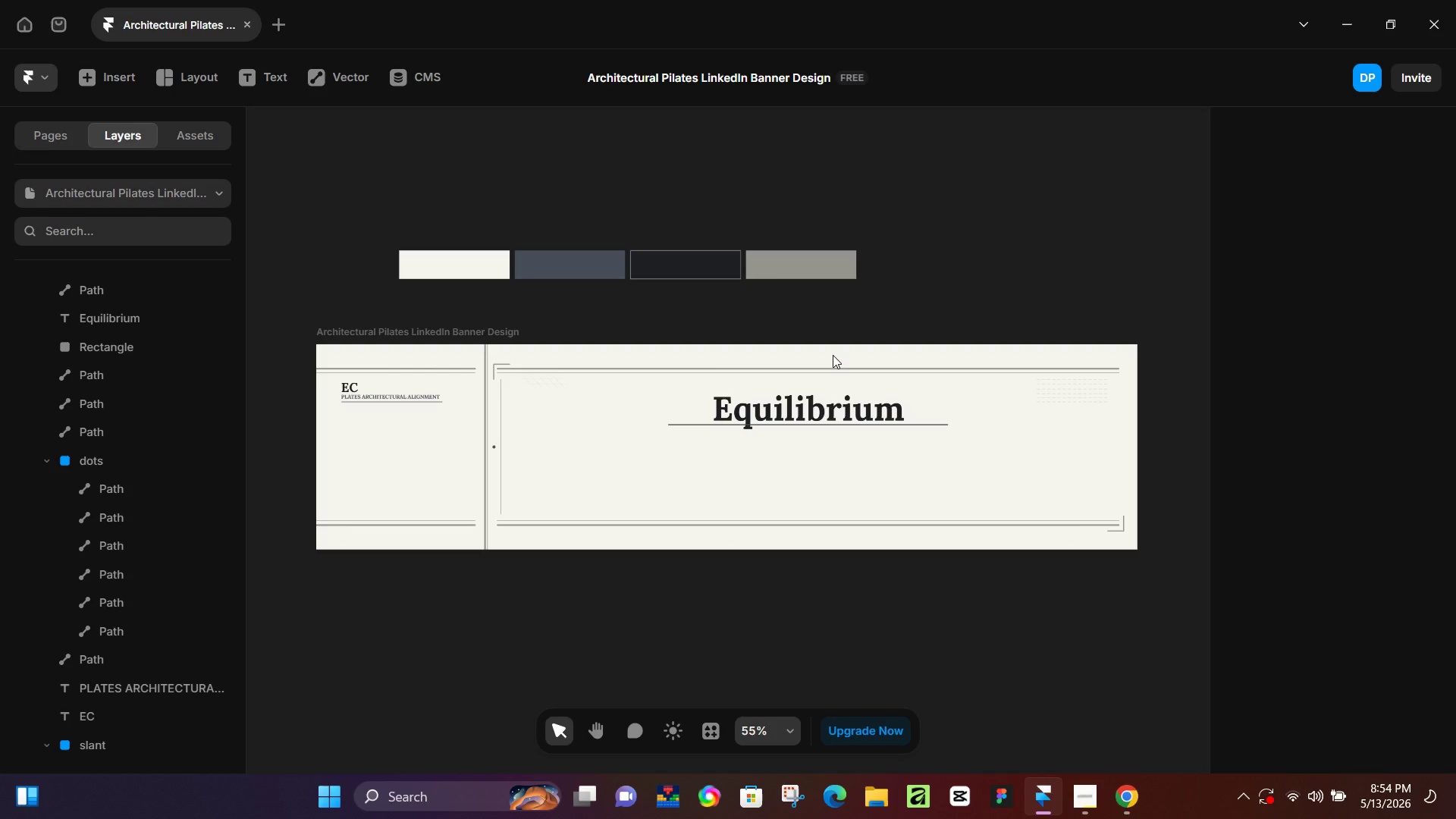 
wait(70.94)
 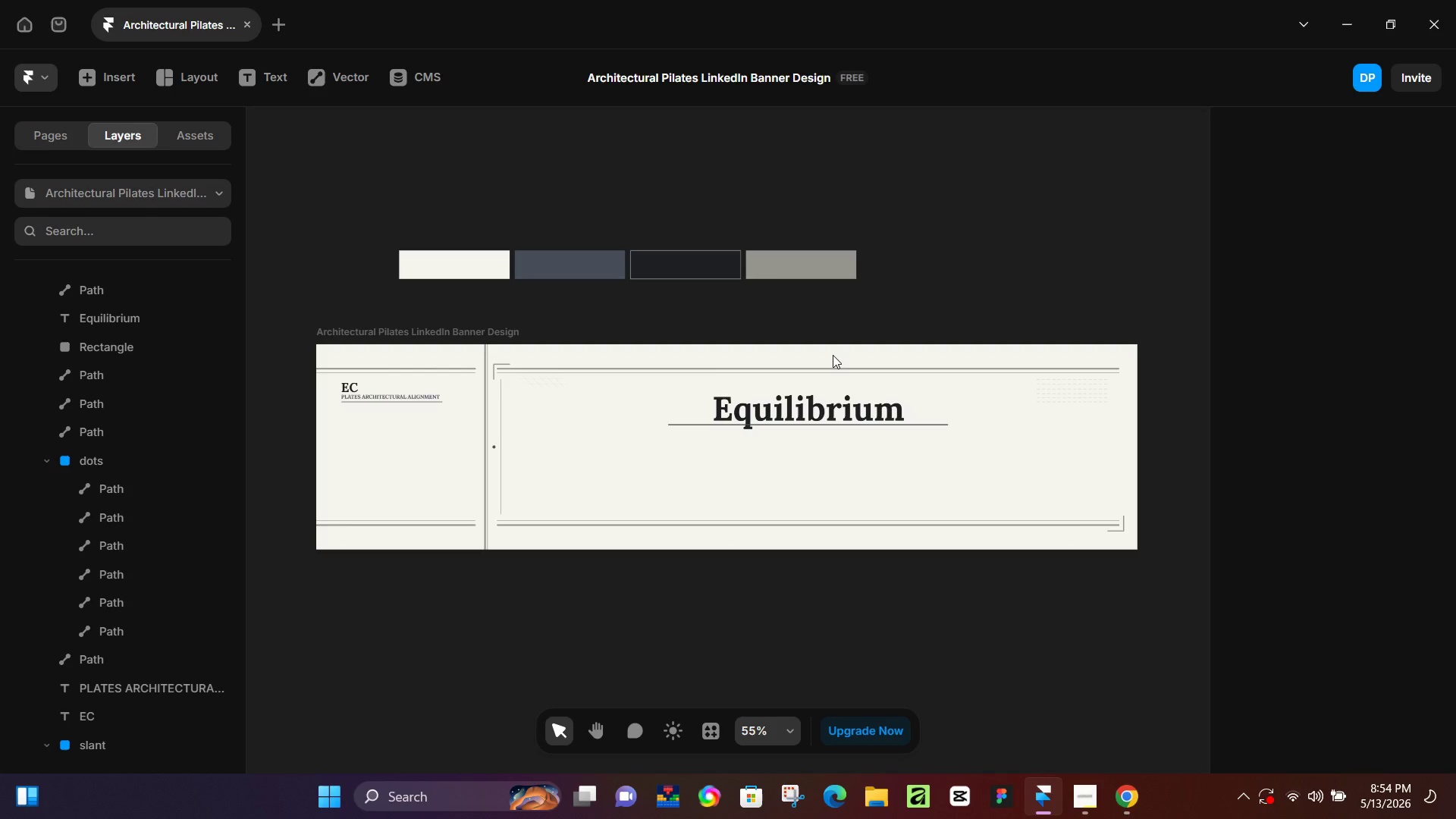 
left_click([935, 426])
 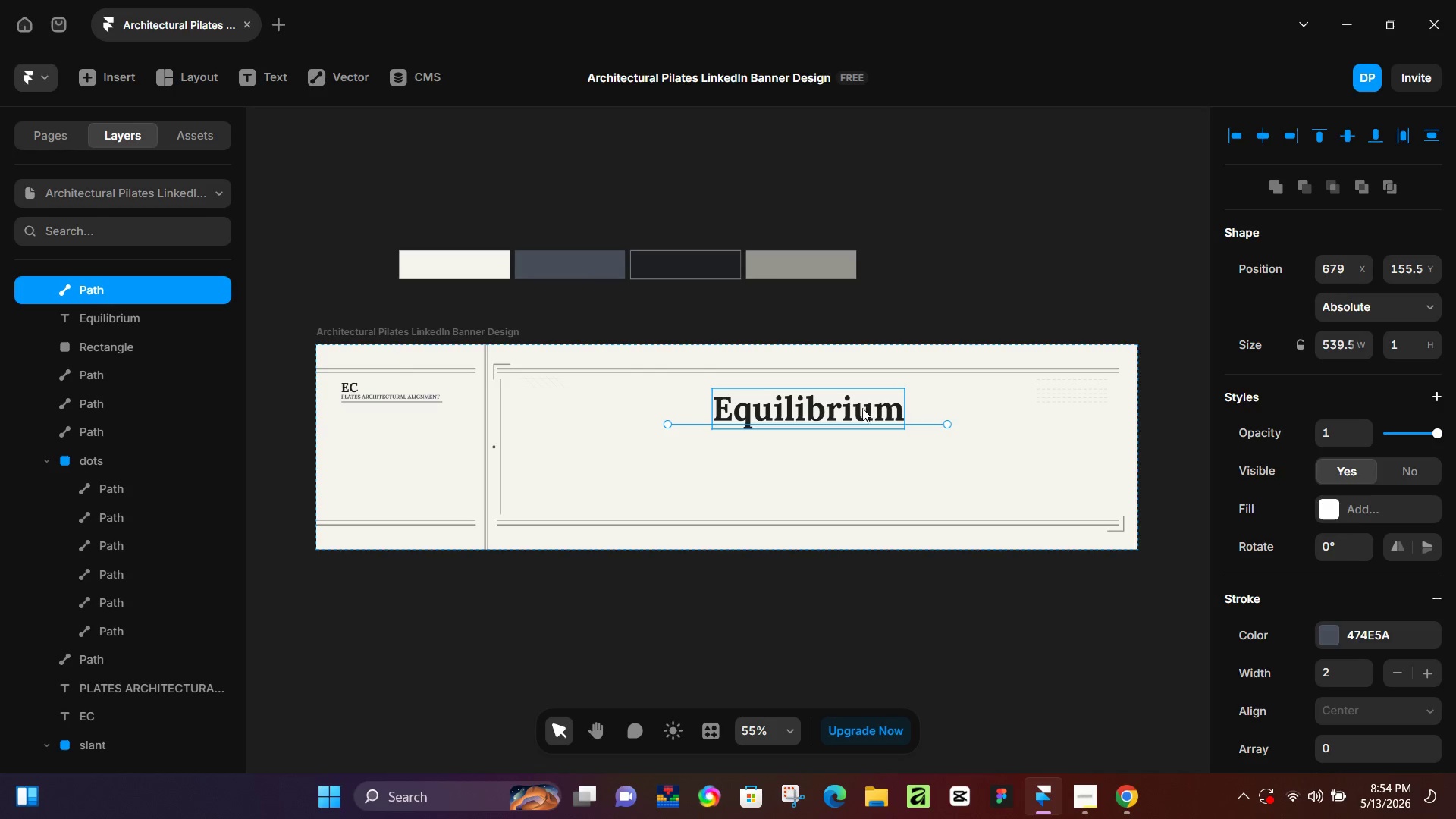 
hold_key(key=ShiftLeft, duration=0.61)
left_click([859, 403])
 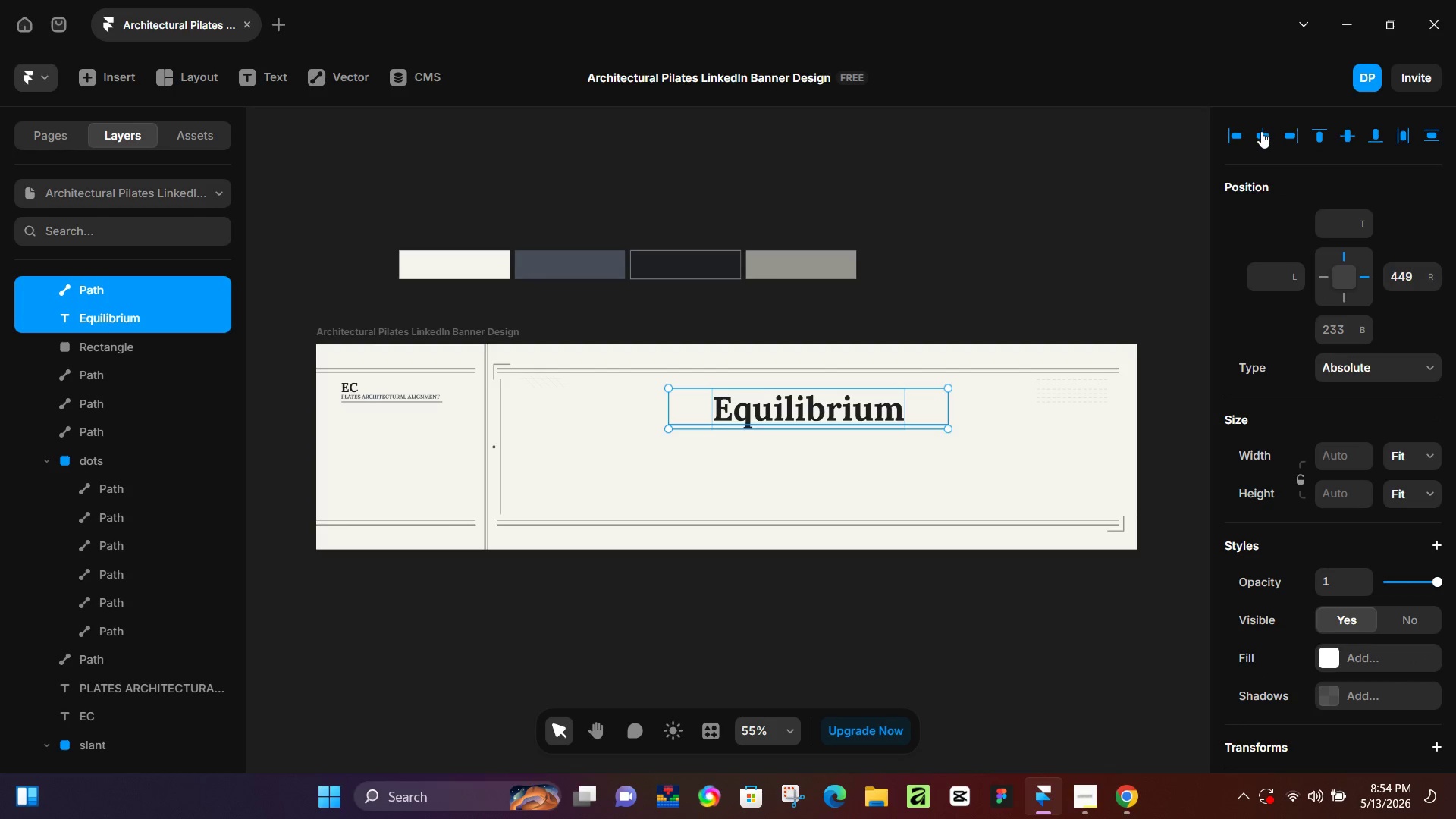 
left_click([1261, 131])
 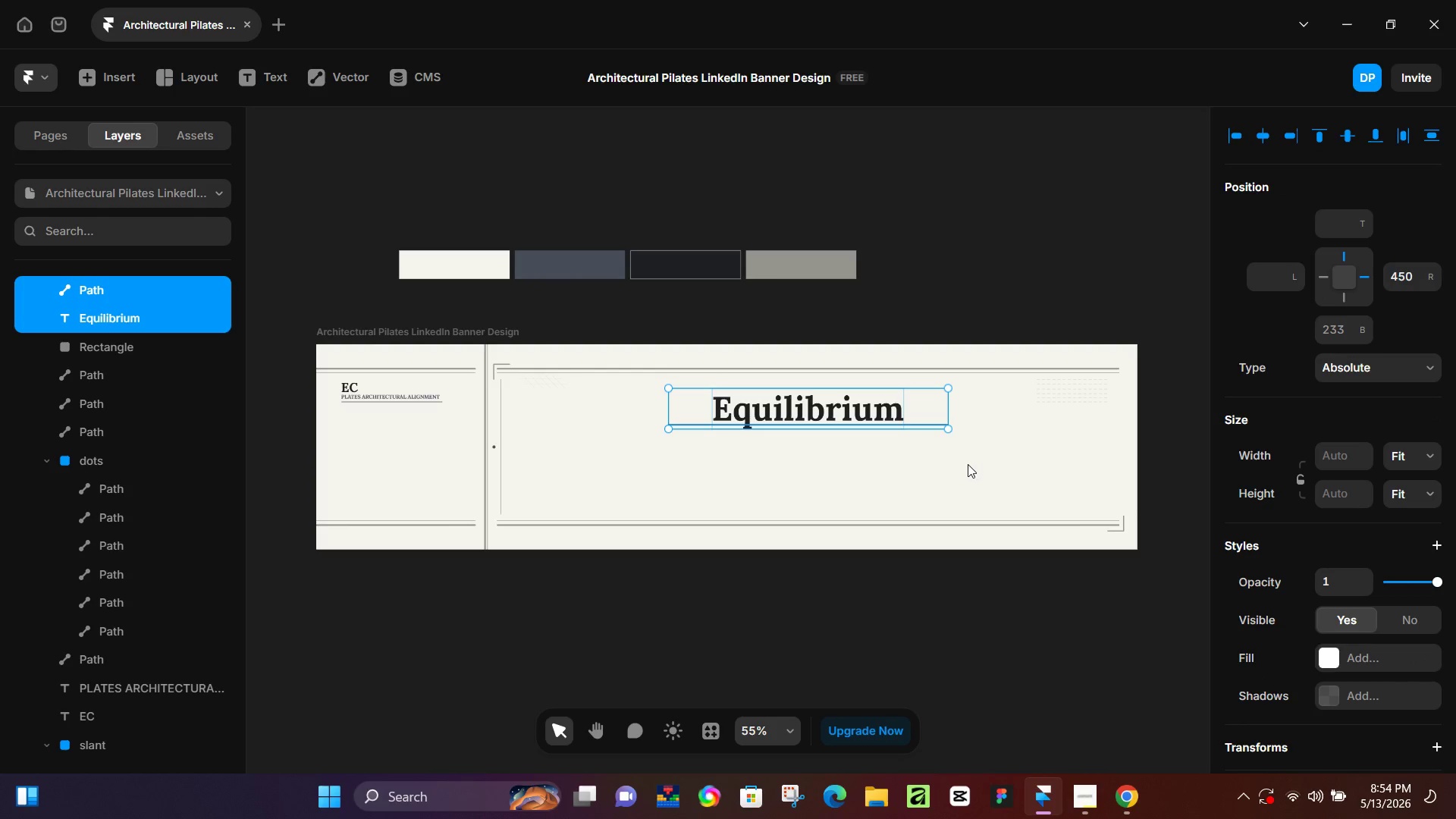 
left_click([968, 464])
 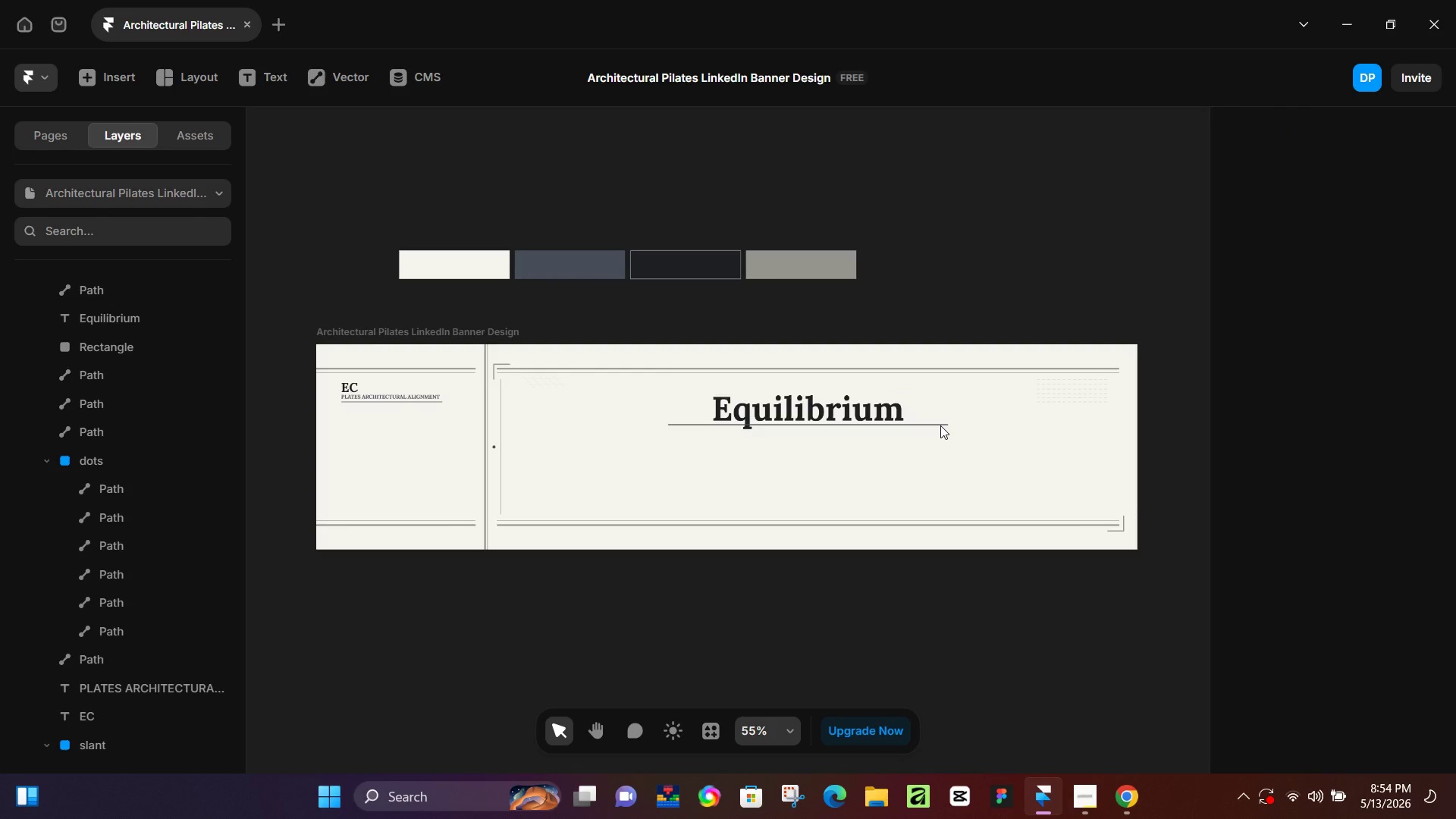 
left_click([940, 425])
 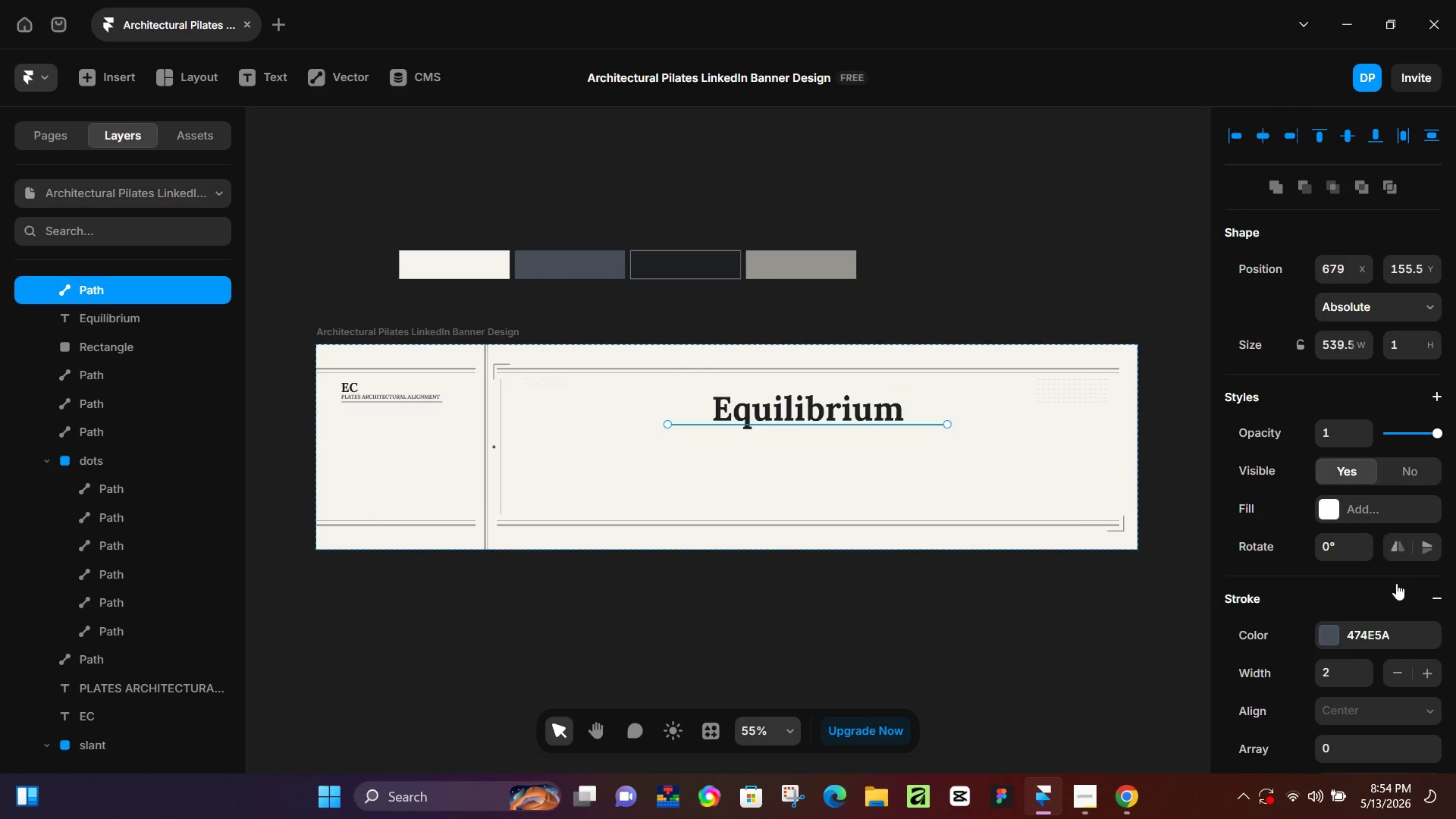 
scroll: coordinate [1397, 560], scroll_direction: down, amount: 6.0
 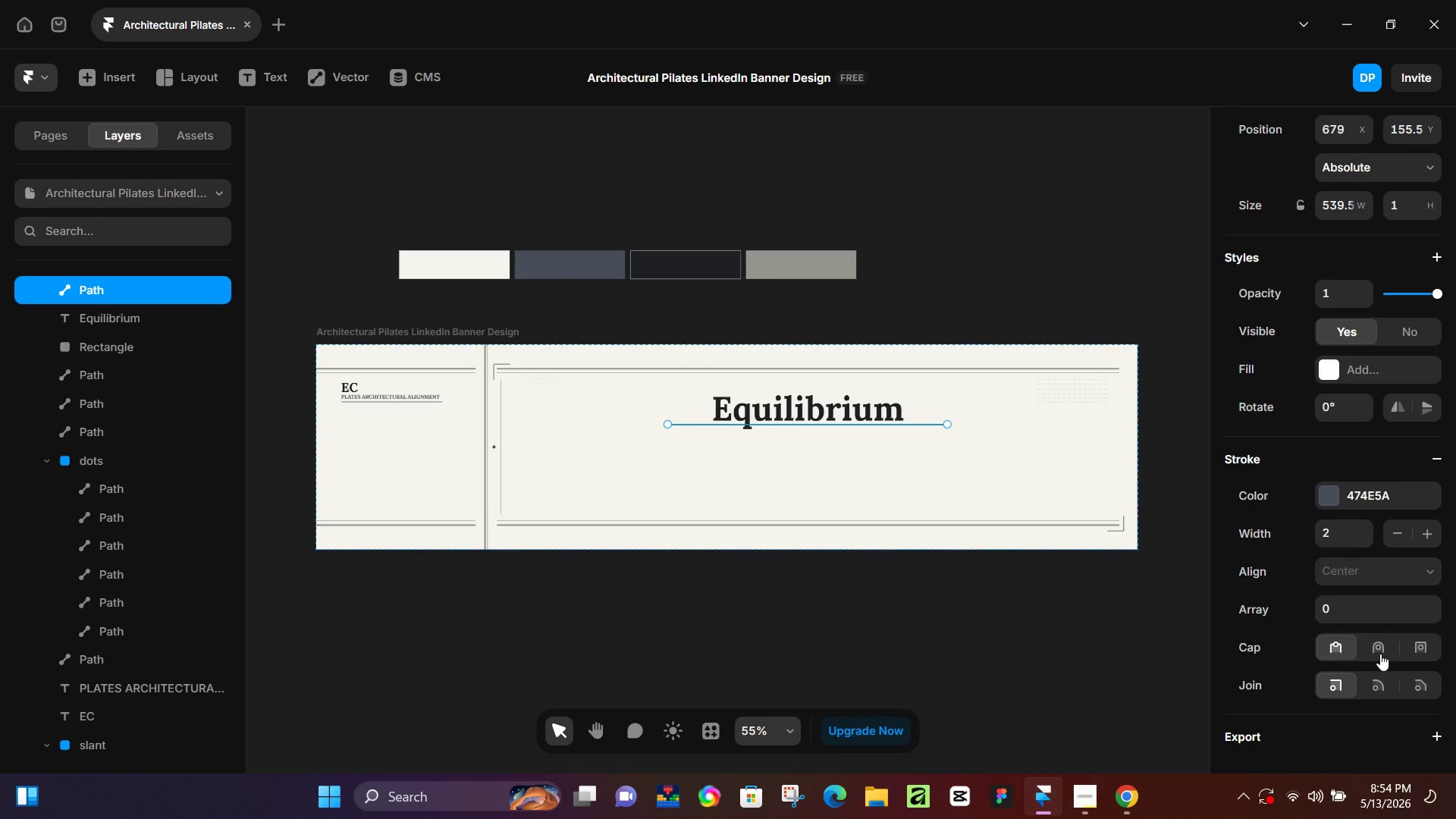 
left_click([1380, 648])
 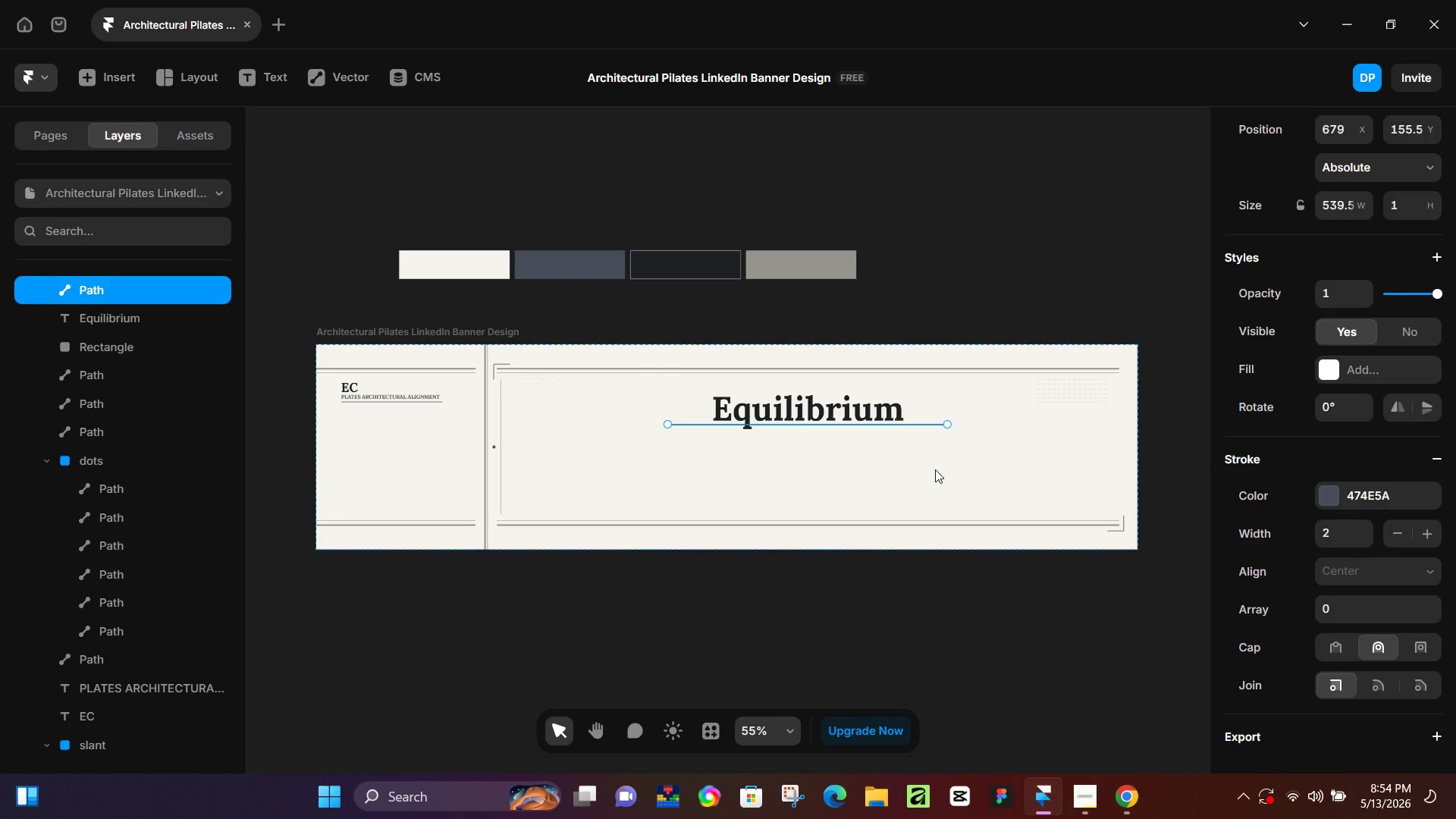 
left_click([935, 469])
 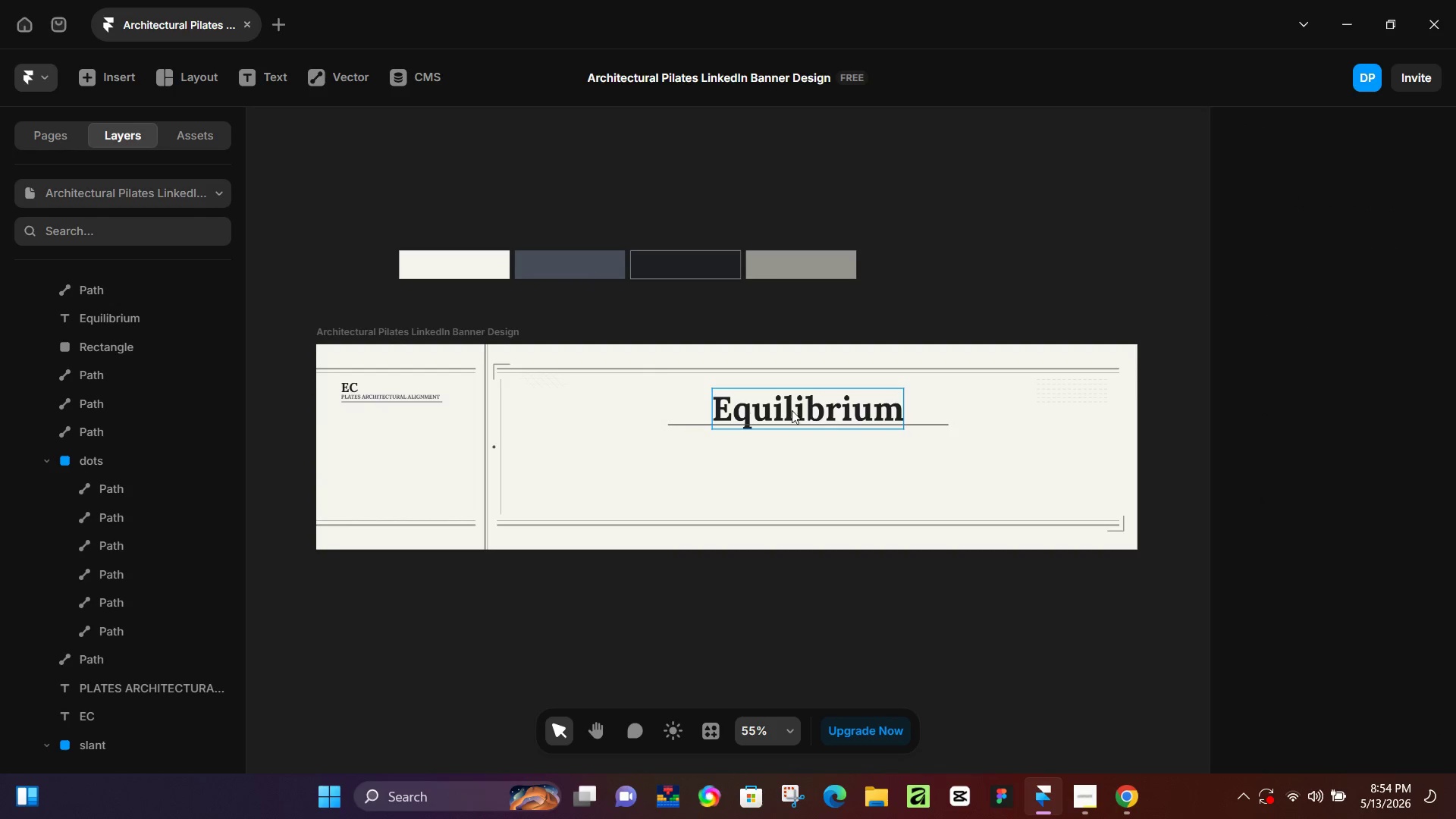 
hold_key(key=ControlLeft, duration=0.72)
scroll: coordinate [792, 413], scroll_direction: up, amount: 5.0
 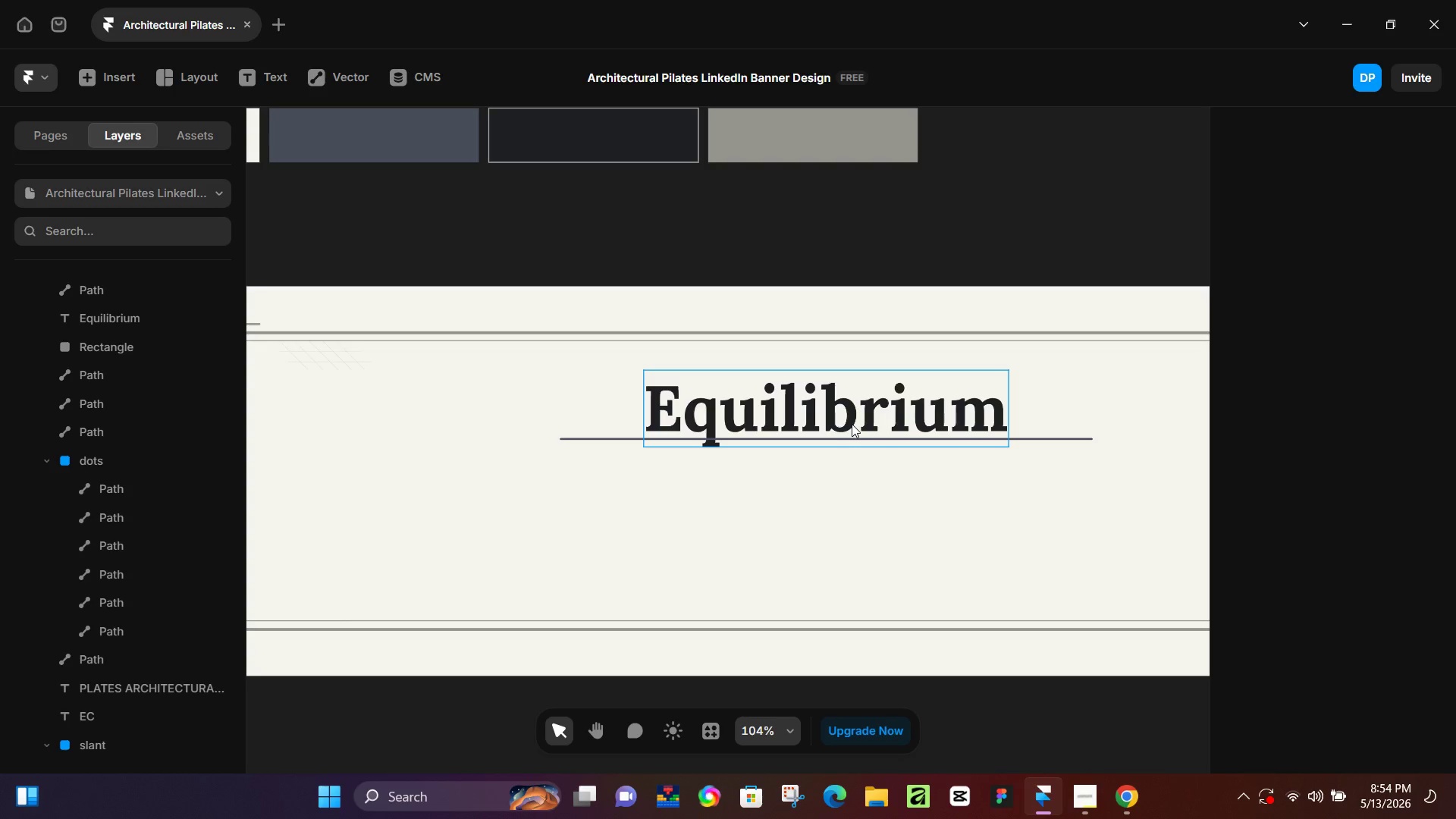 
wait(10.71)
 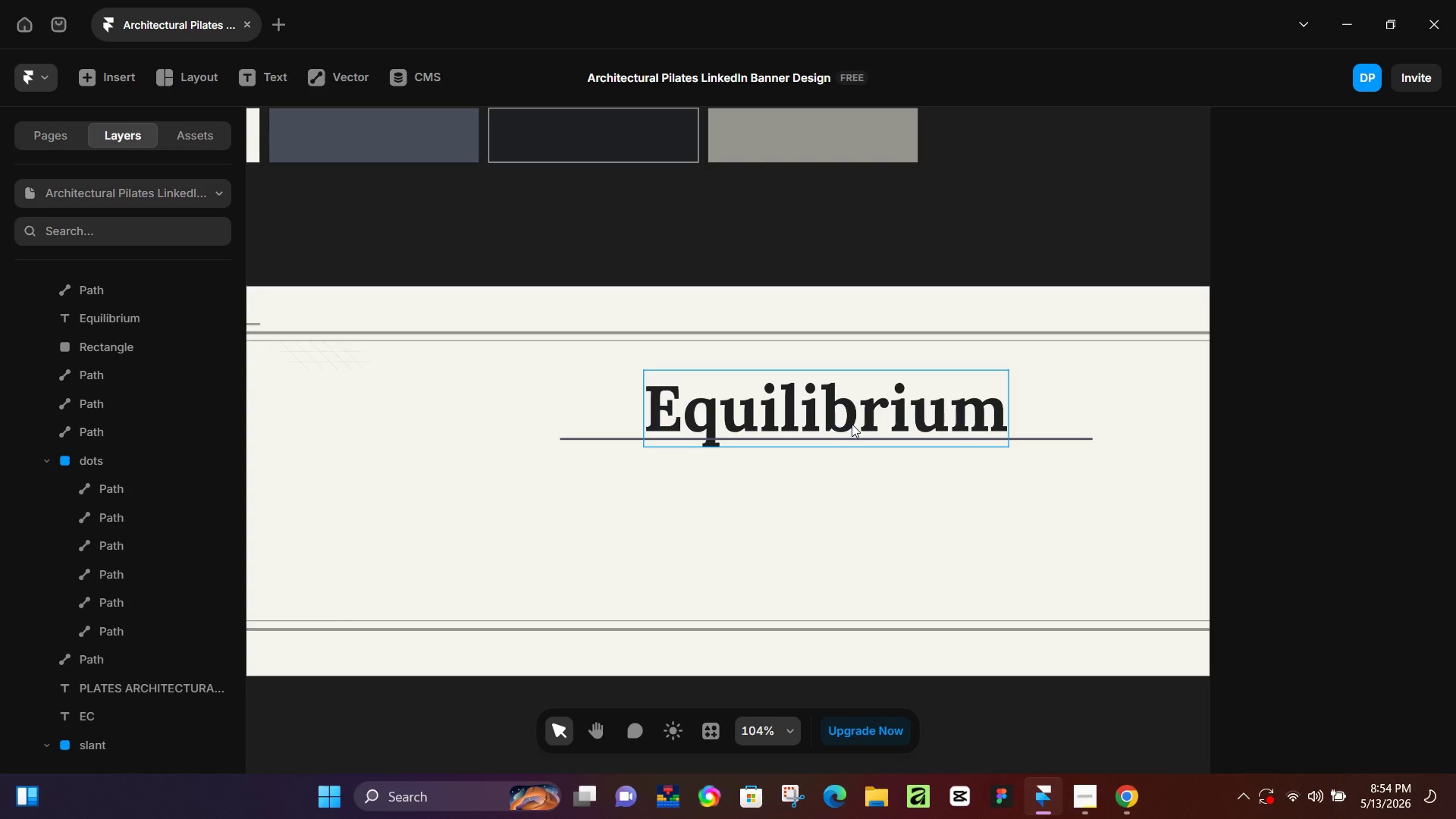 
left_click([789, 545])
 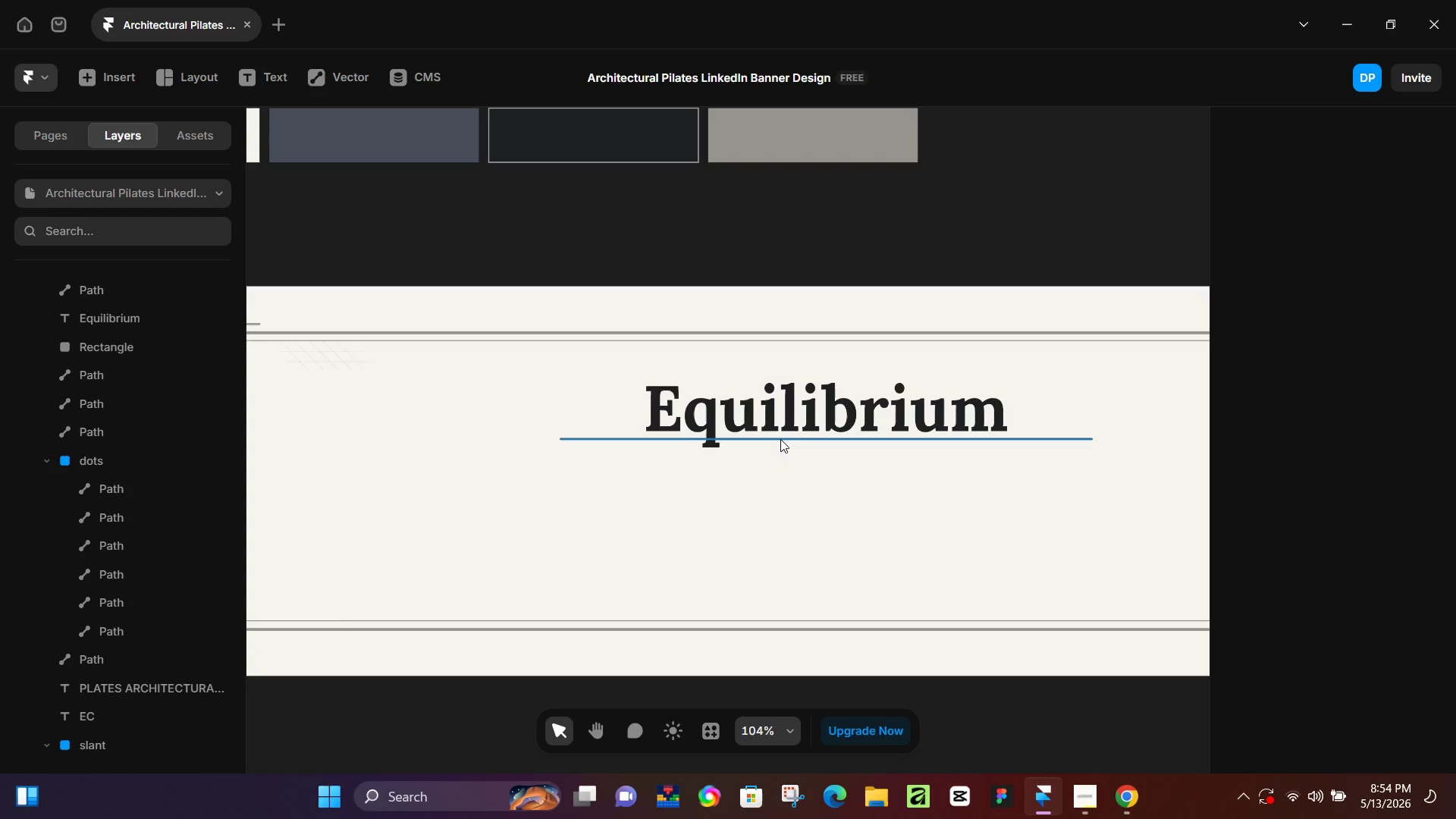 
left_click([781, 513])
 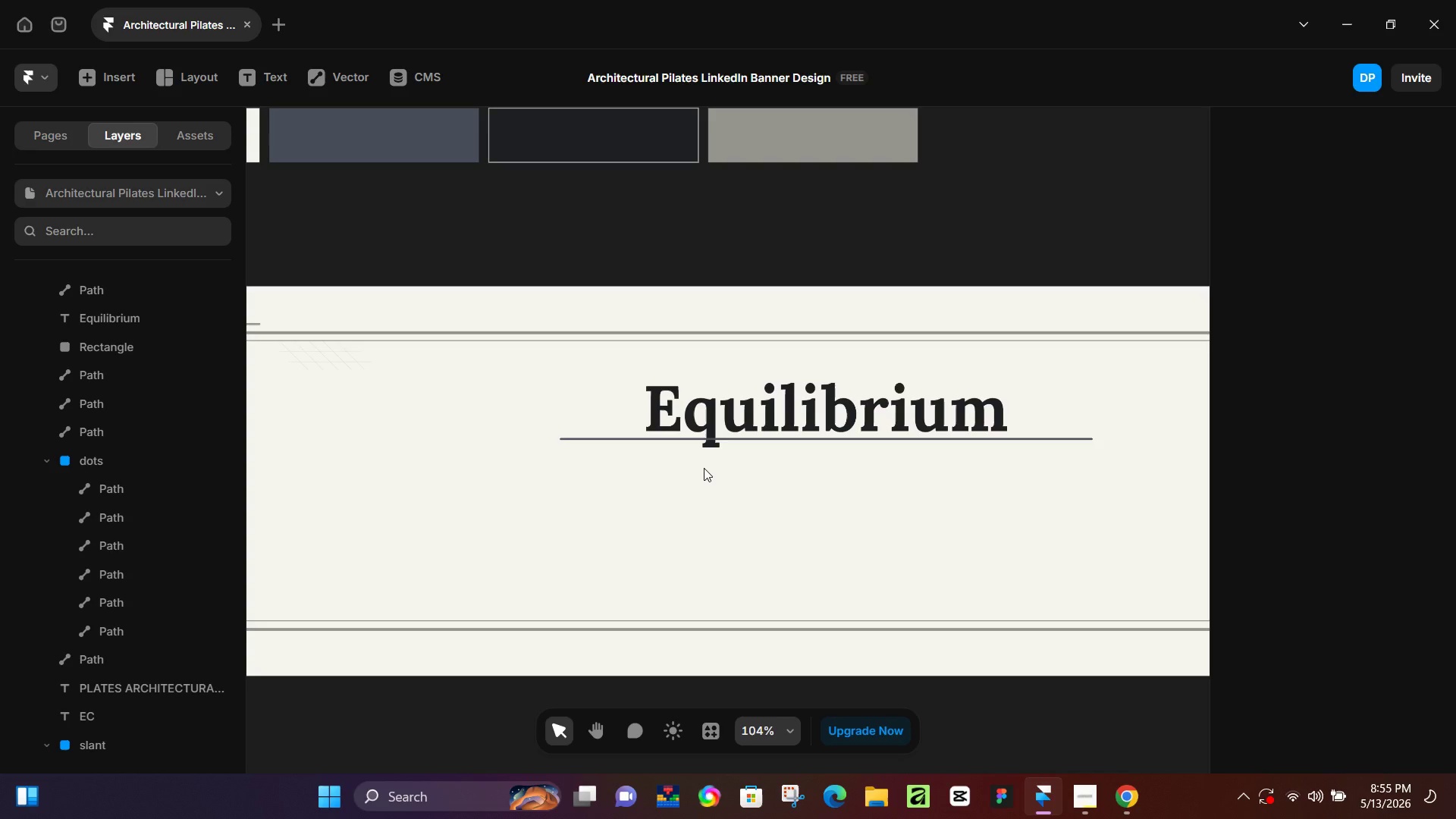 
wait(36.84)
 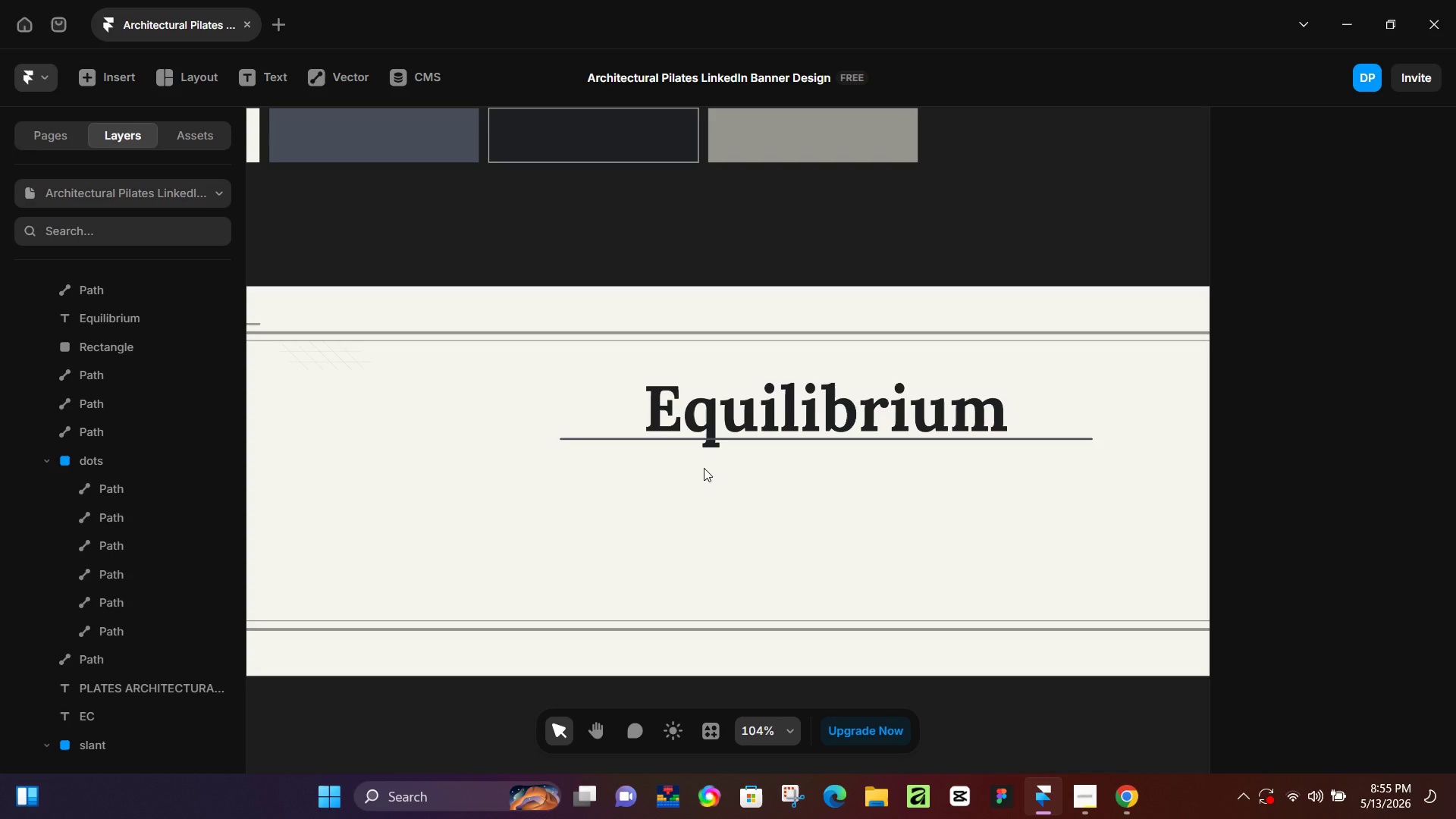 
left_click([756, 393])
 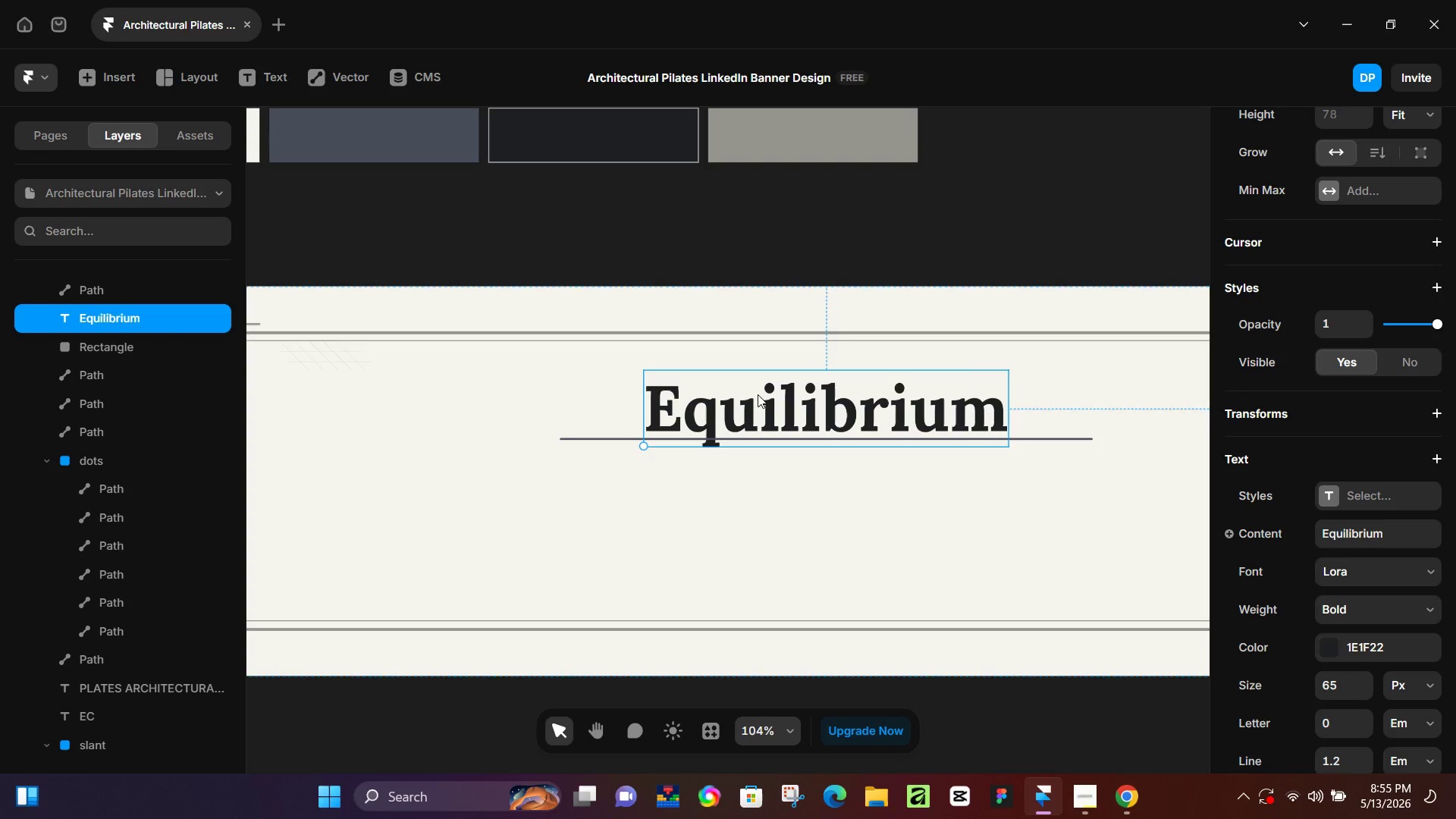 
hold_key(key=AltLeft, duration=1.5)
left_click_drag(start_coordinate=[767, 401], to_coordinate=[767, 467])
 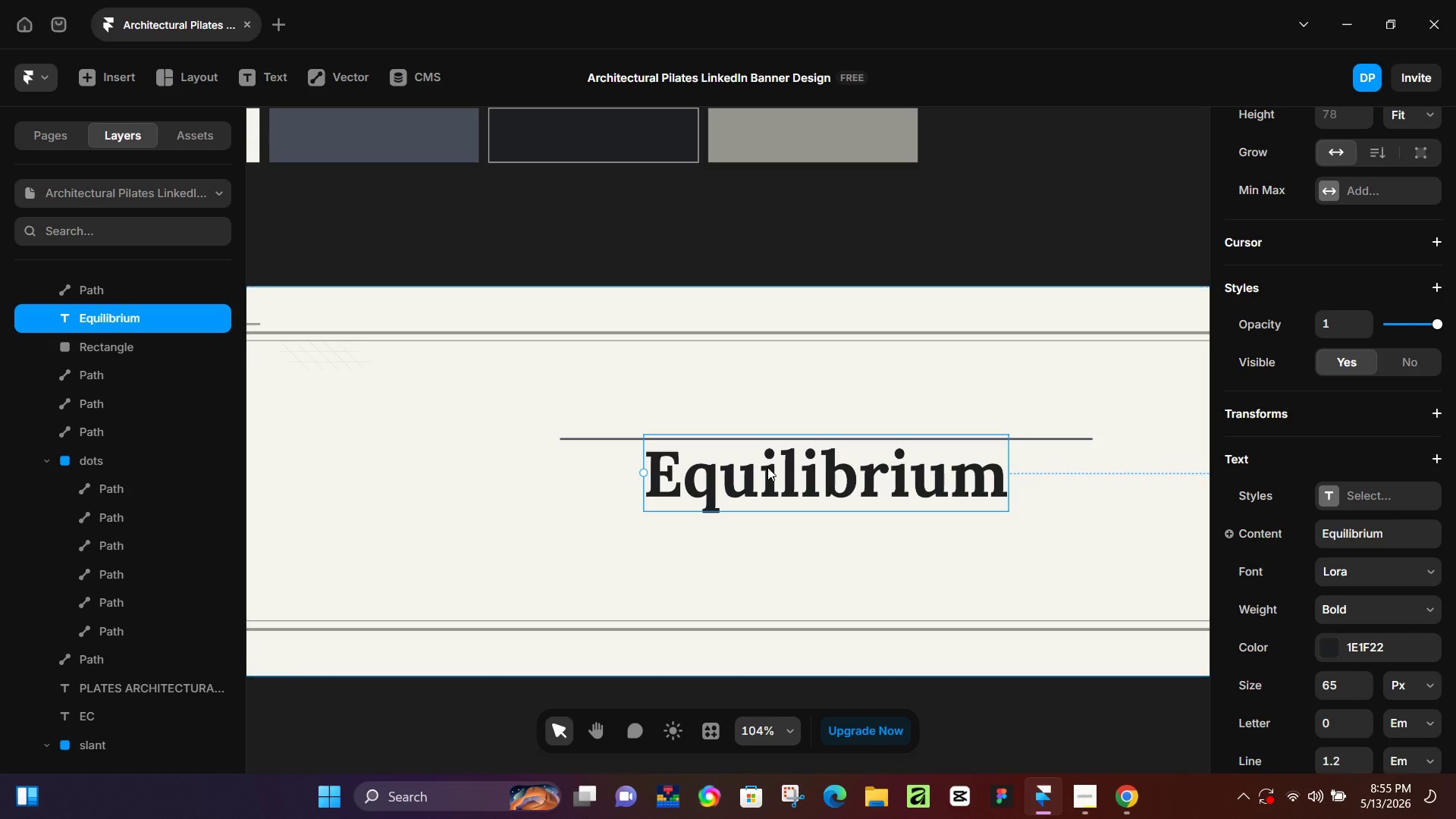 
key(Alt+AltLeft)
 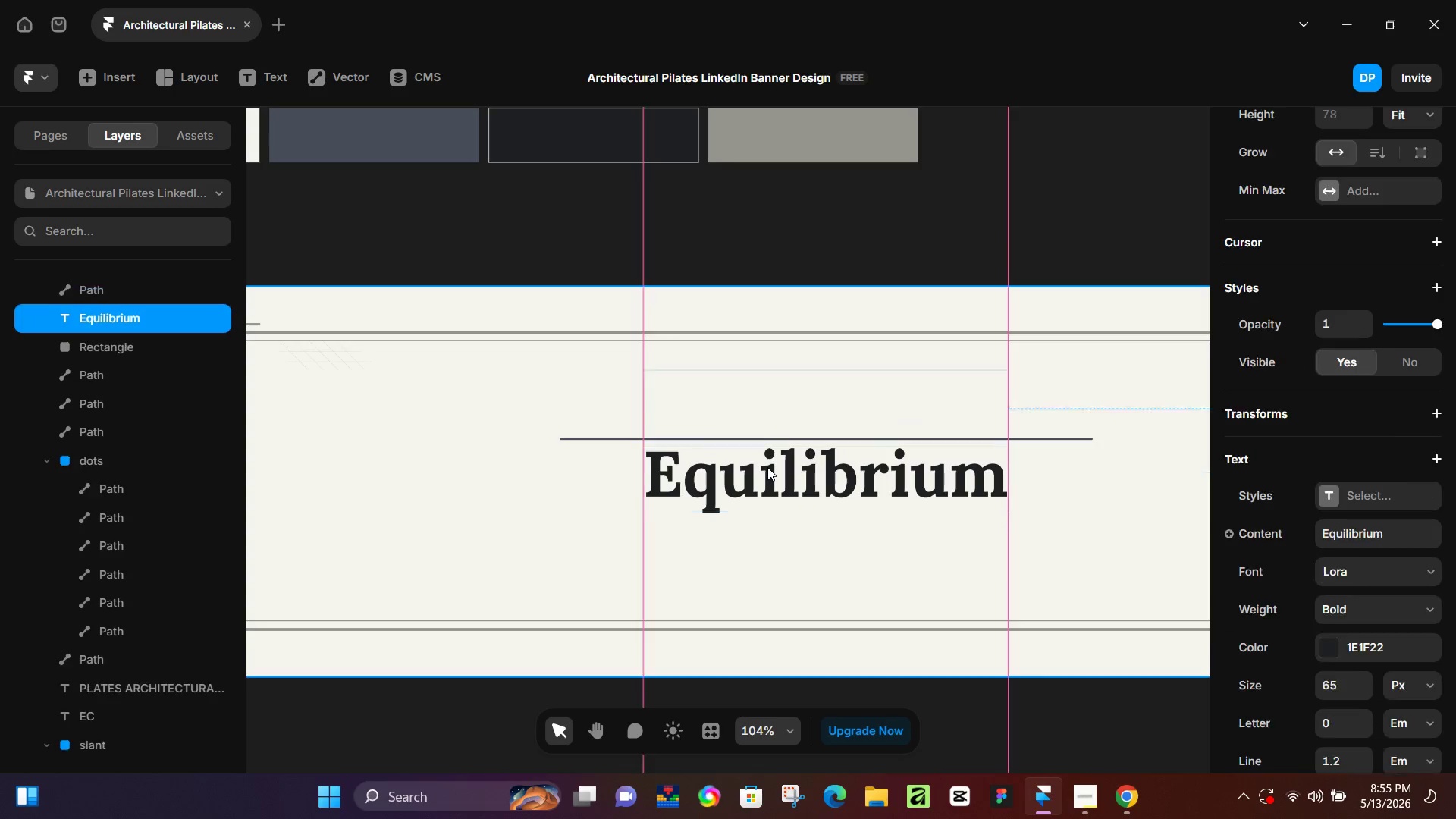 
key(Alt+AltLeft)
 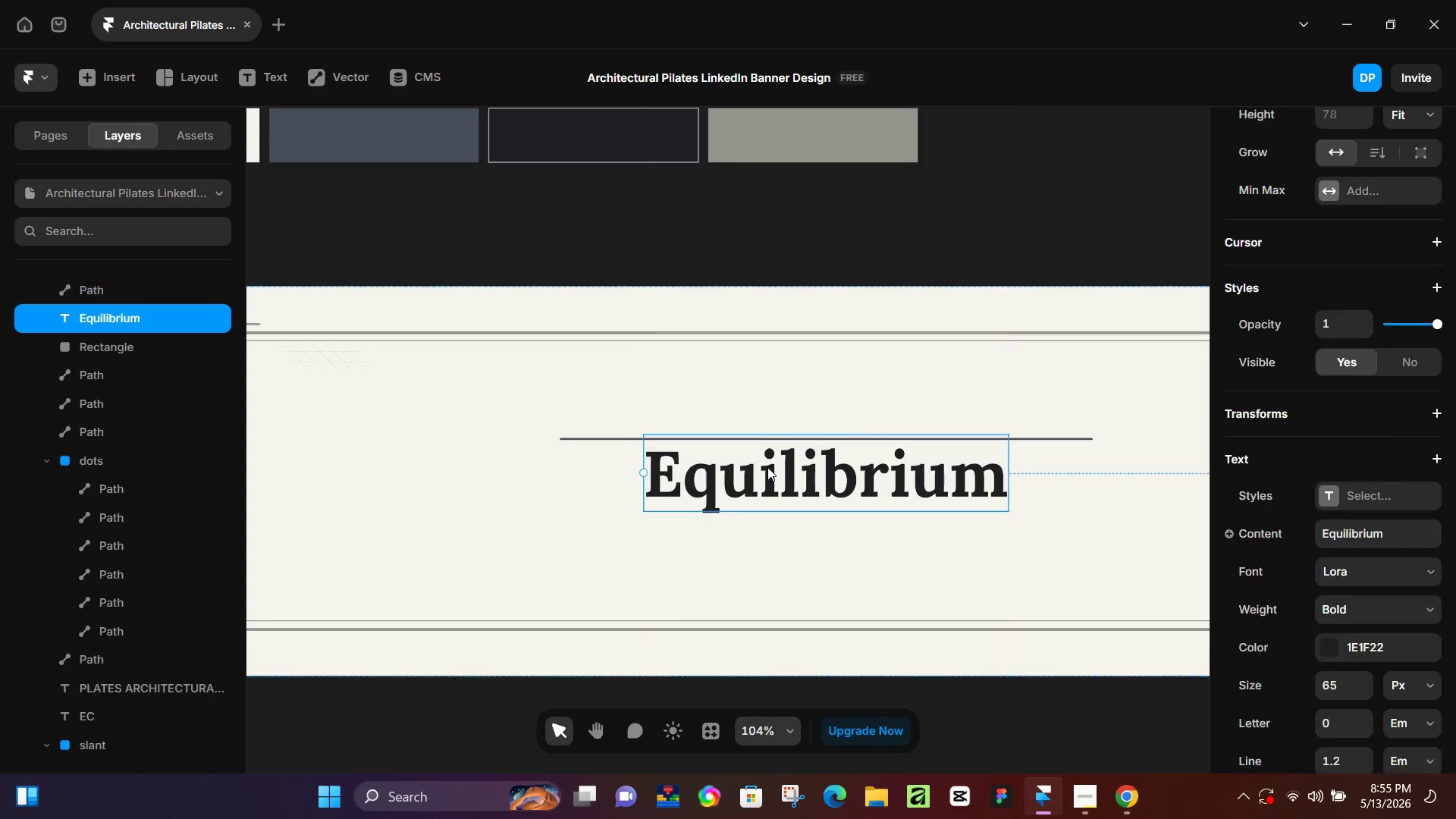 
key(Alt+AltLeft)
 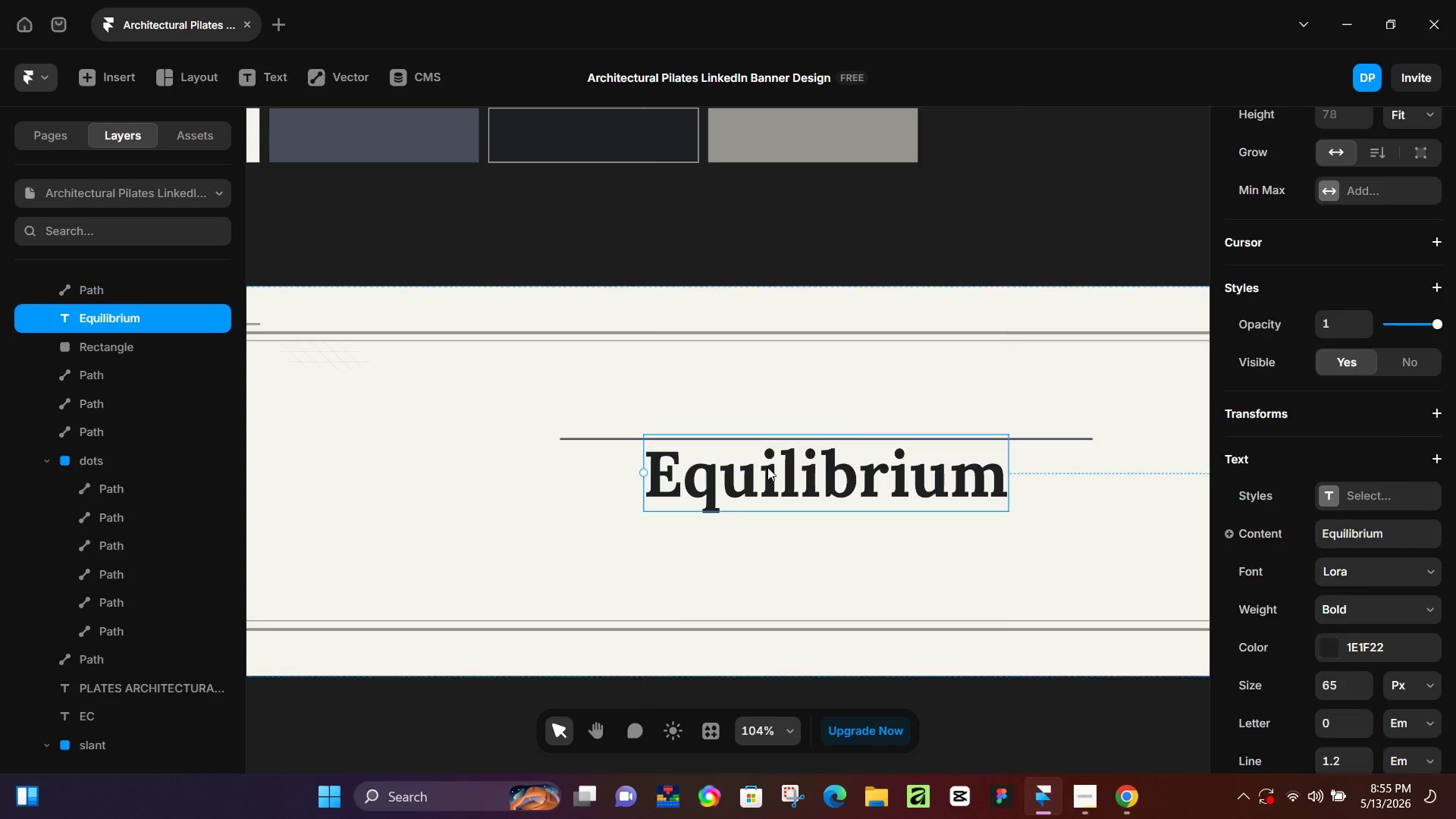 
key(Alt+AltLeft)
 